 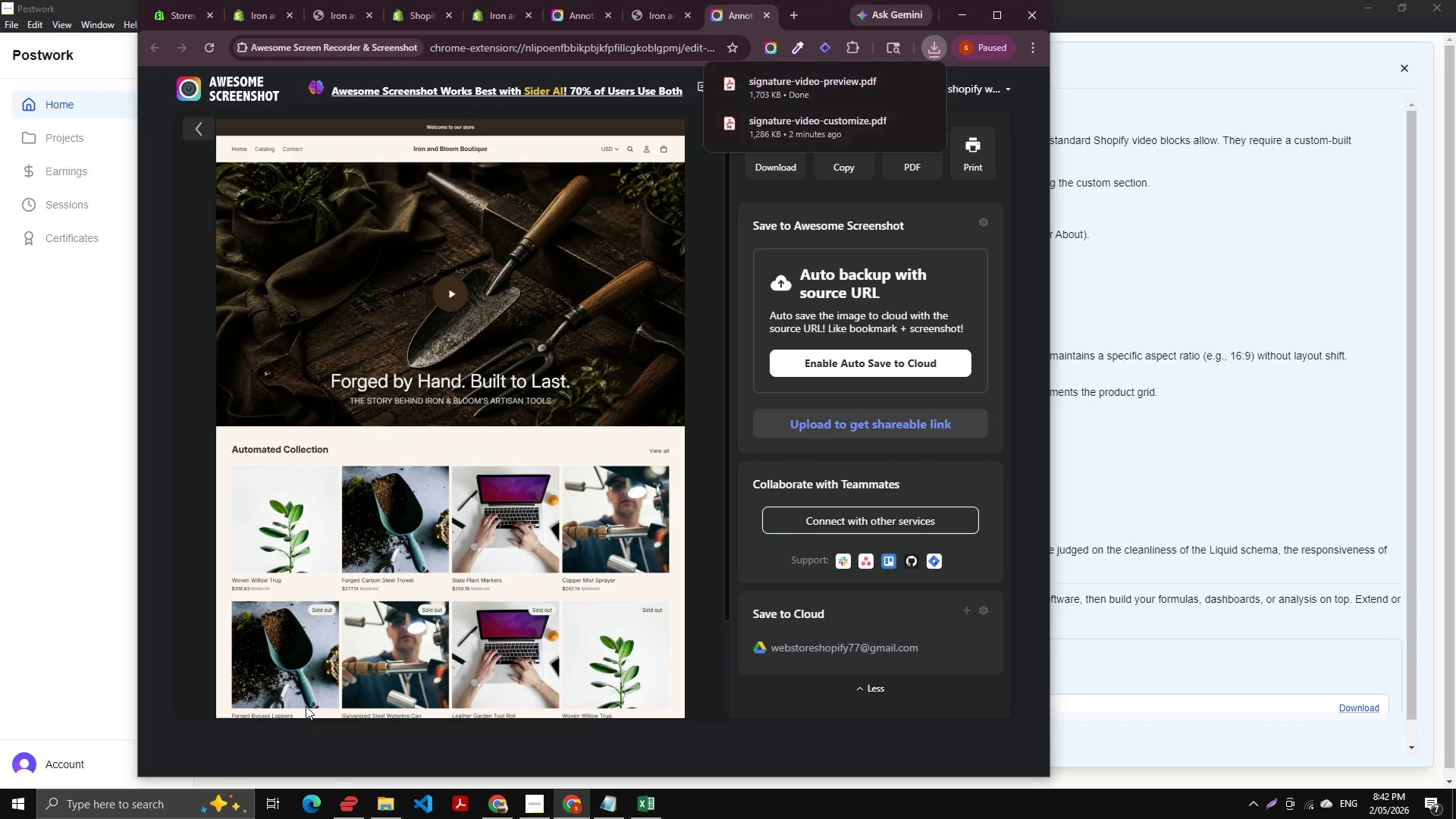 
left_click([999, 17])
 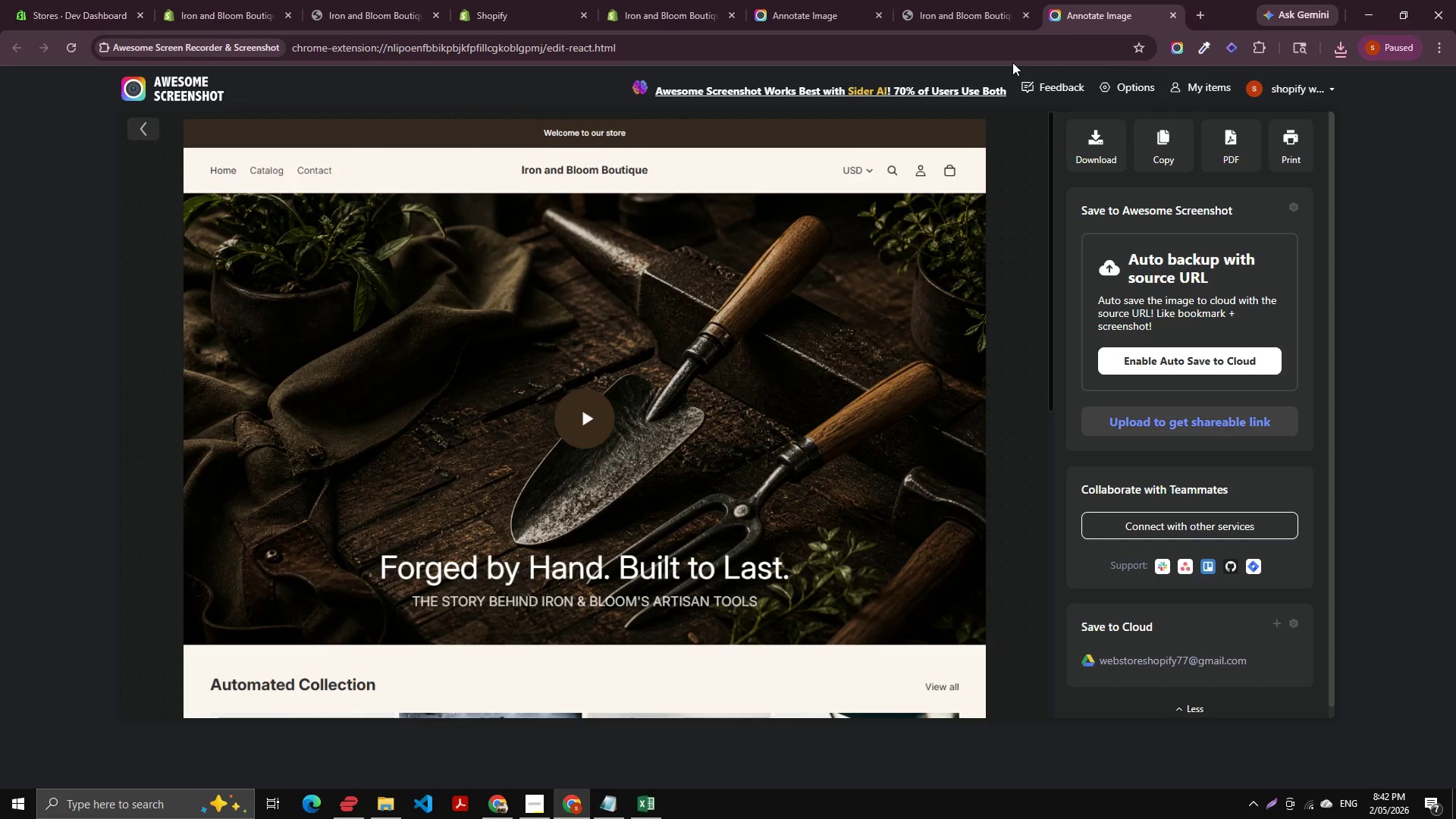 
wait(9.42)
 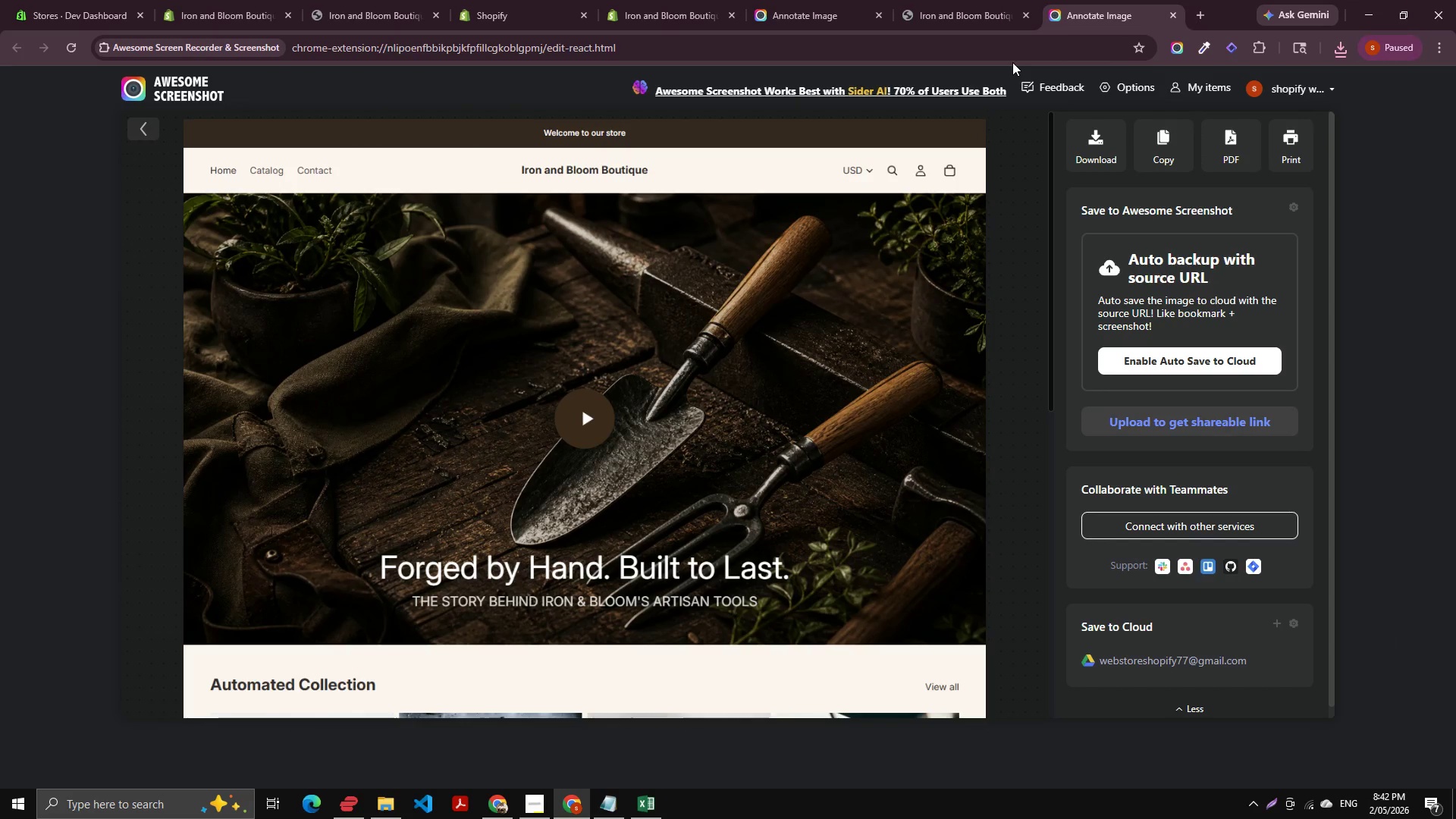 
left_click([671, 0])
 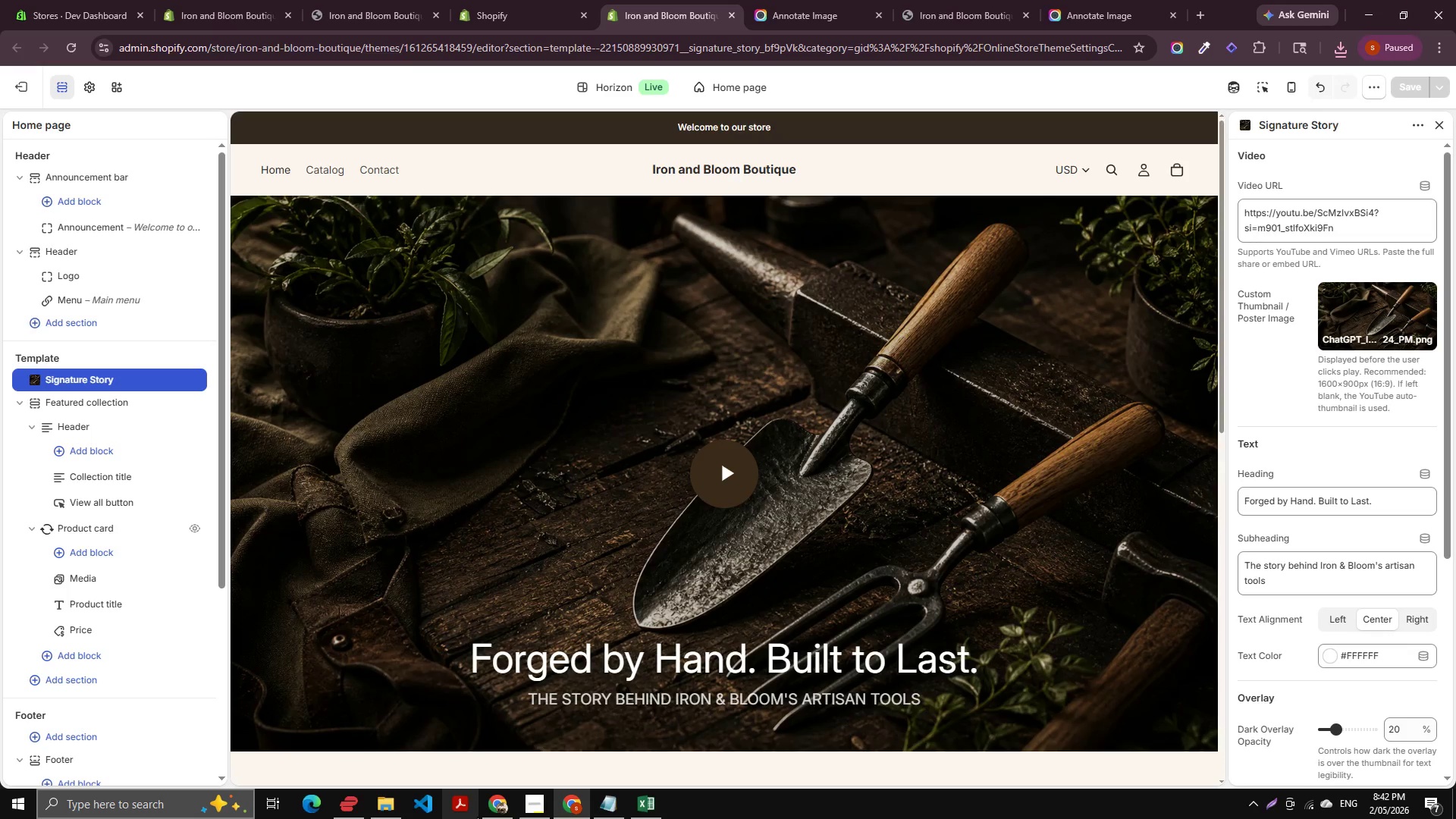 
left_click([382, 799])
 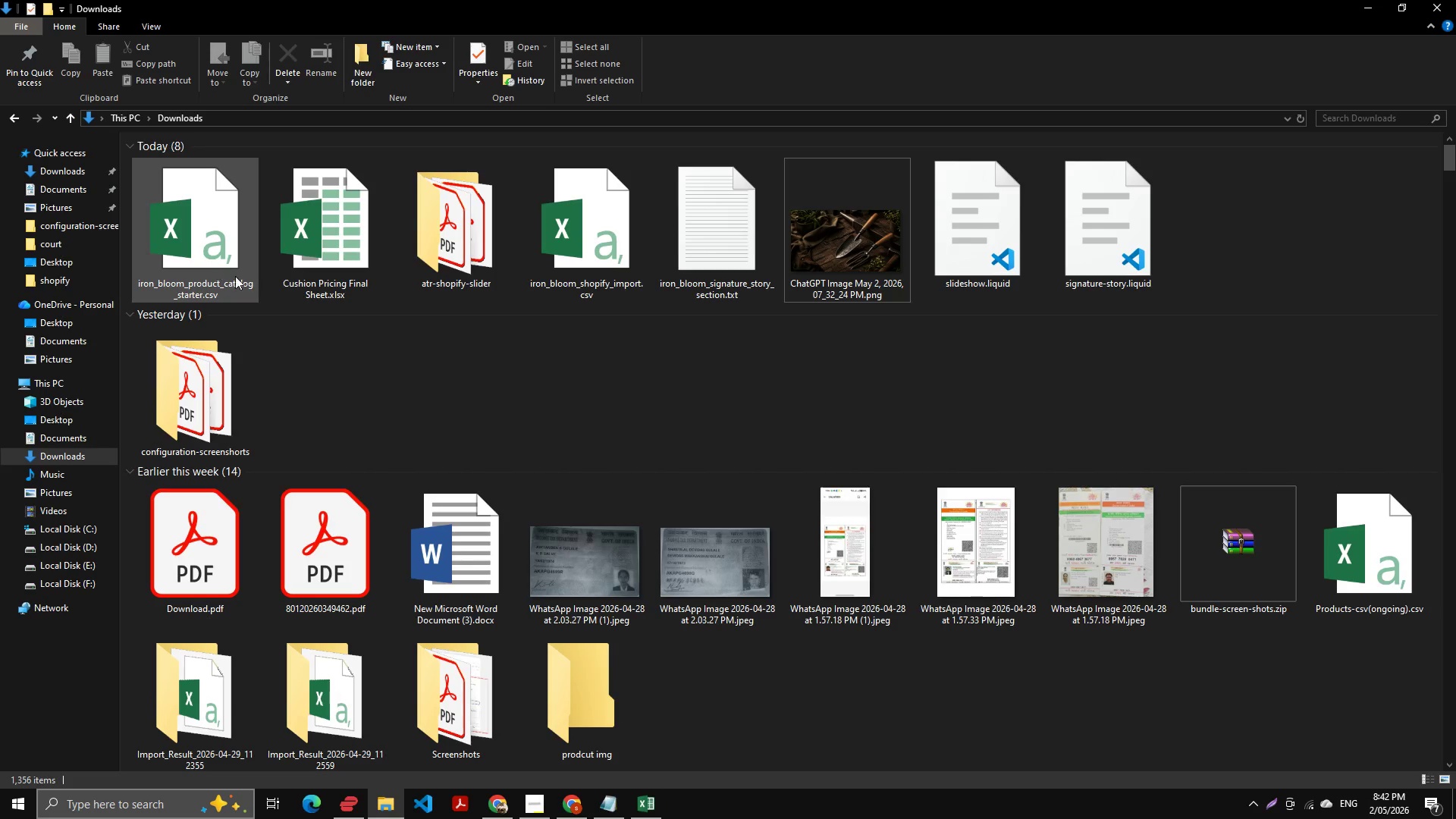 
scroll: coordinate [193, 425], scroll_direction: up, amount: 9.0
 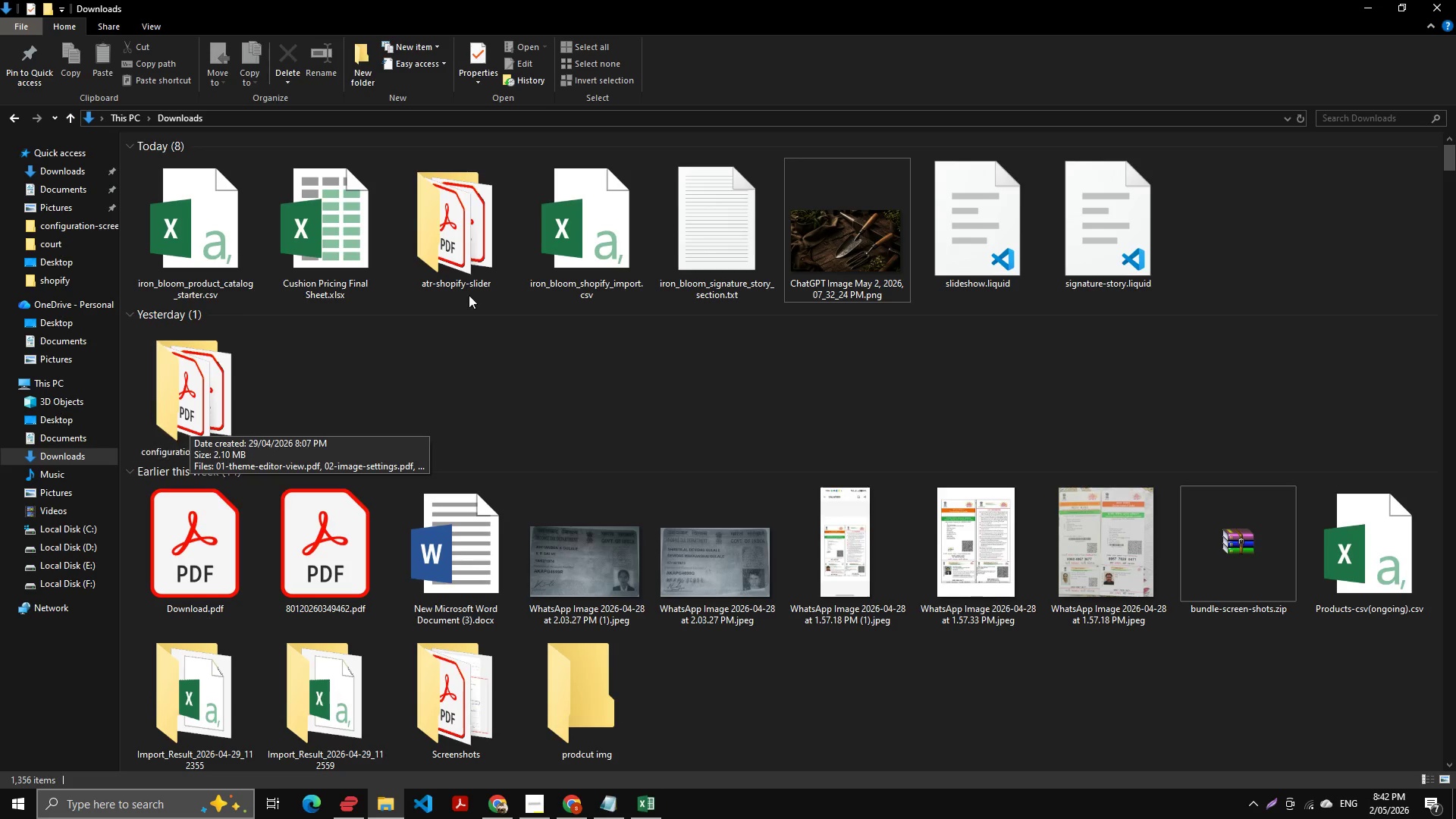 
double_click([453, 230])
 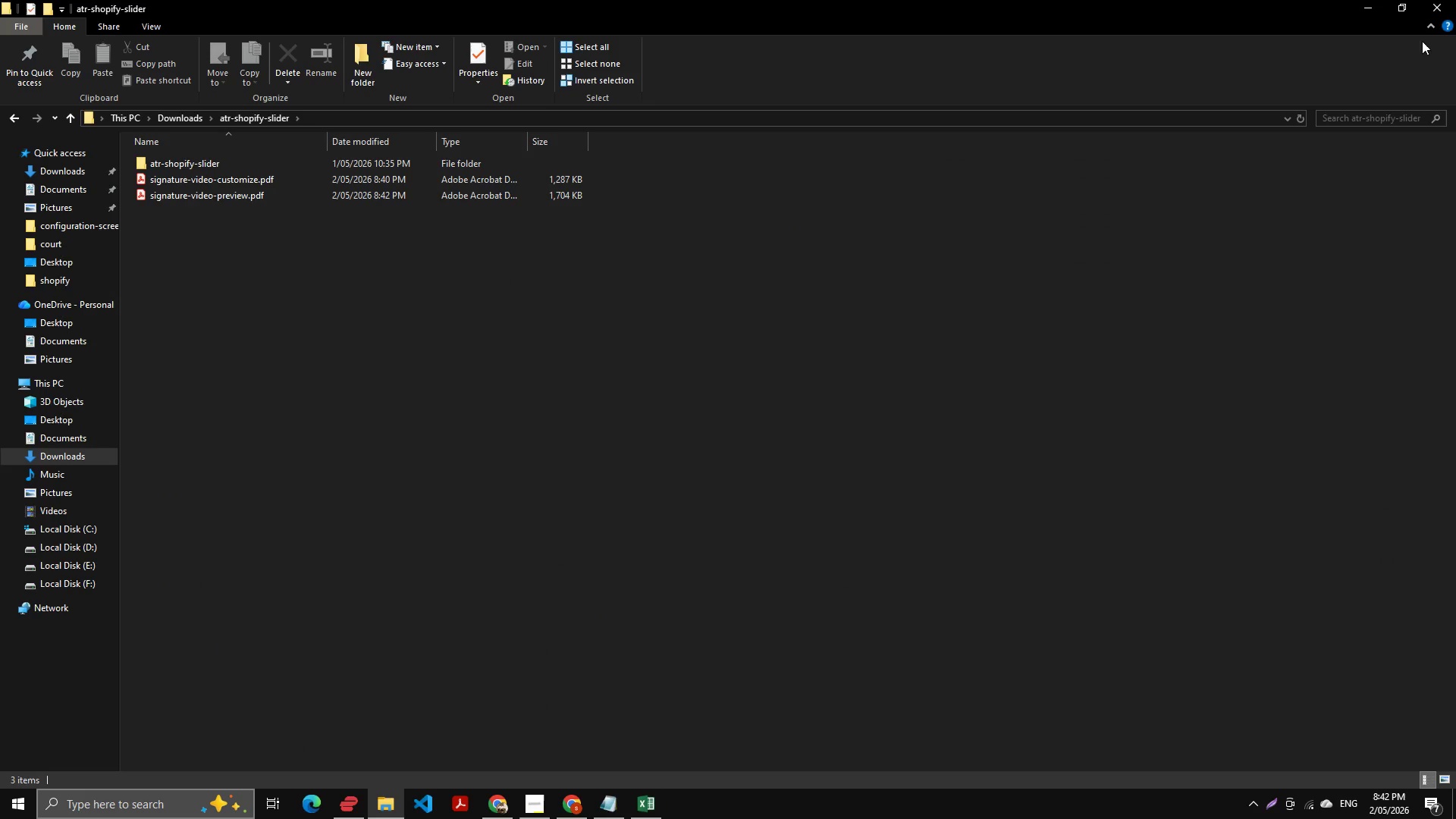 
left_click([1444, 0])
 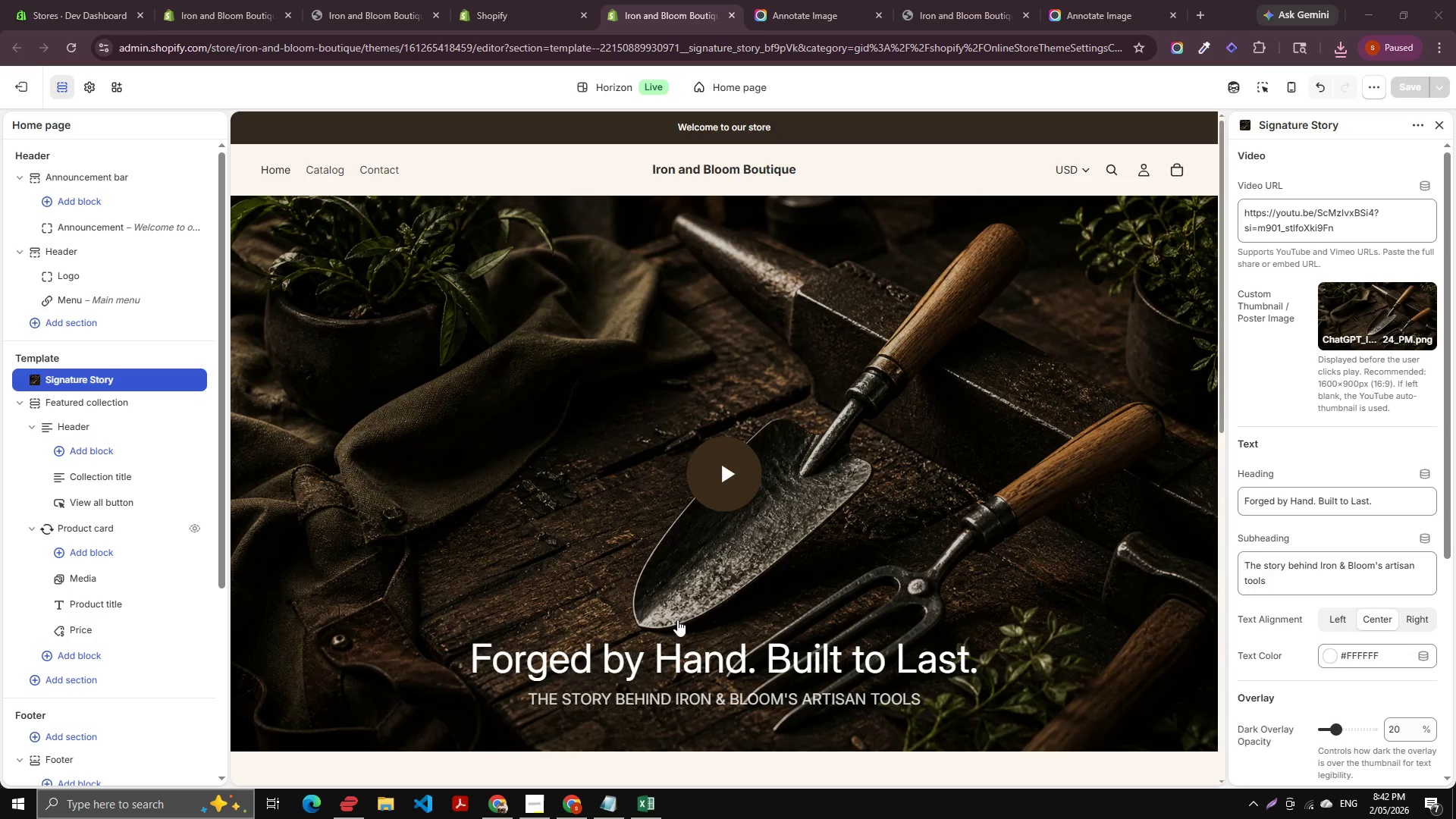 
scroll: coordinate [1066, 477], scroll_direction: up, amount: 7.0
 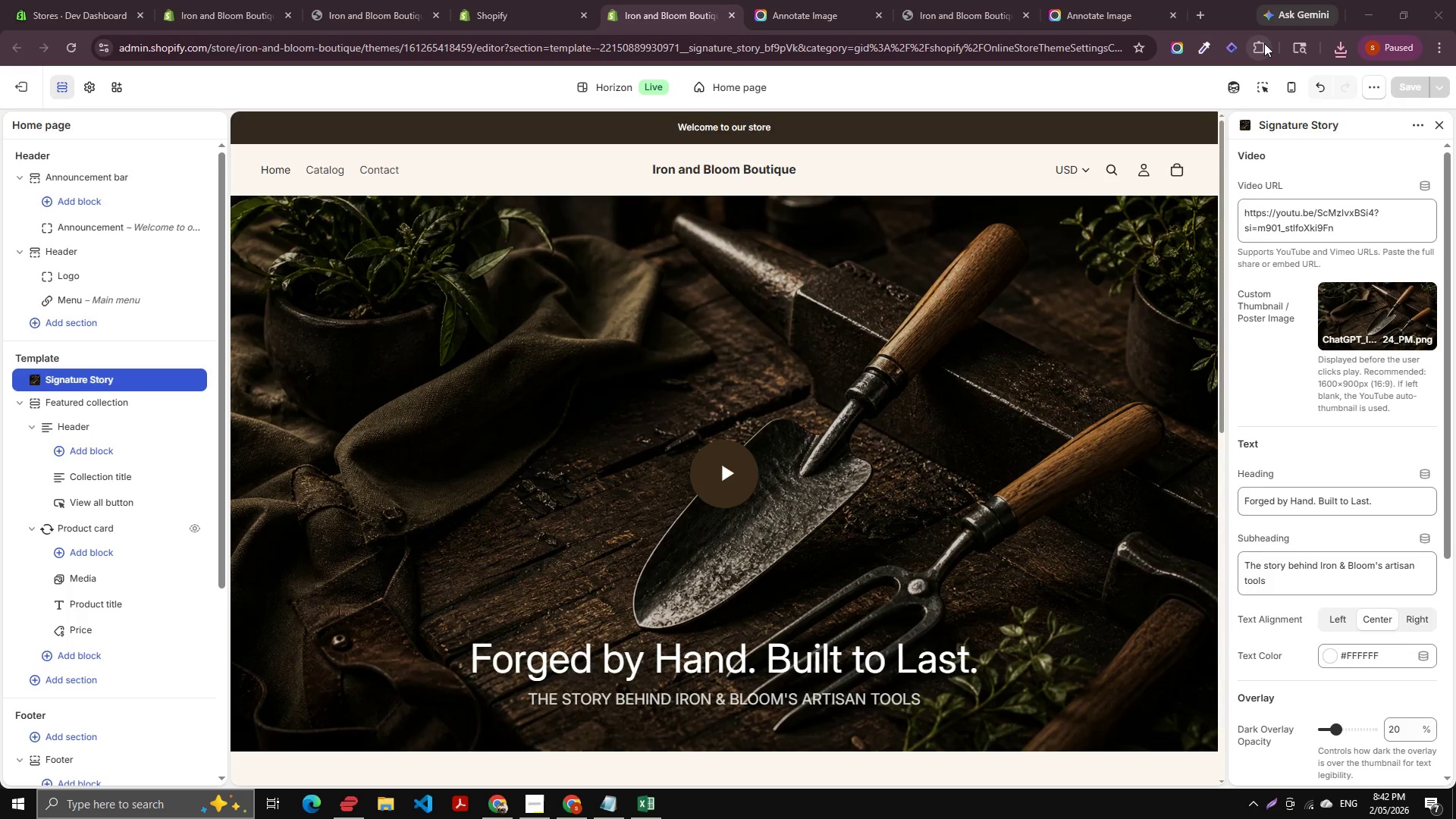 
left_click([1165, 50])
 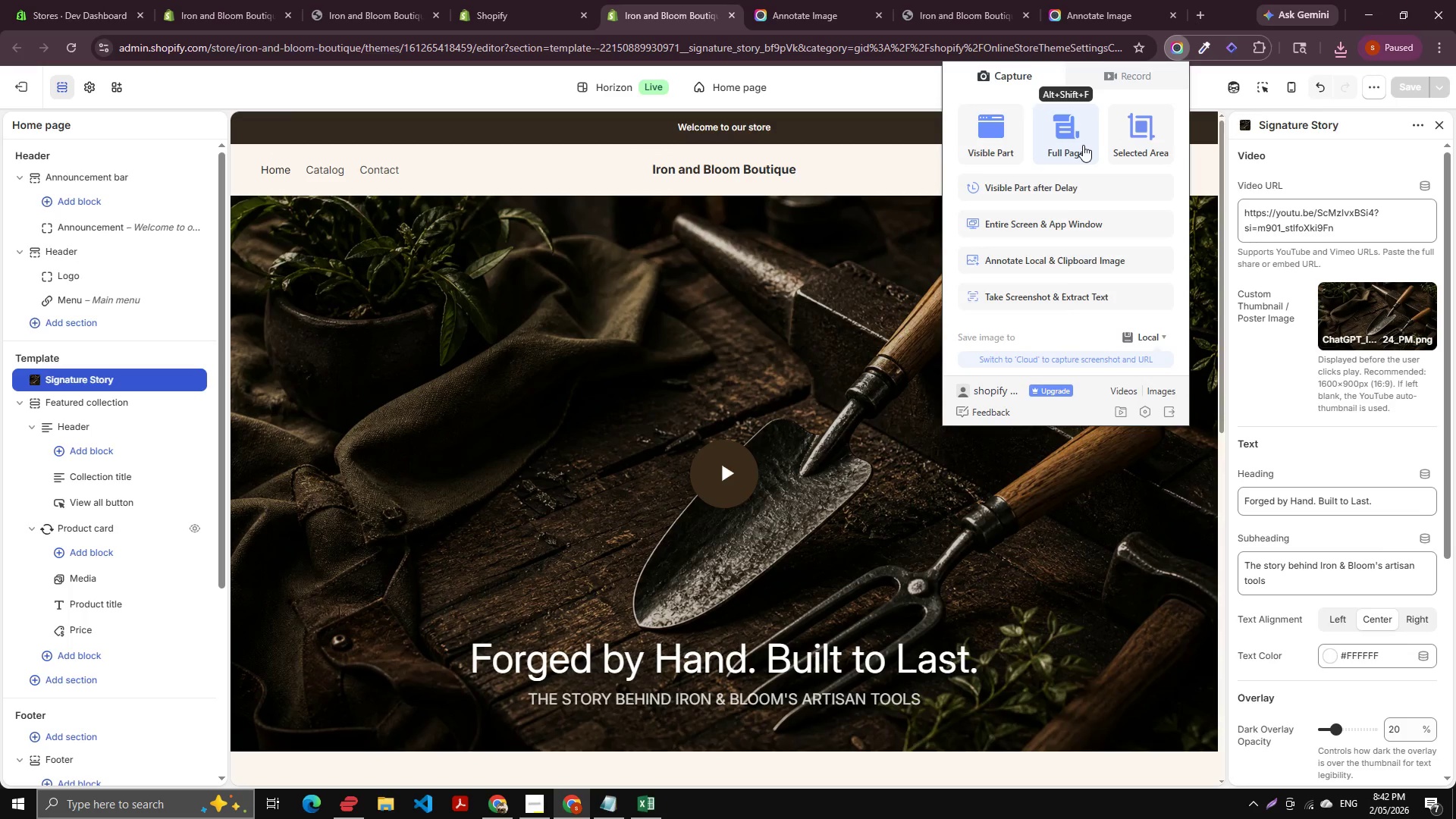 
left_click([994, 136])
 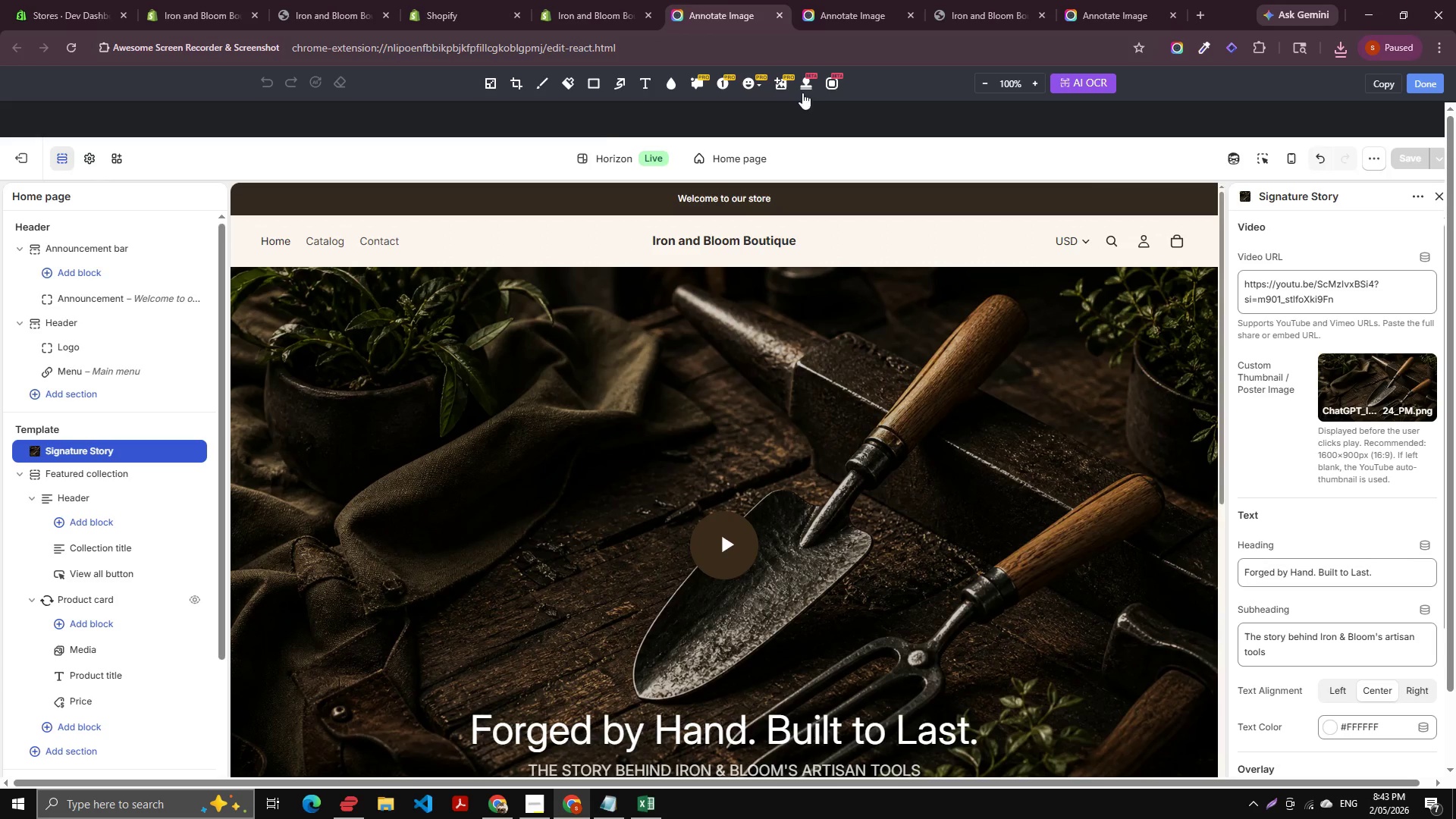 
left_click([588, 86])
 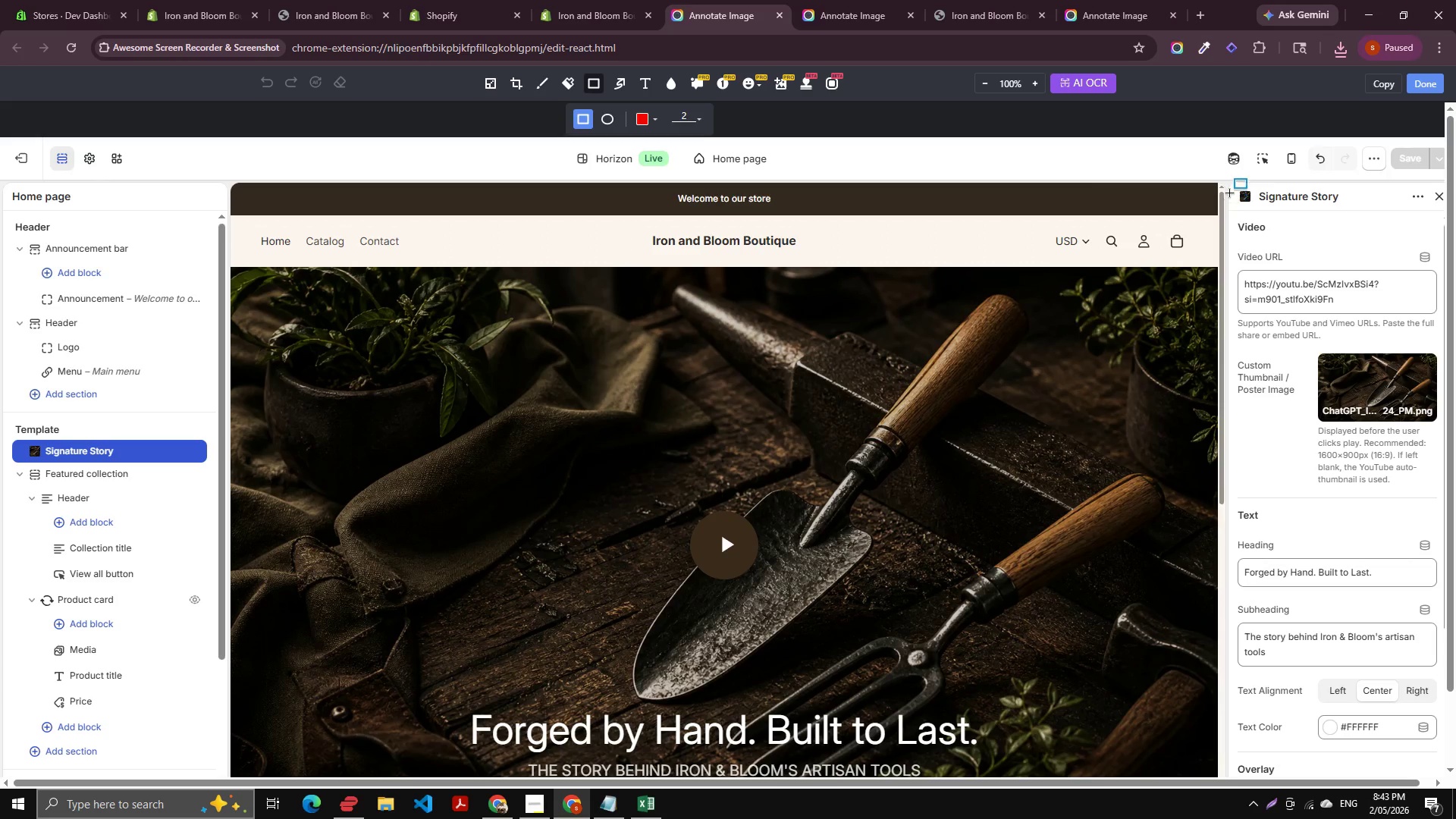 
left_click_drag(start_coordinate=[1231, 193], to_coordinate=[1445, 761])
 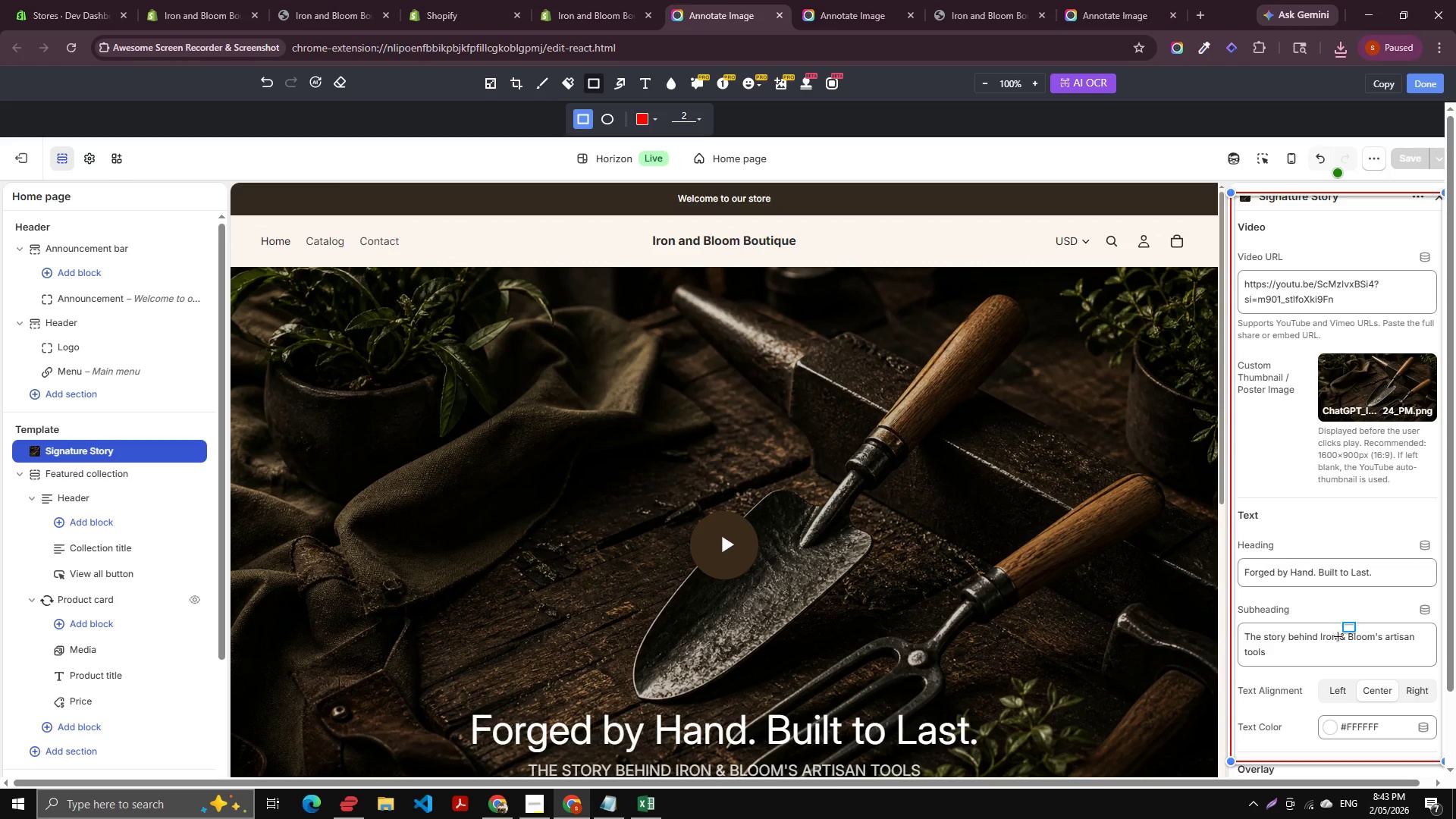 
hold_key(key=ShiftLeft, duration=0.81)
scroll: coordinate [1119, 687], scroll_direction: down, amount: 6.0
 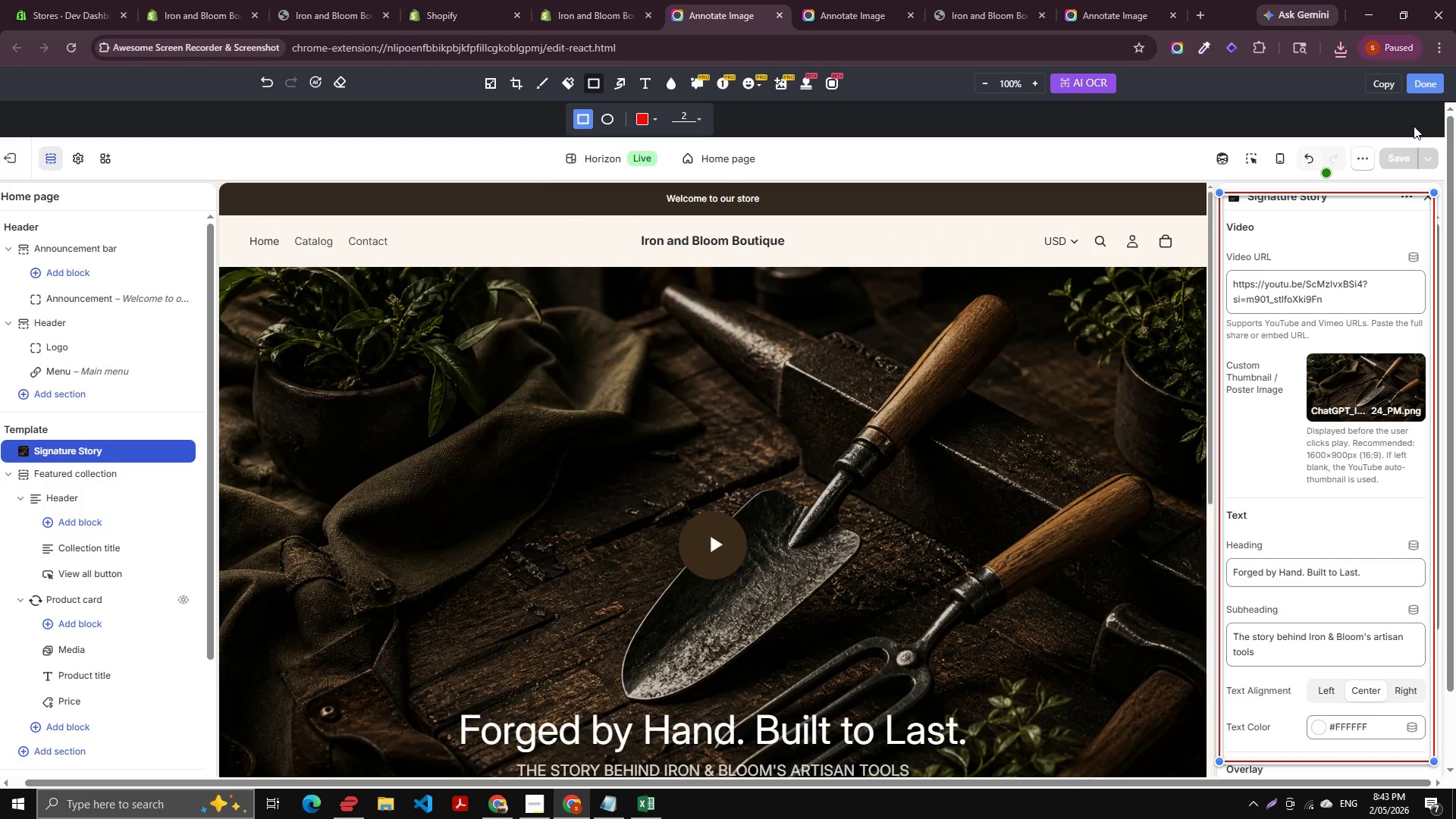 
left_click([1420, 77])
 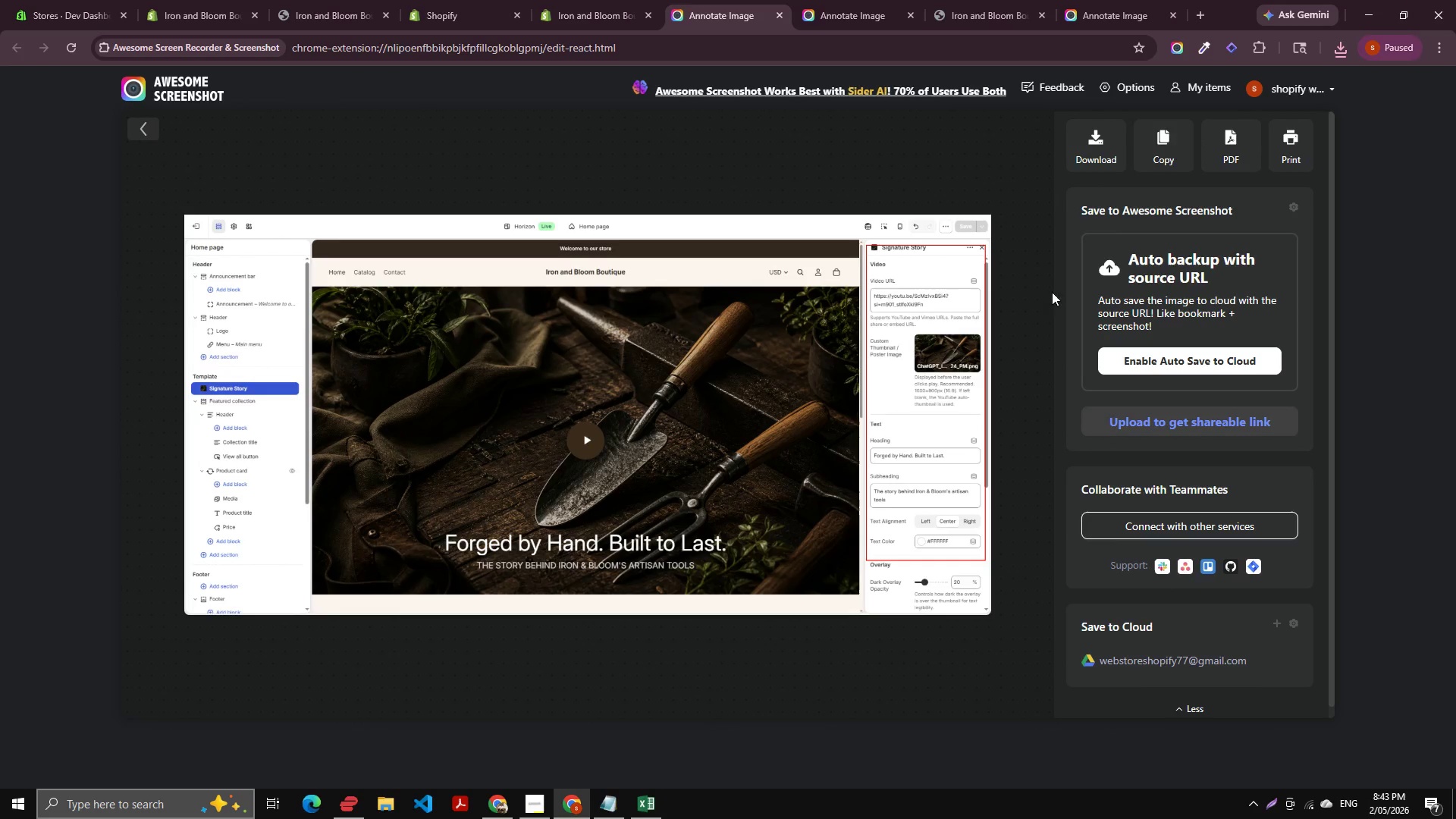 
left_click([1222, 141])
 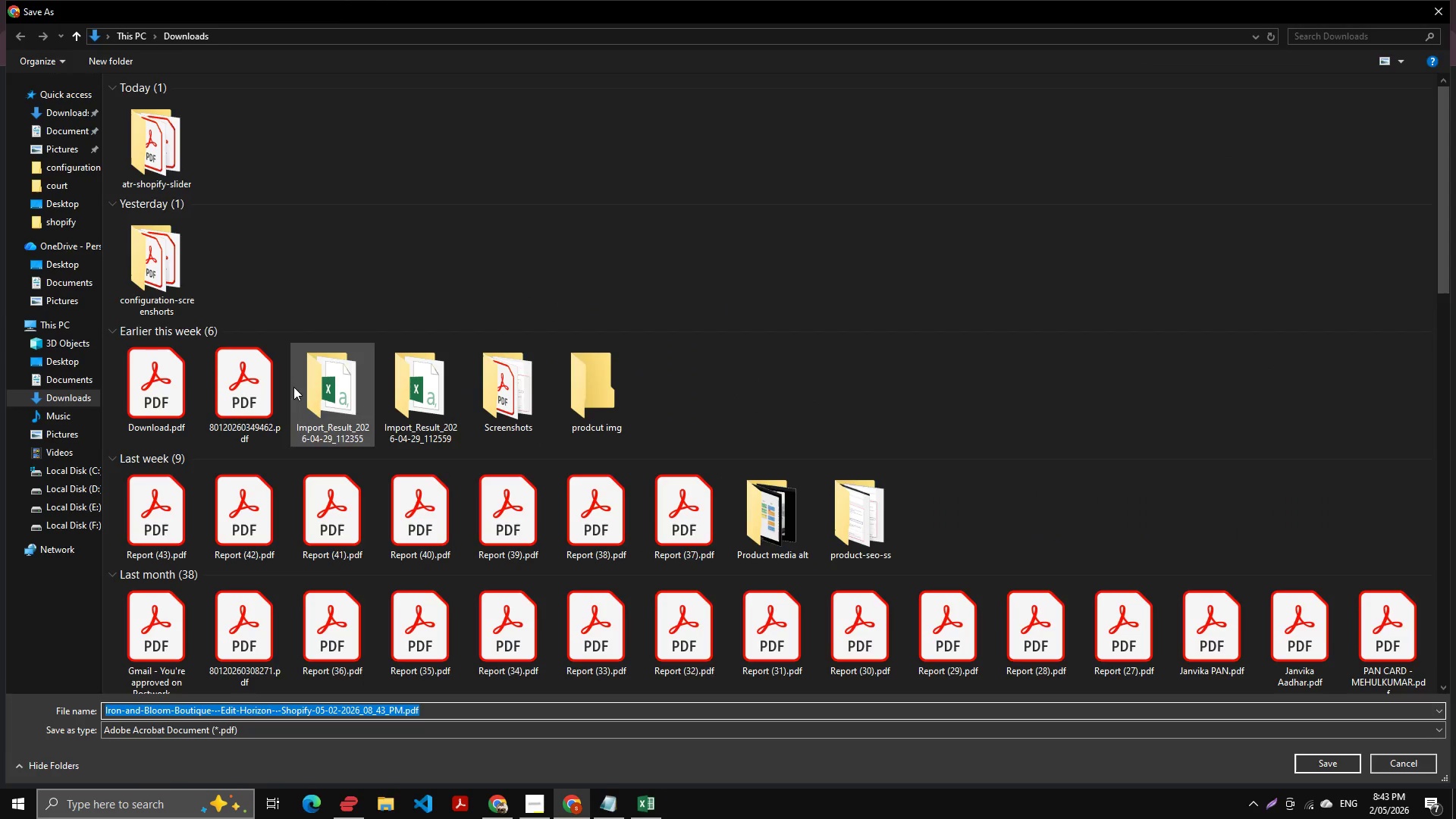 
double_click([155, 168])
 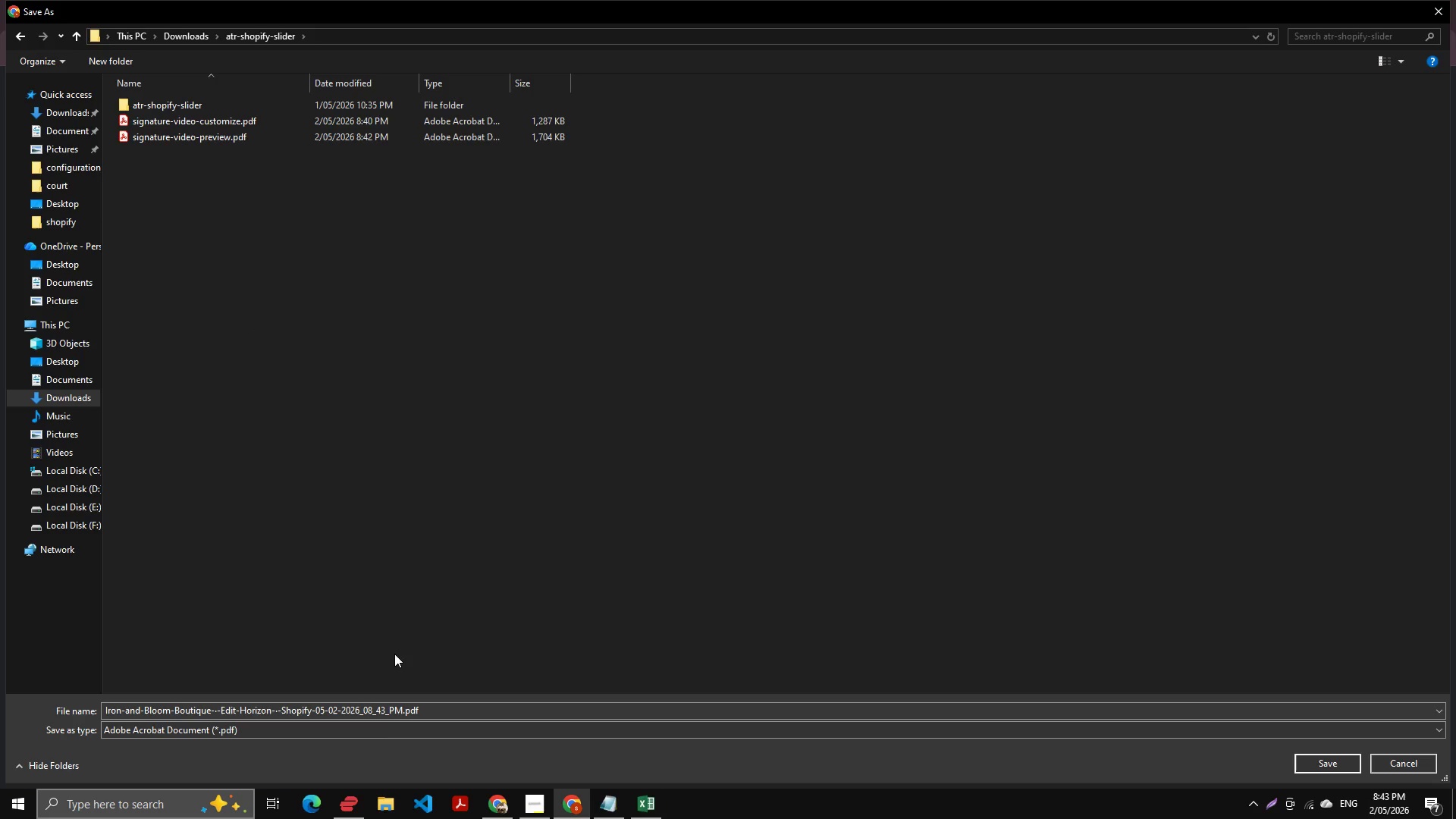 
left_click([399, 708])
 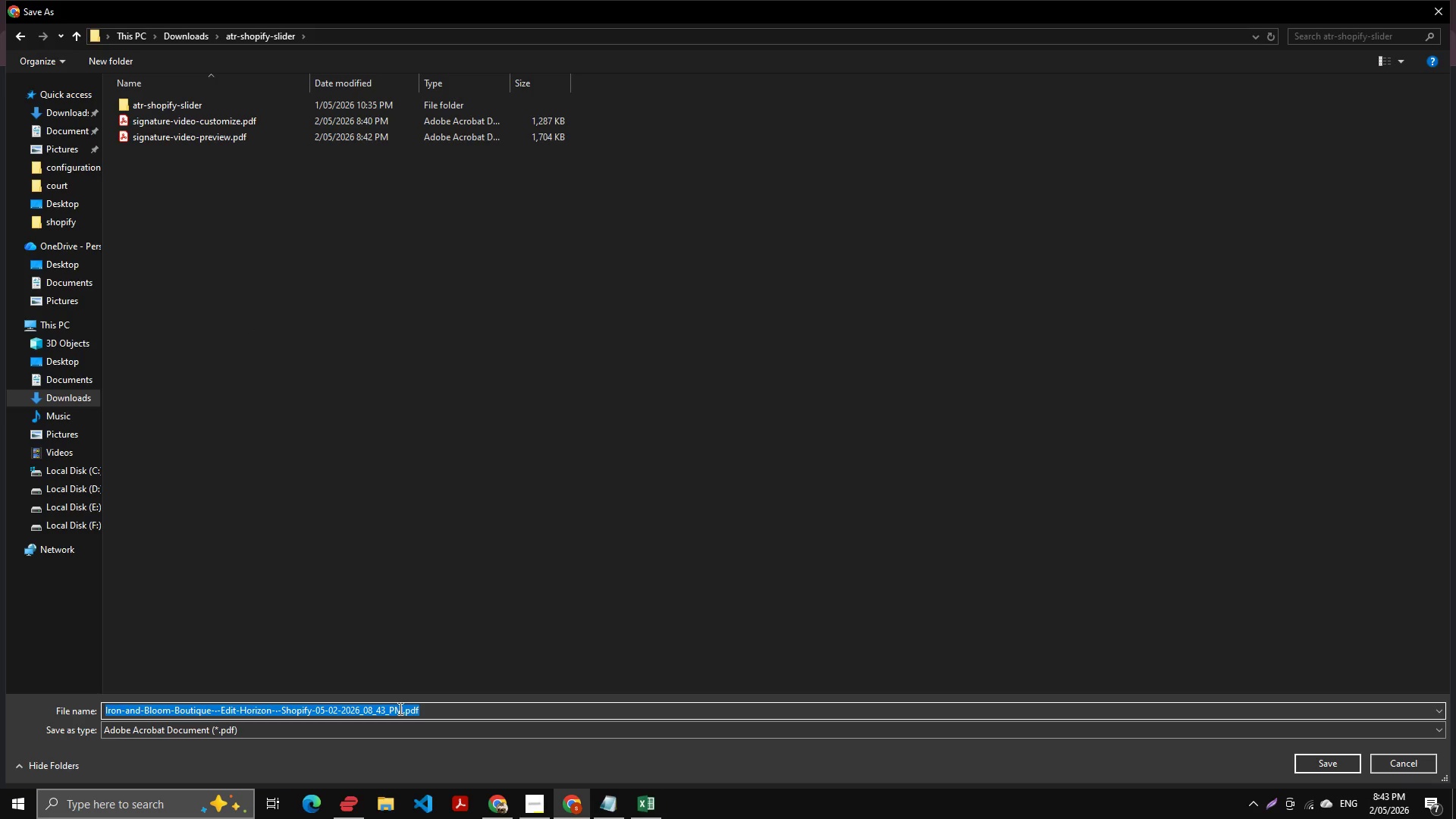 
key(Control+Shift+ArrowLeft)
 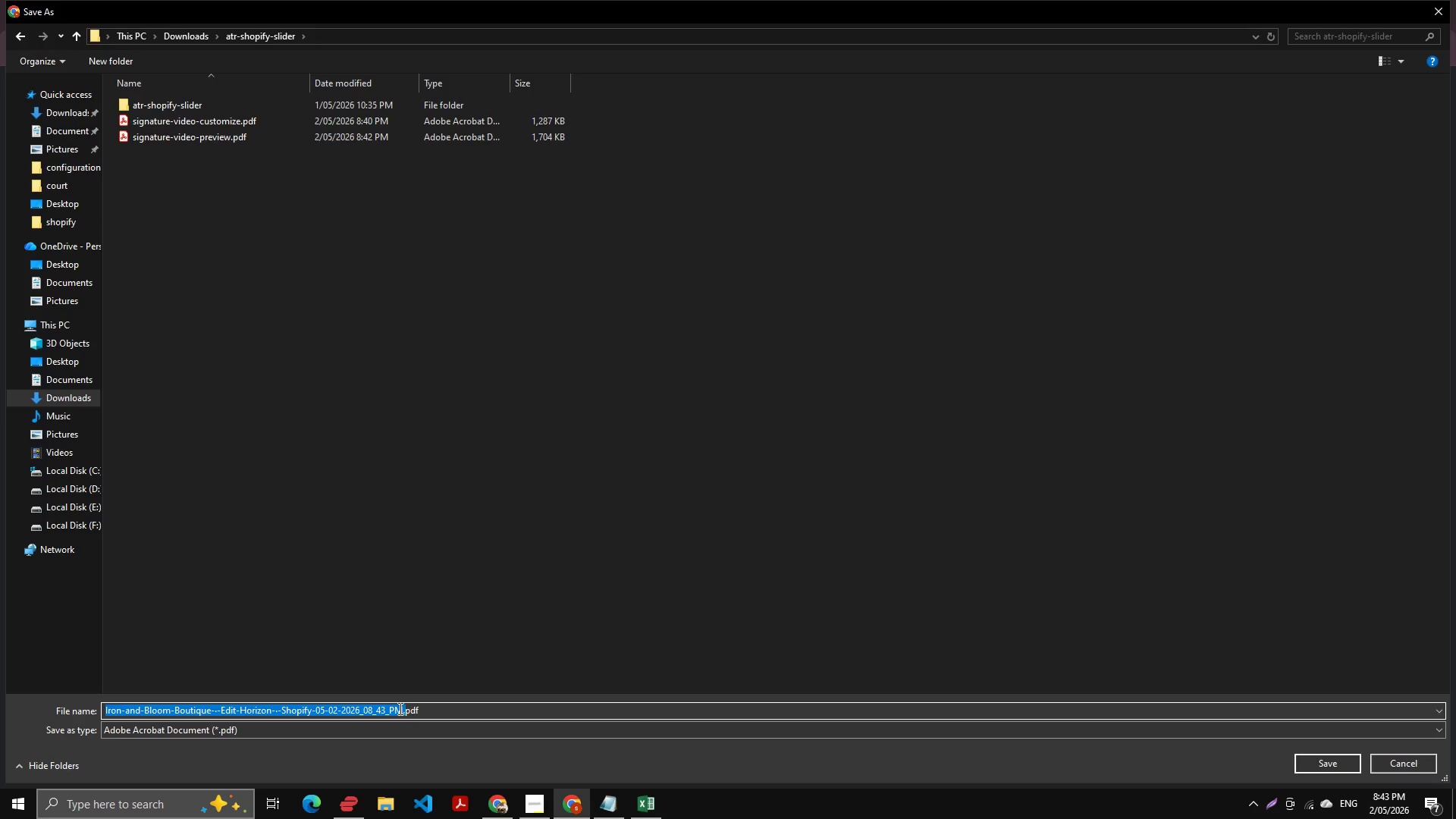 
key(Shift+ArrowLeft)
 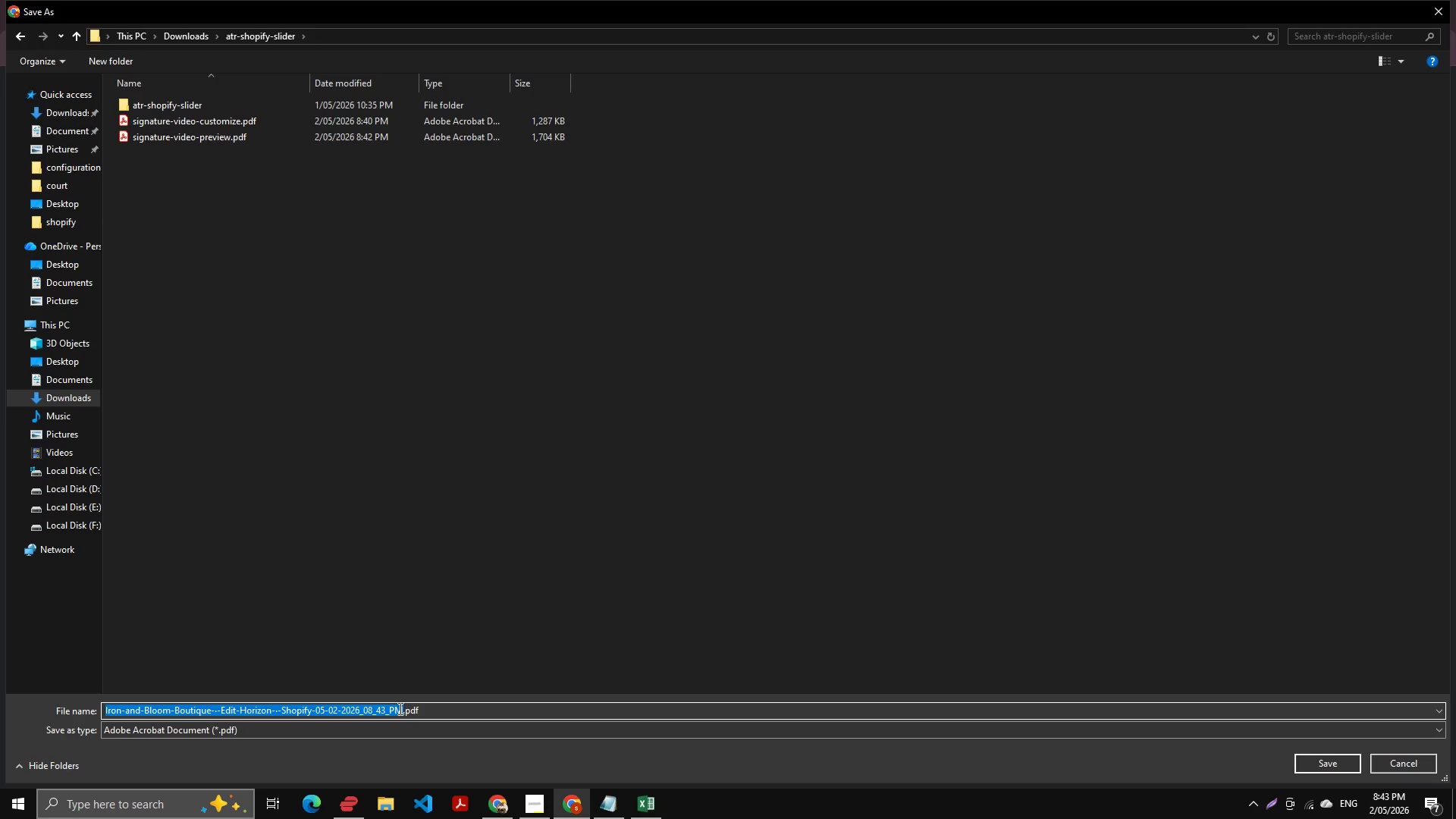 
key(Backspace)
type(signatu)
 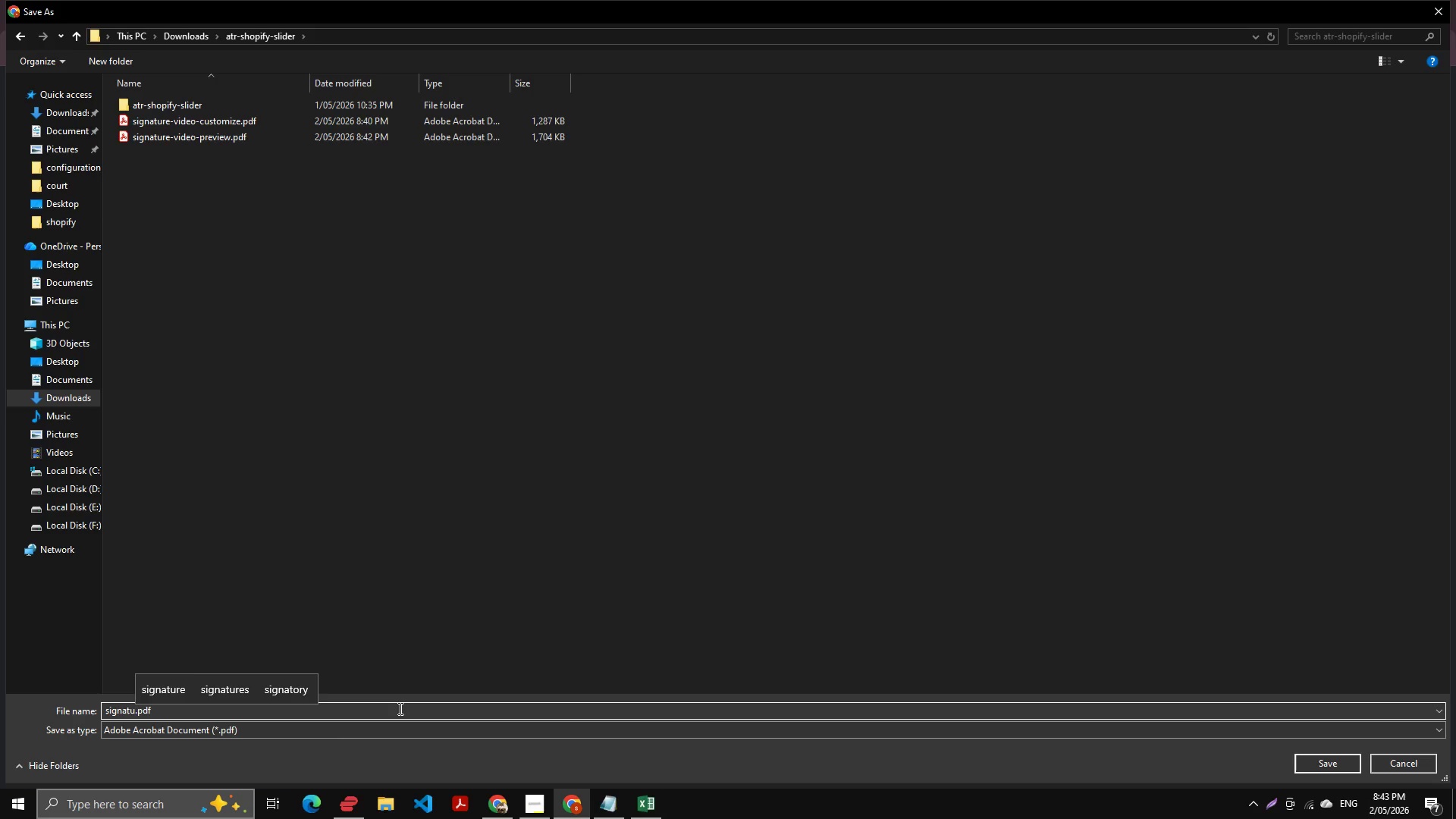 
key(ArrowUp)
 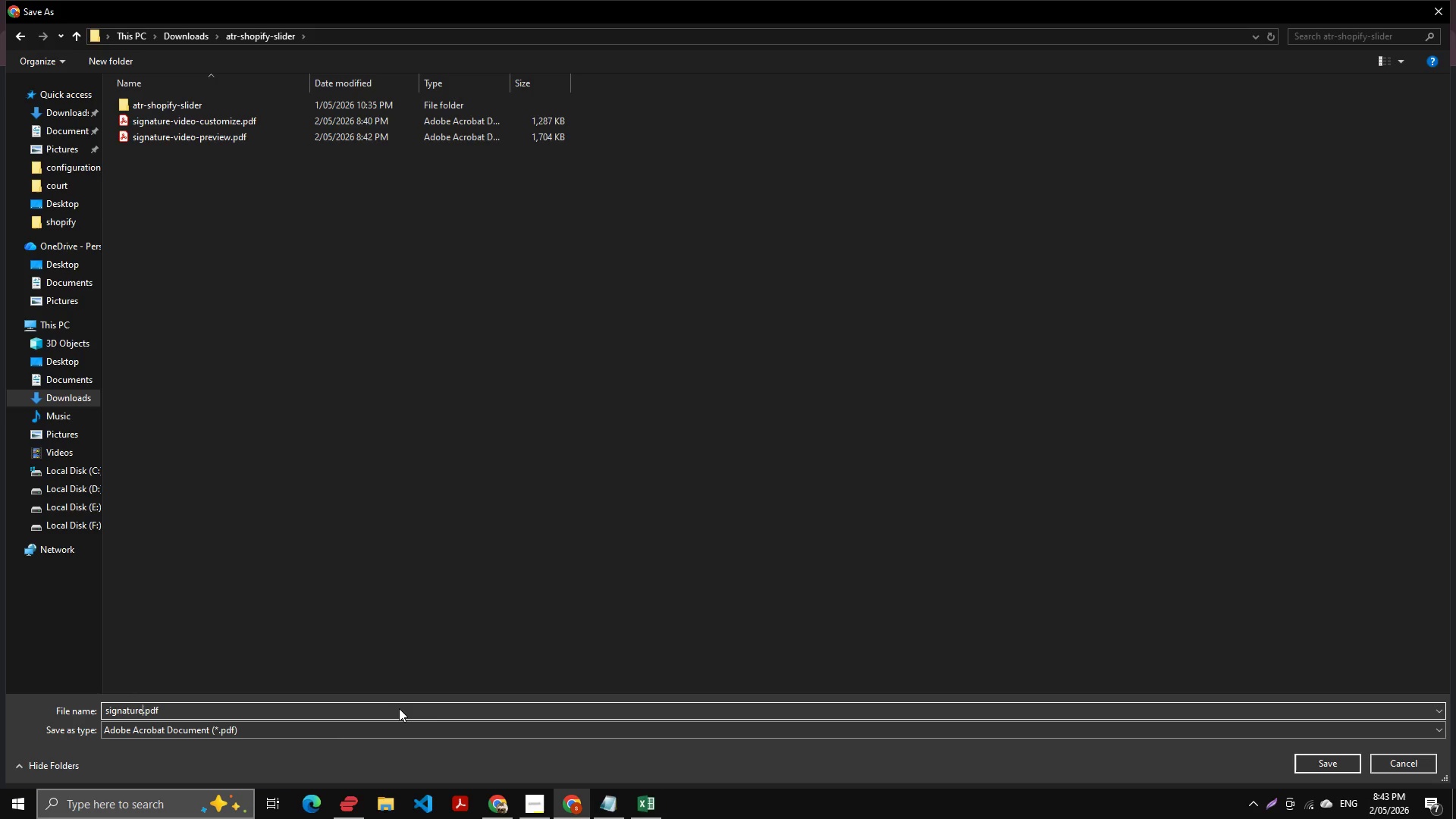 
key(Enter)
 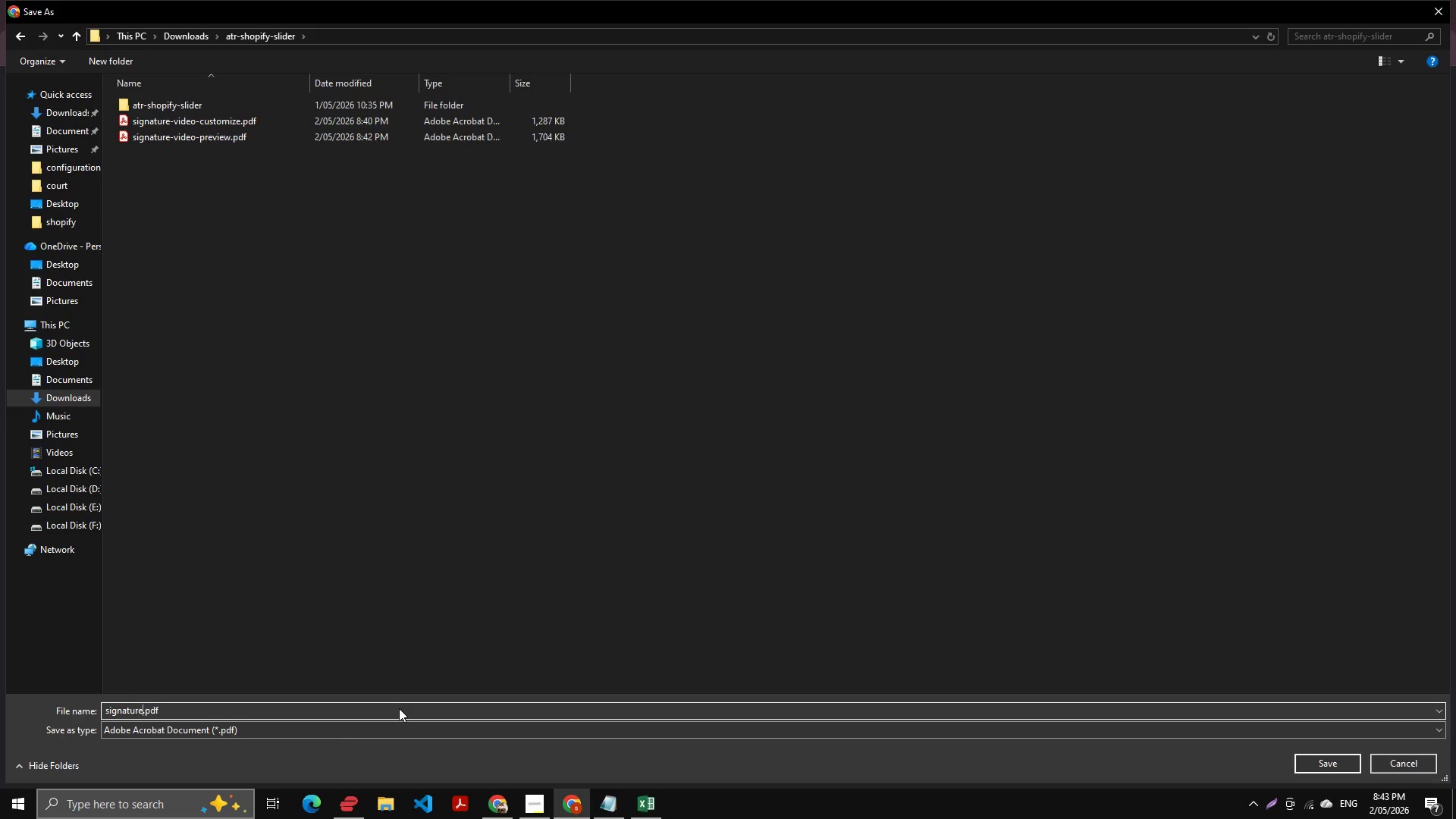 
type(-custo)
 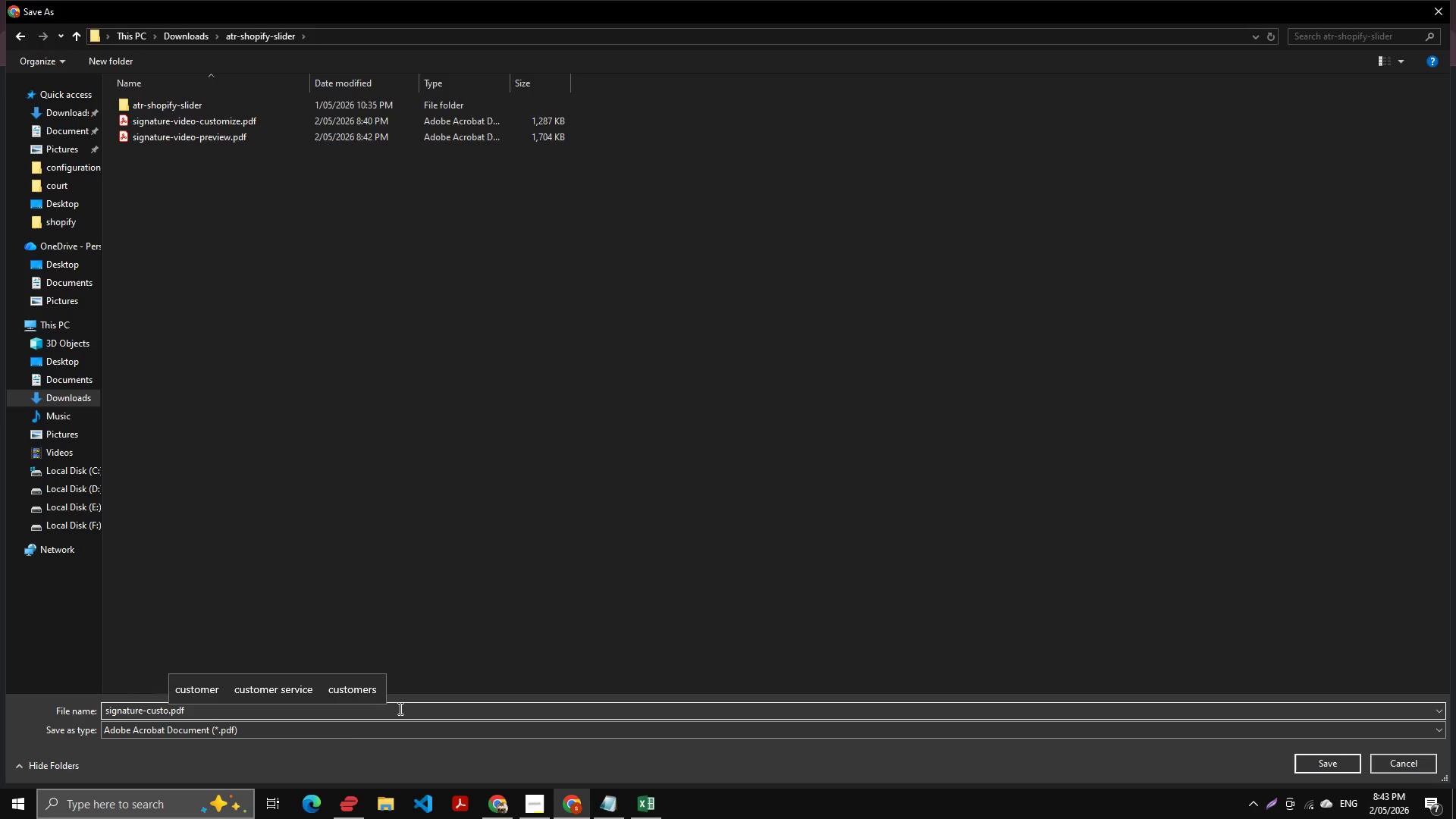 
type(mioze)
 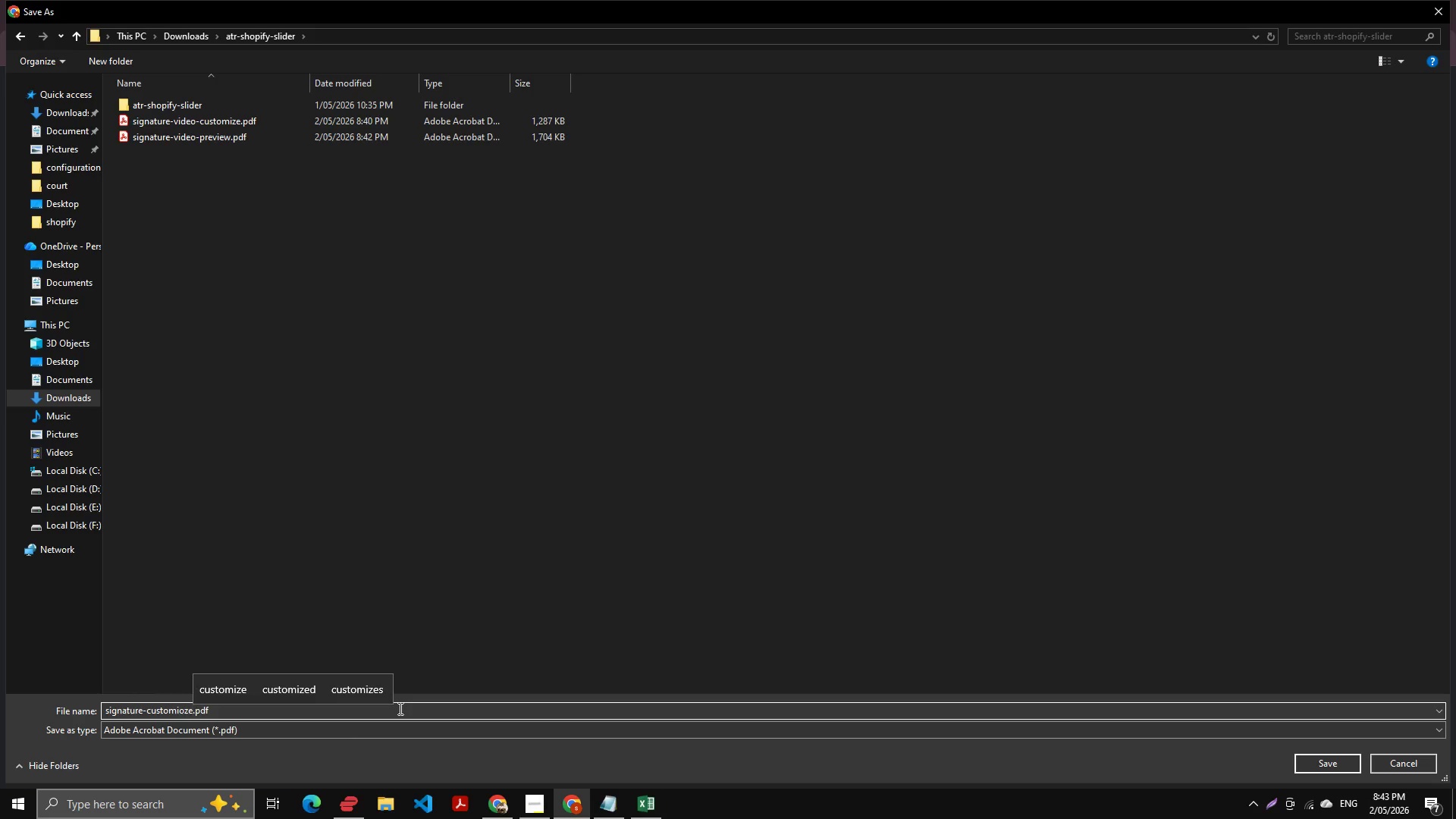 
key(ArrowUp)
 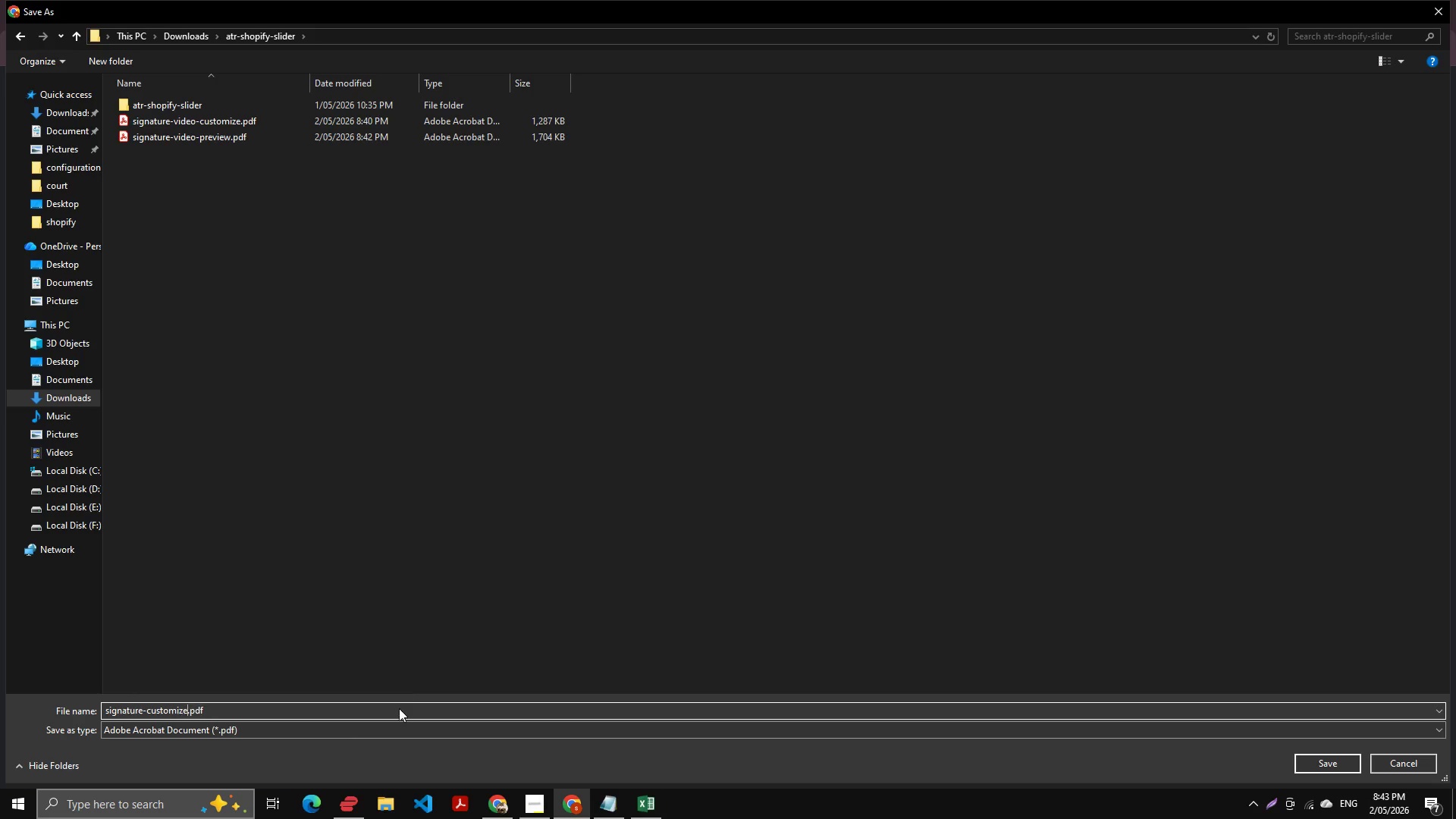 
key(Enter)
 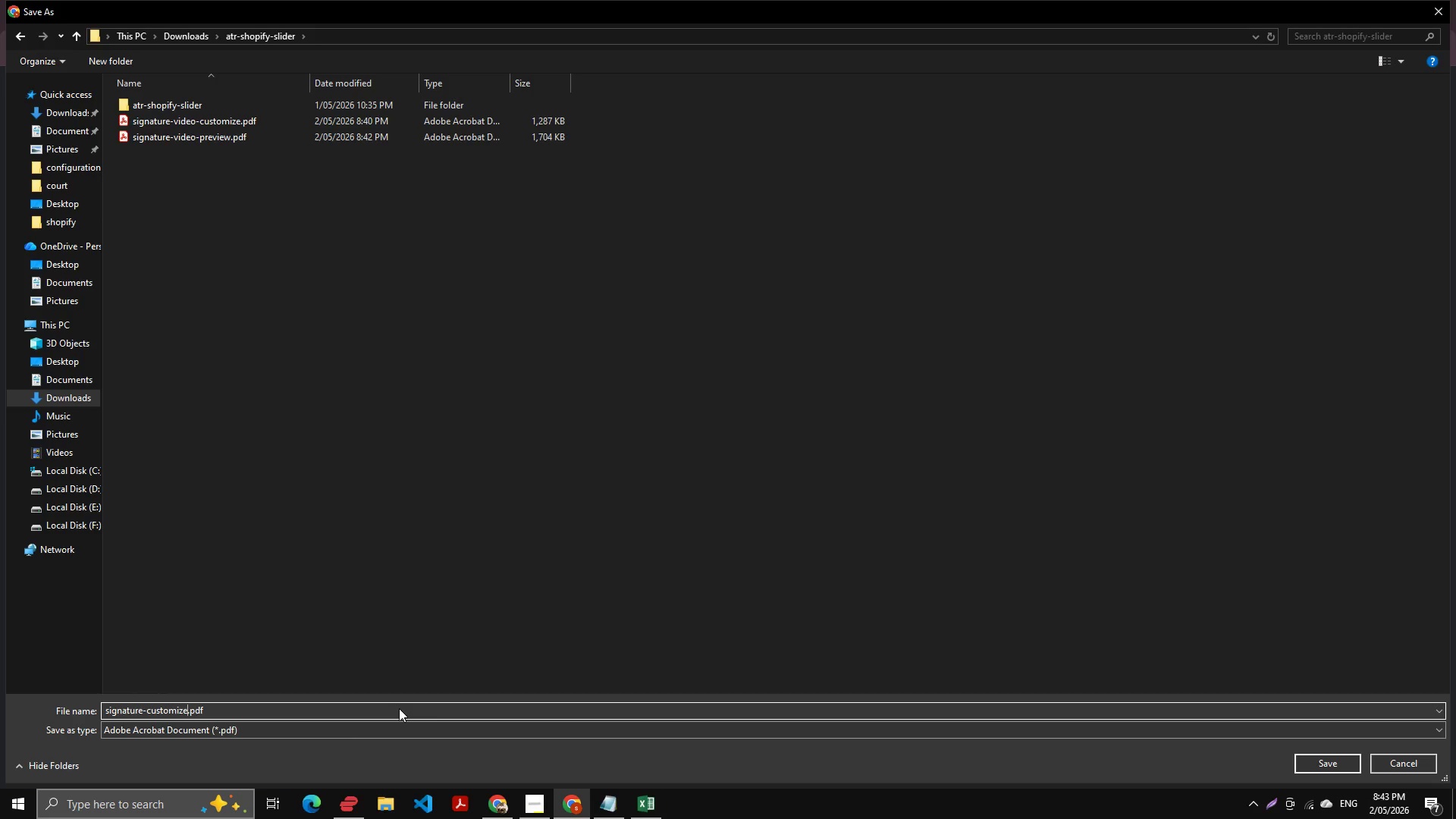 
type(-settings)
 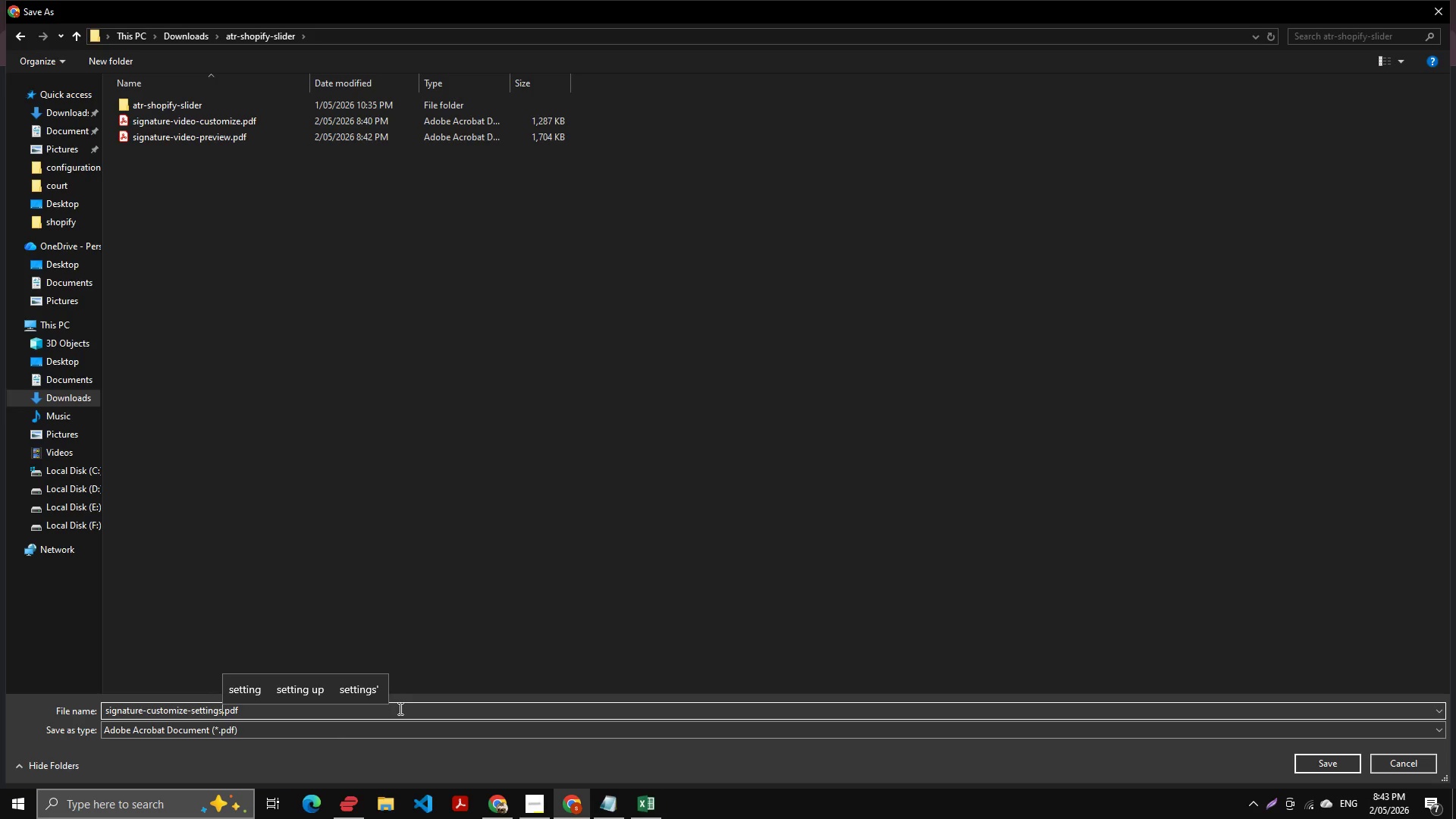 
key(Enter)
 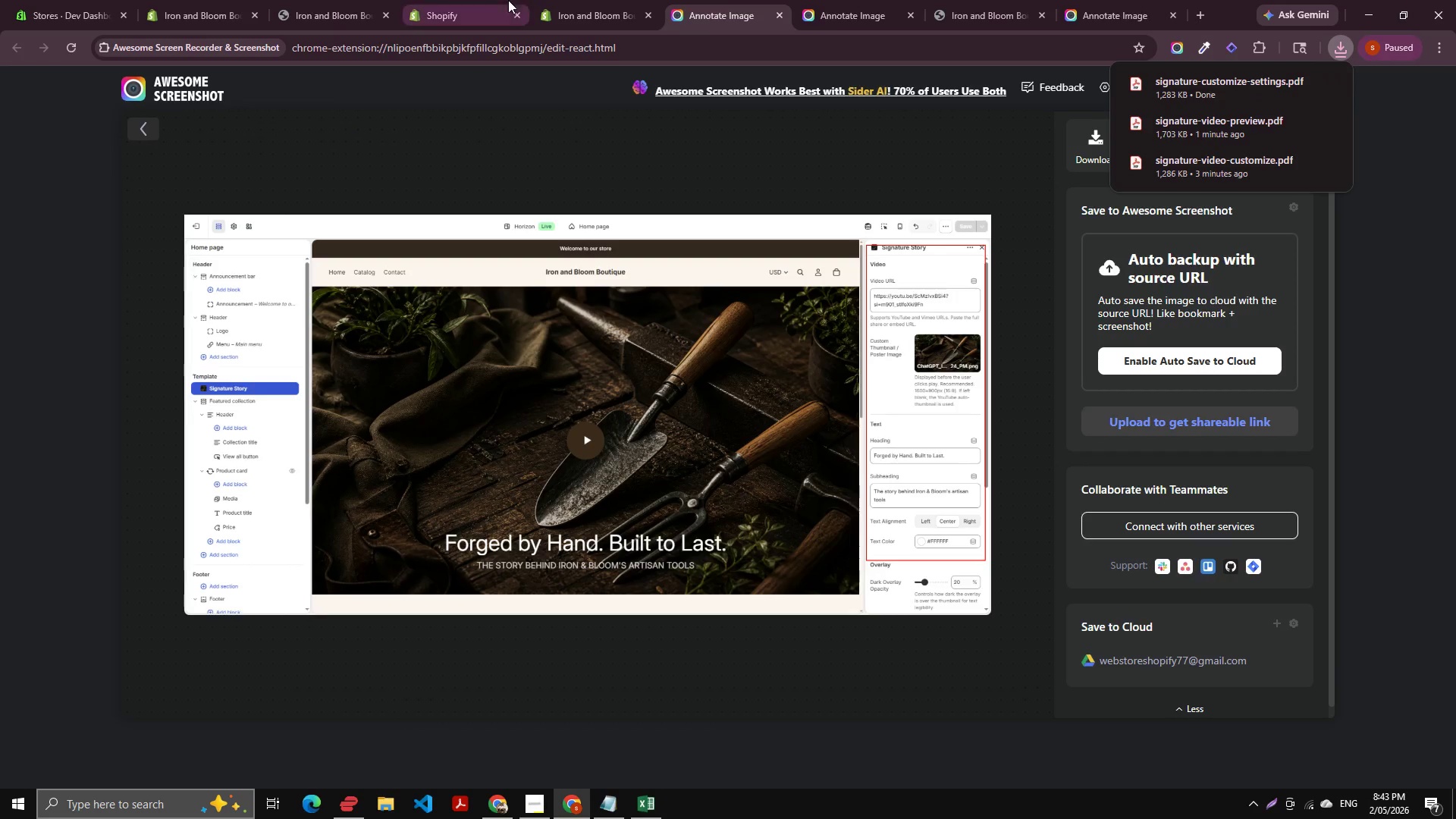 
left_click([592, 0])
 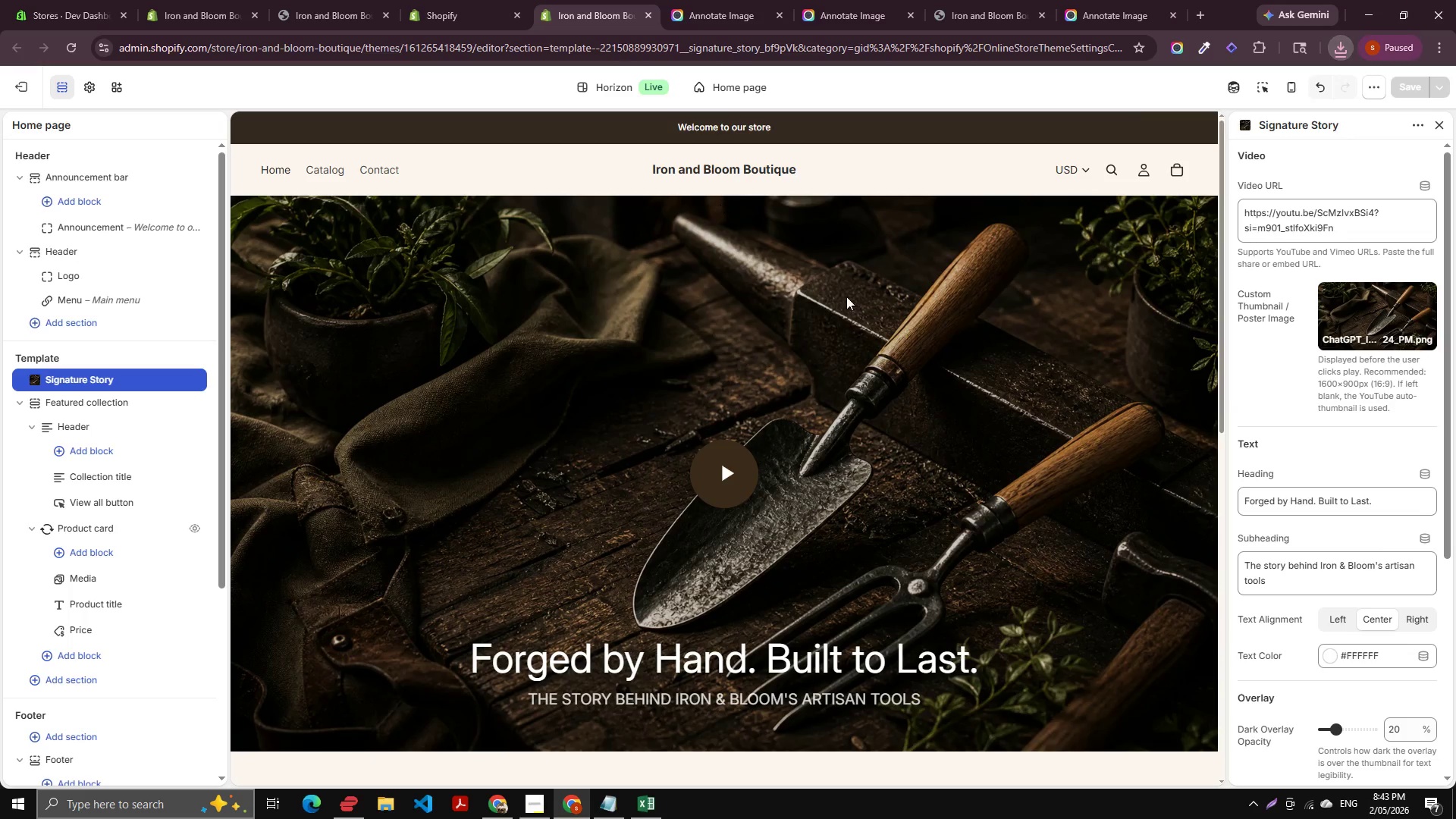 
scroll: coordinate [1358, 328], scroll_direction: down, amount: 12.0
 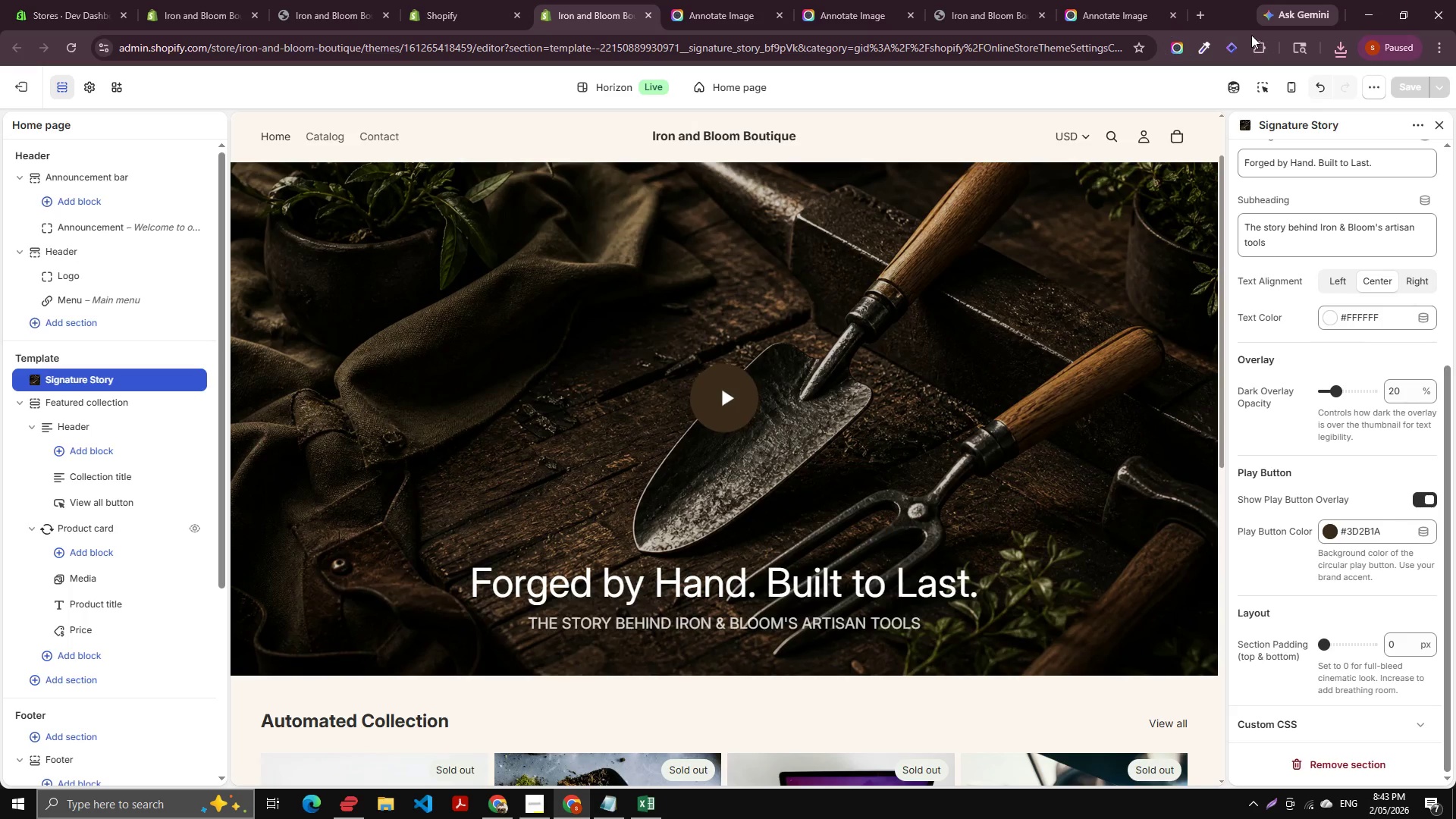 
scroll: coordinate [944, 321], scroll_direction: up, amount: 3.0
 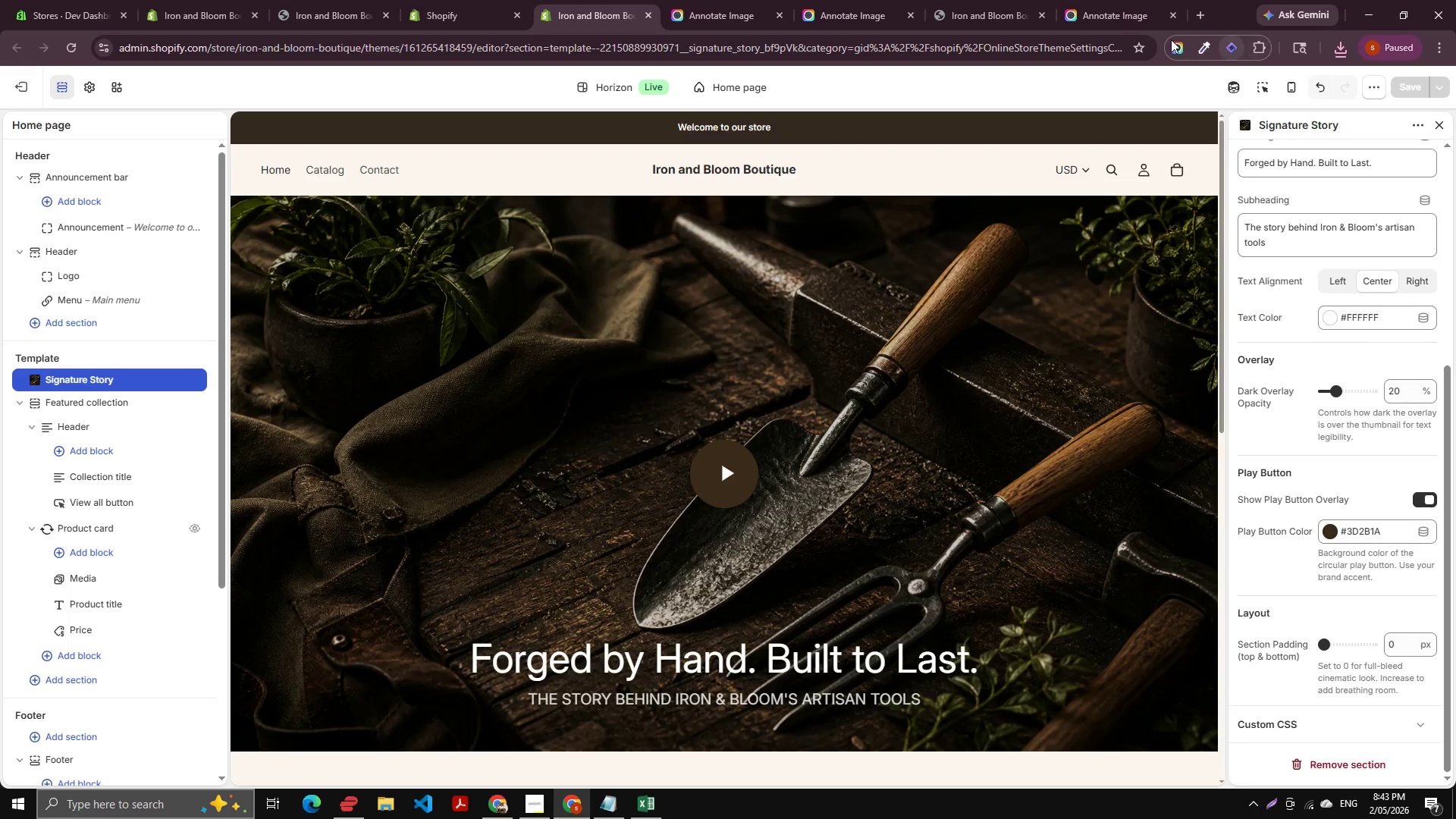 
left_click([1169, 46])
 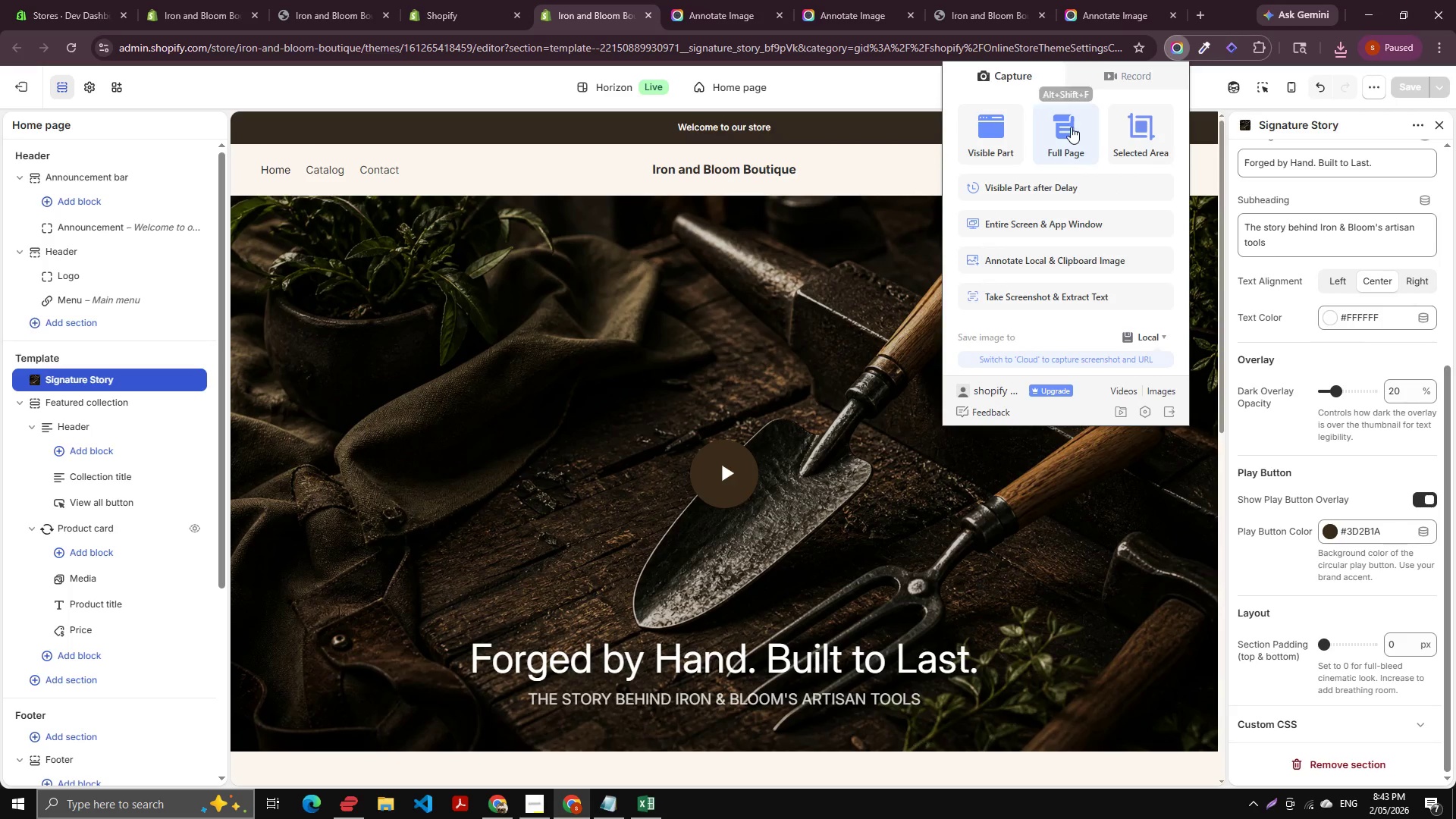 
left_click([983, 133])
 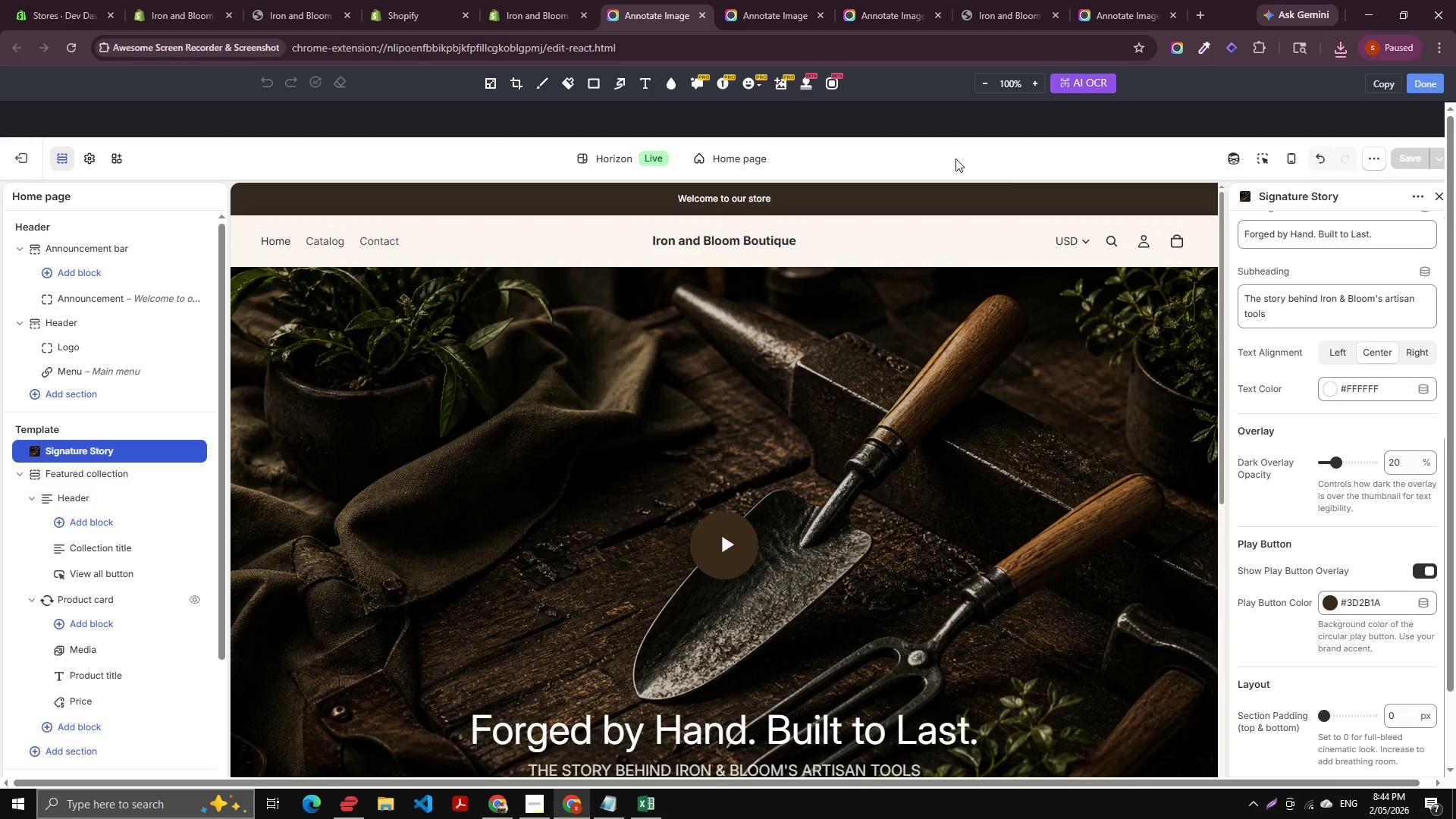 
scroll: coordinate [907, 224], scroll_direction: down, amount: 6.0
 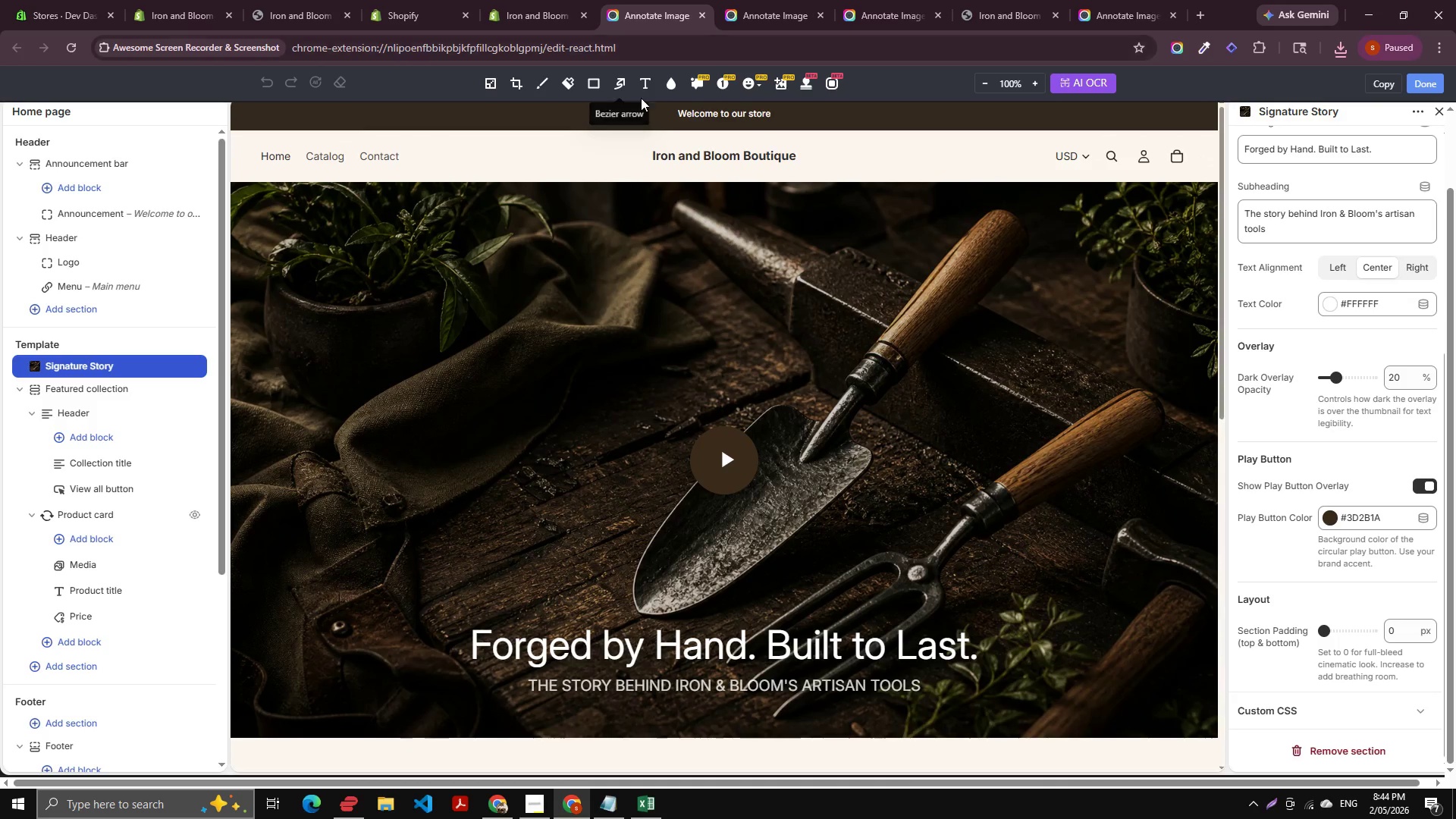 
left_click([594, 86])
 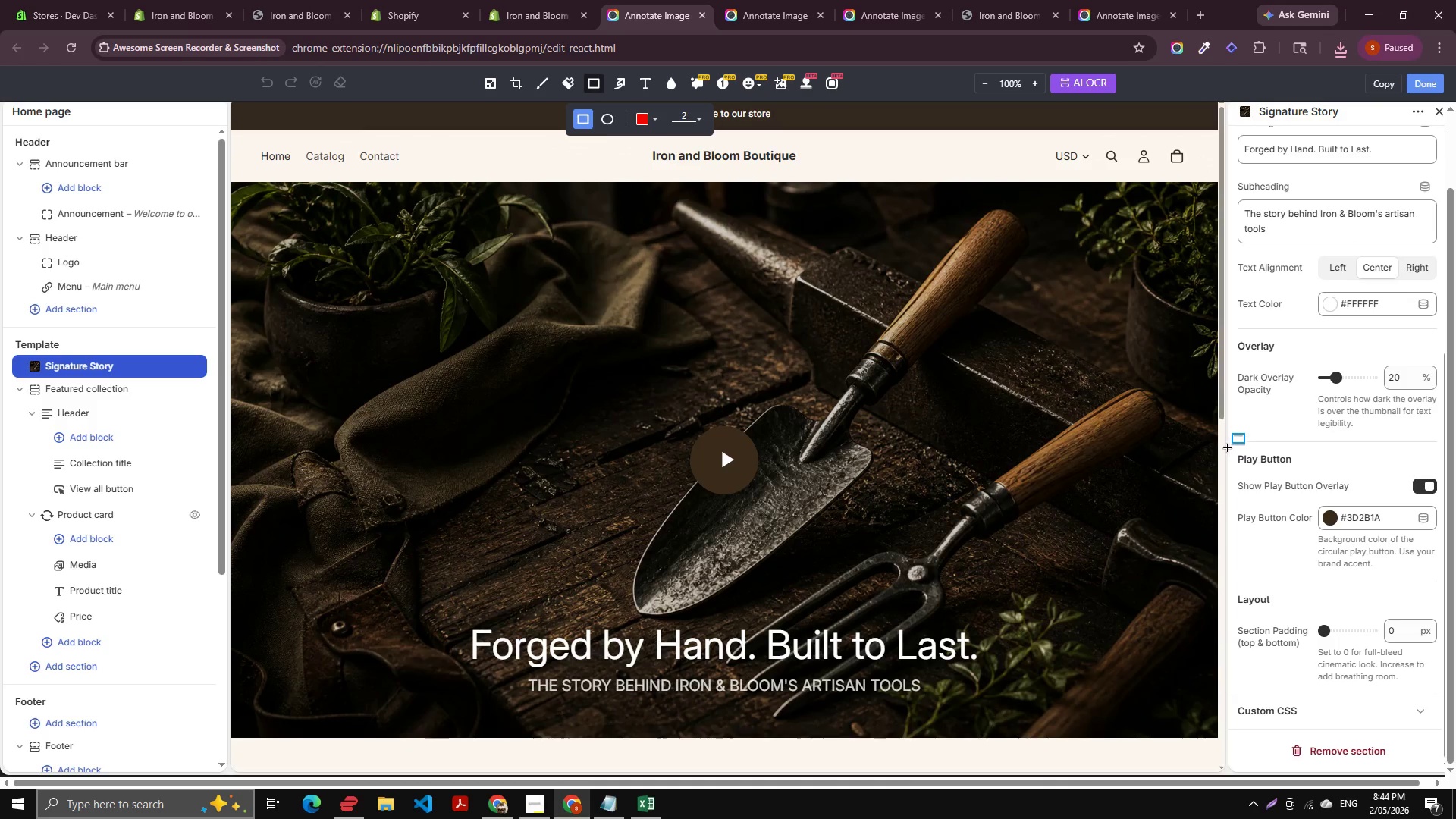 
left_click_drag(start_coordinate=[1263, 480], to_coordinate=[1337, 551])
 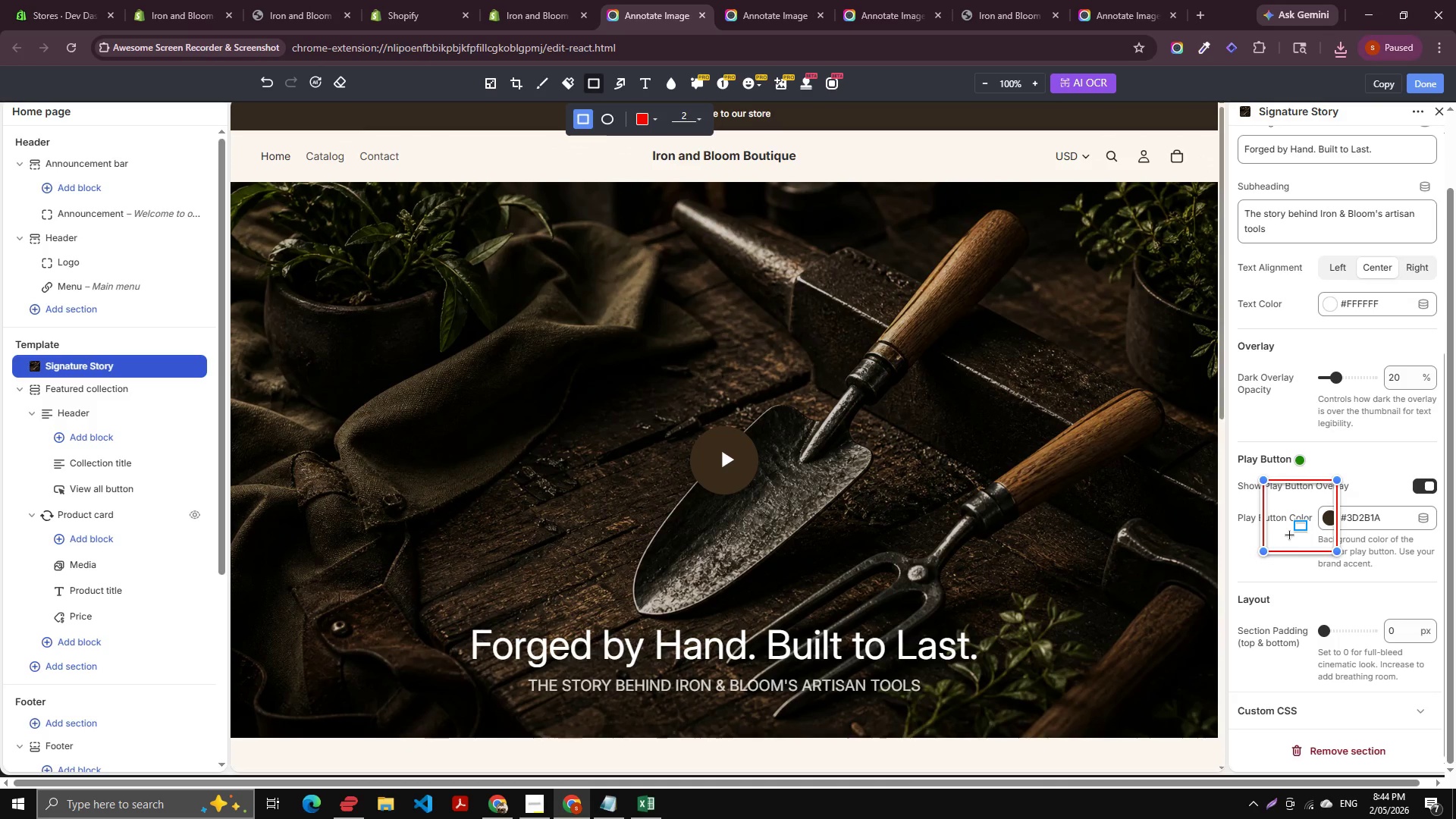 
key(Escape)
 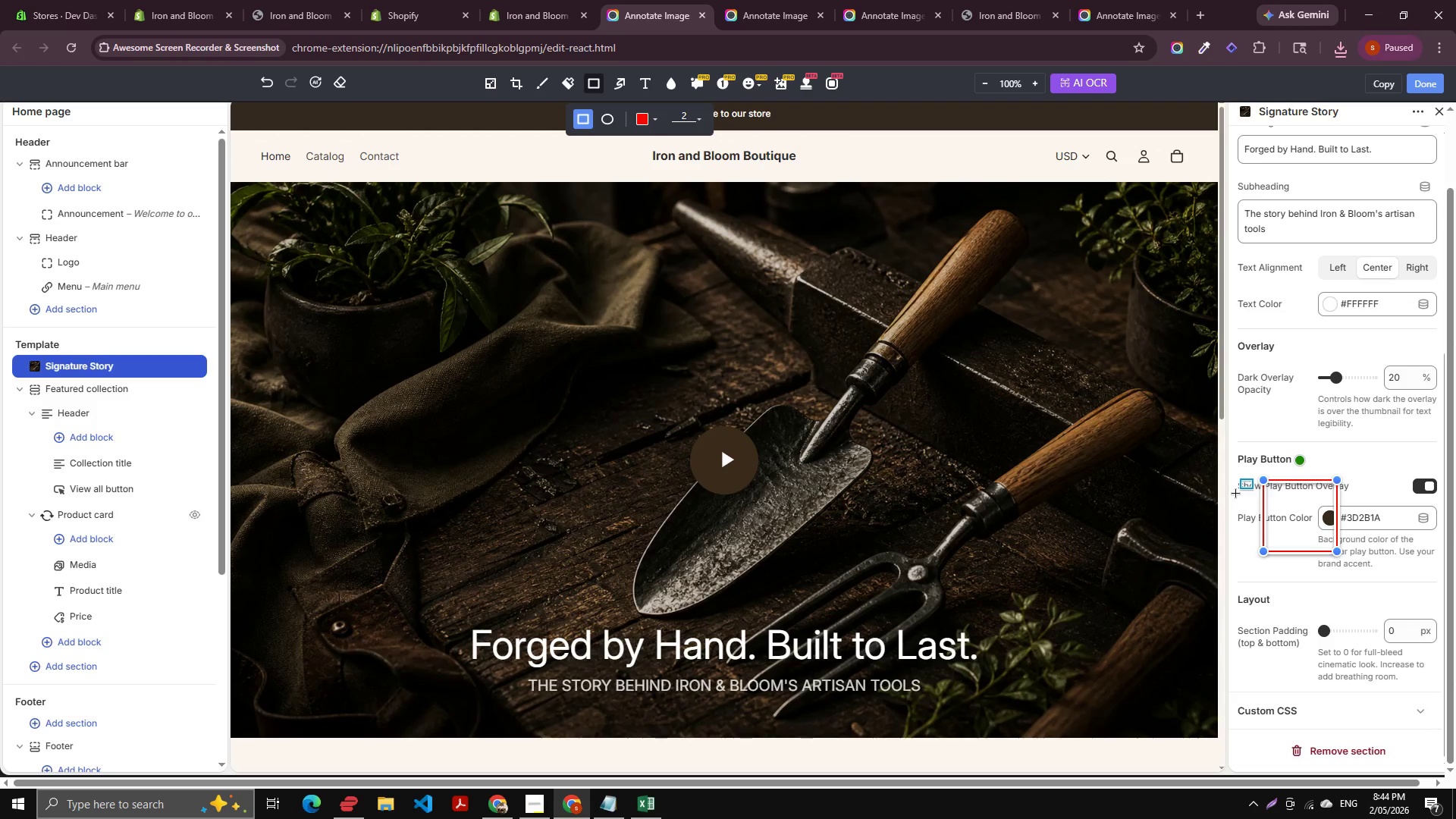 
key(Control+Z)
 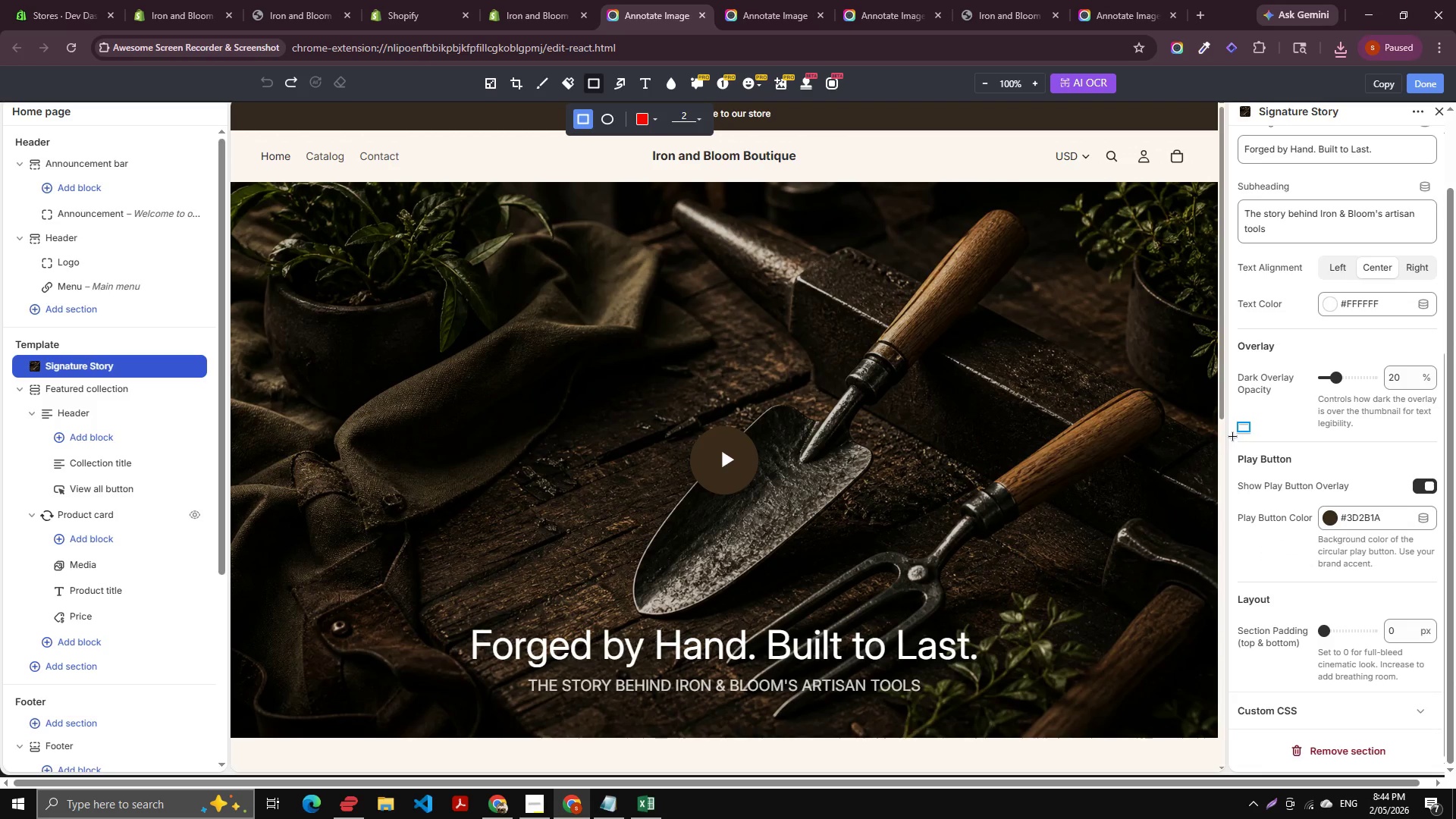 
left_click_drag(start_coordinate=[1234, 438], to_coordinate=[1442, 583])
 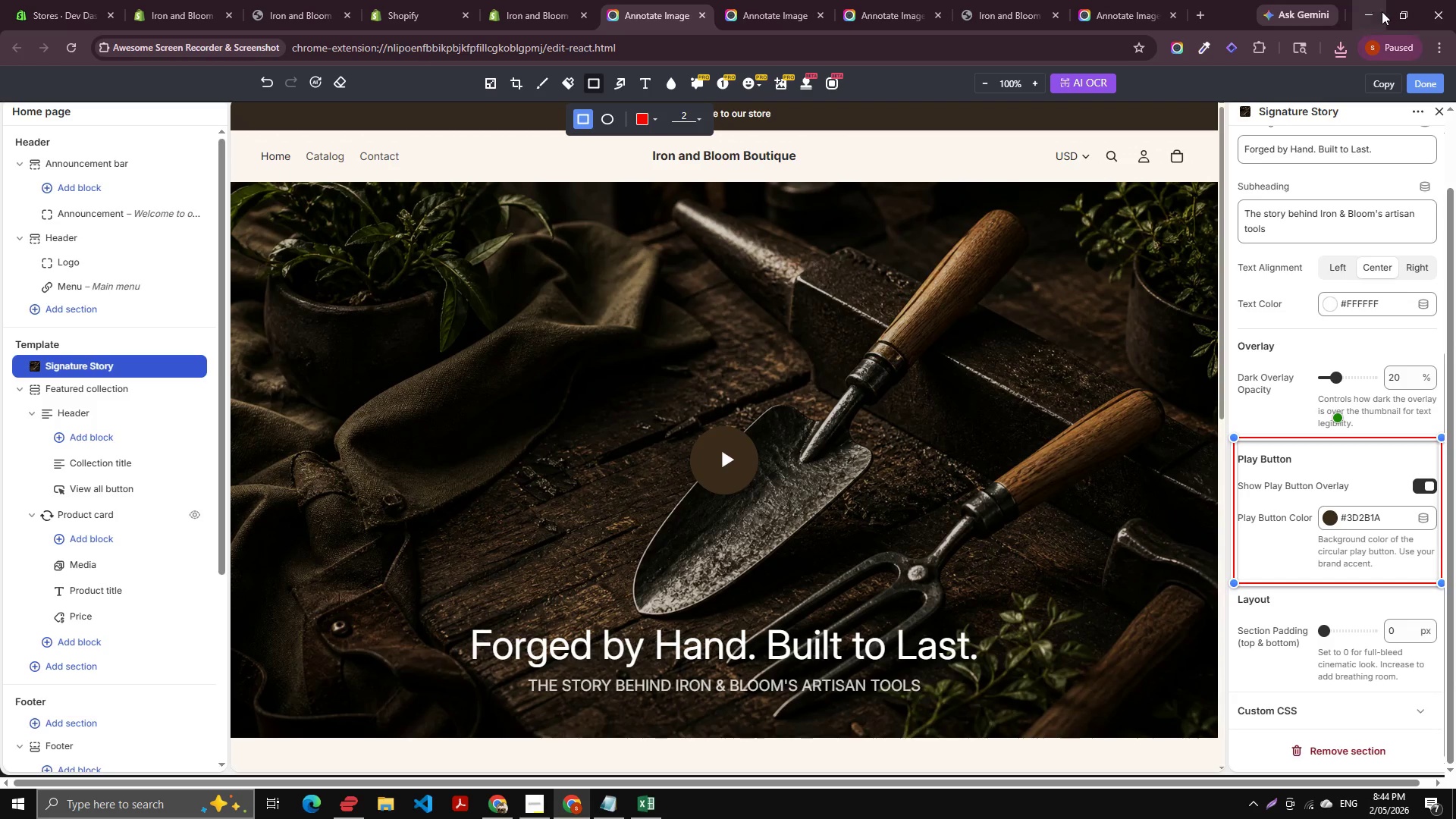 
left_click([1421, 77])
 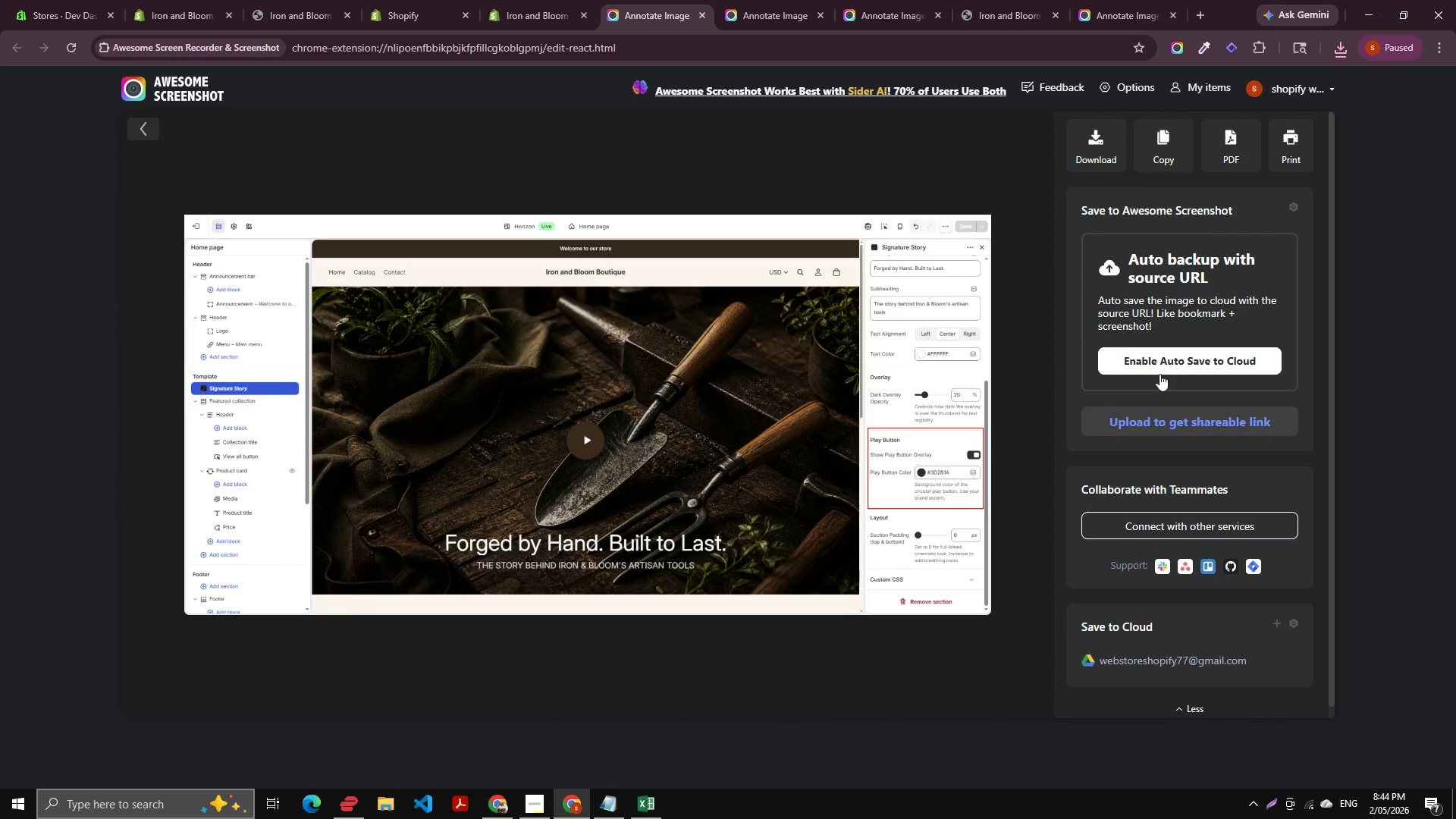 
left_click([1232, 144])
 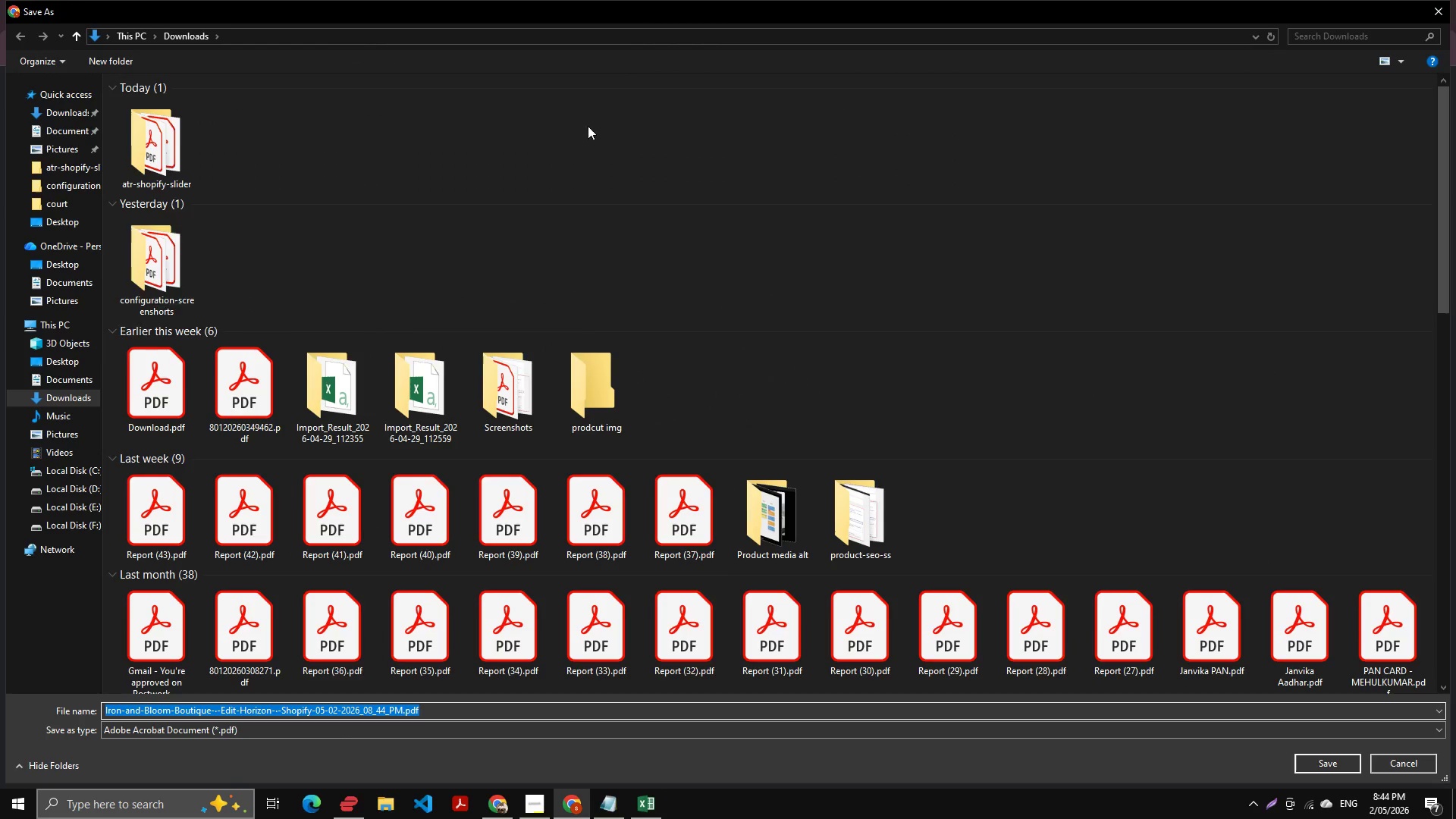 
double_click([176, 148])
 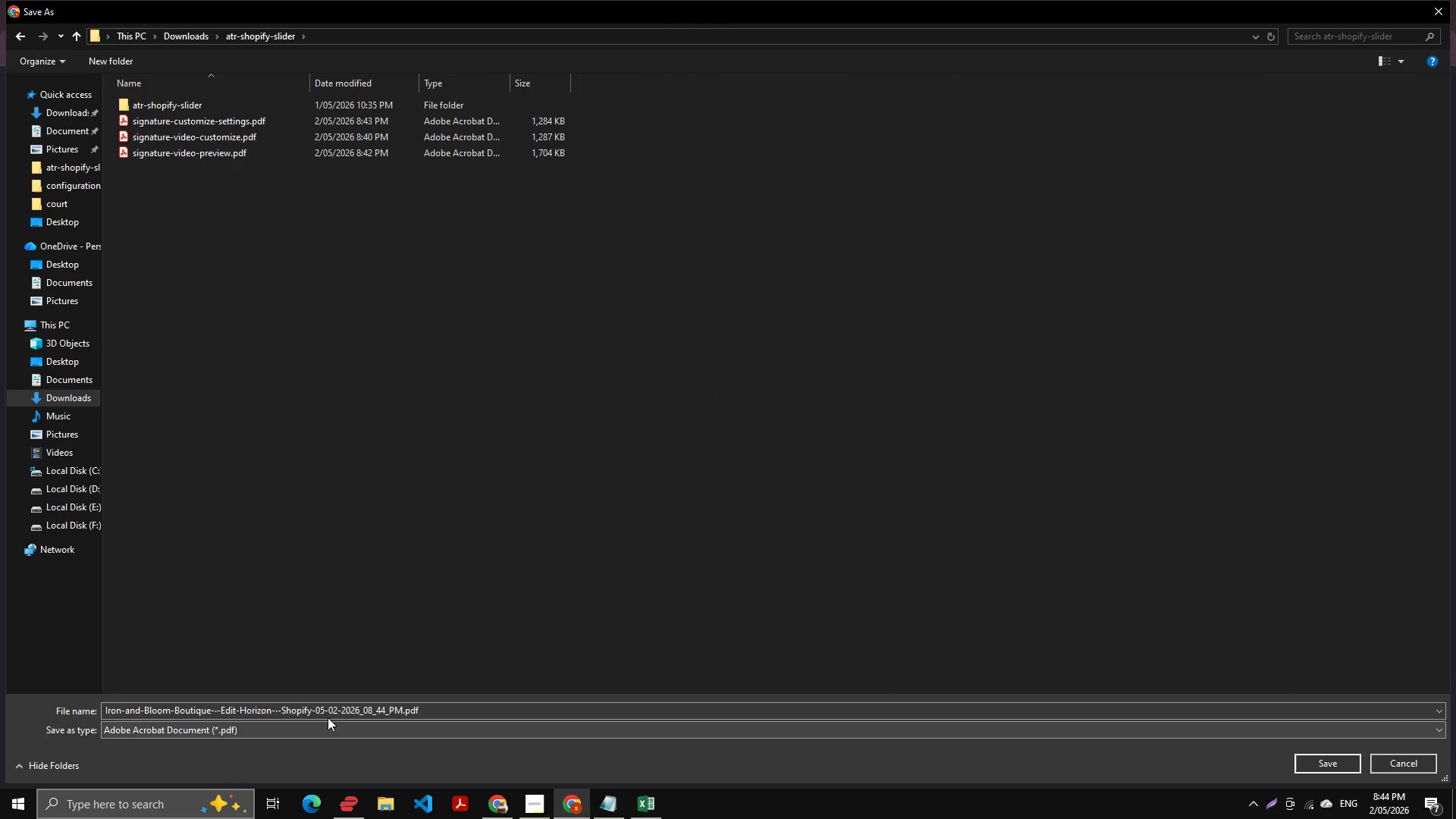 
wait(5.25)
 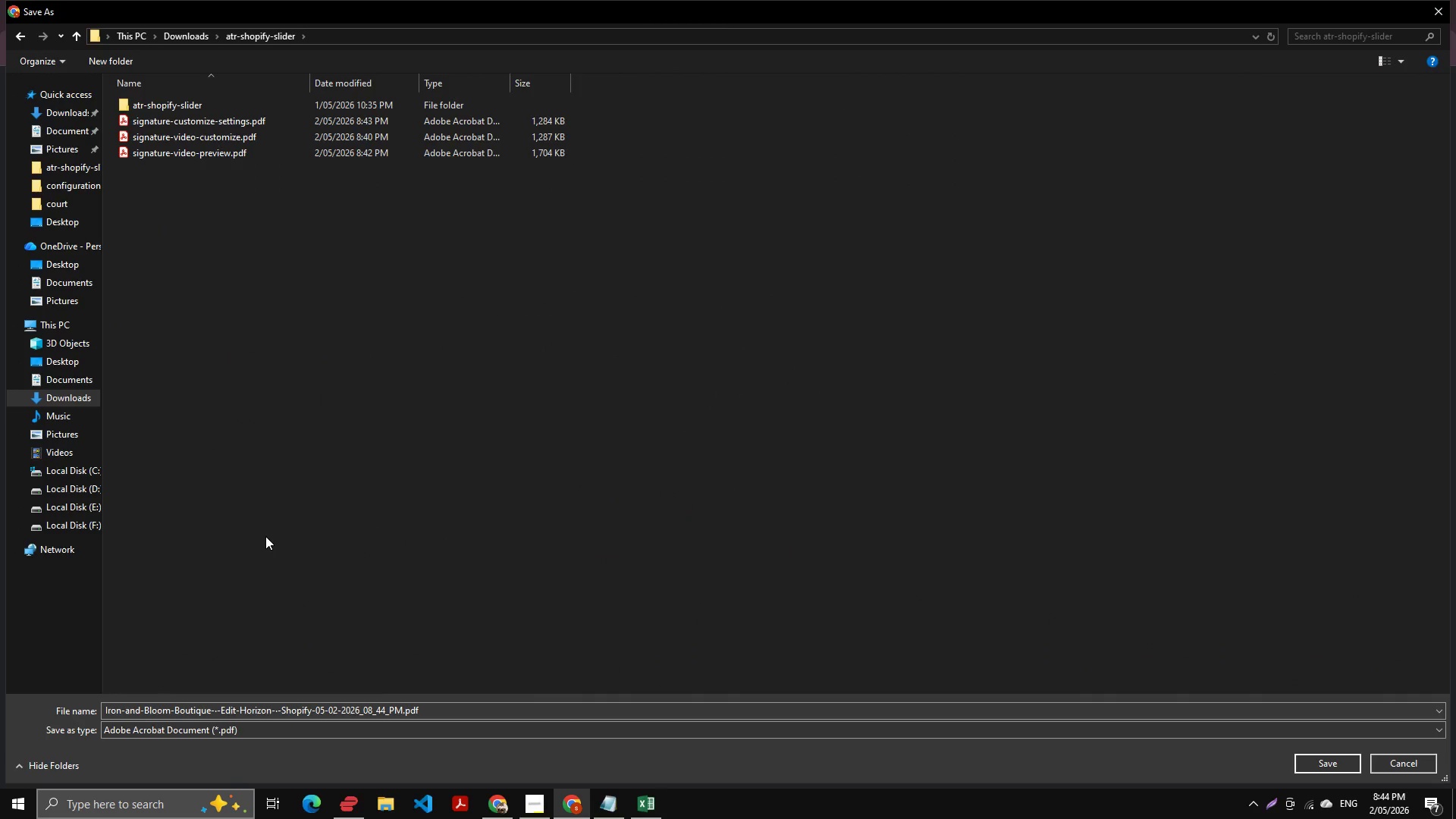 
key(Shift+ArrowLeft)
 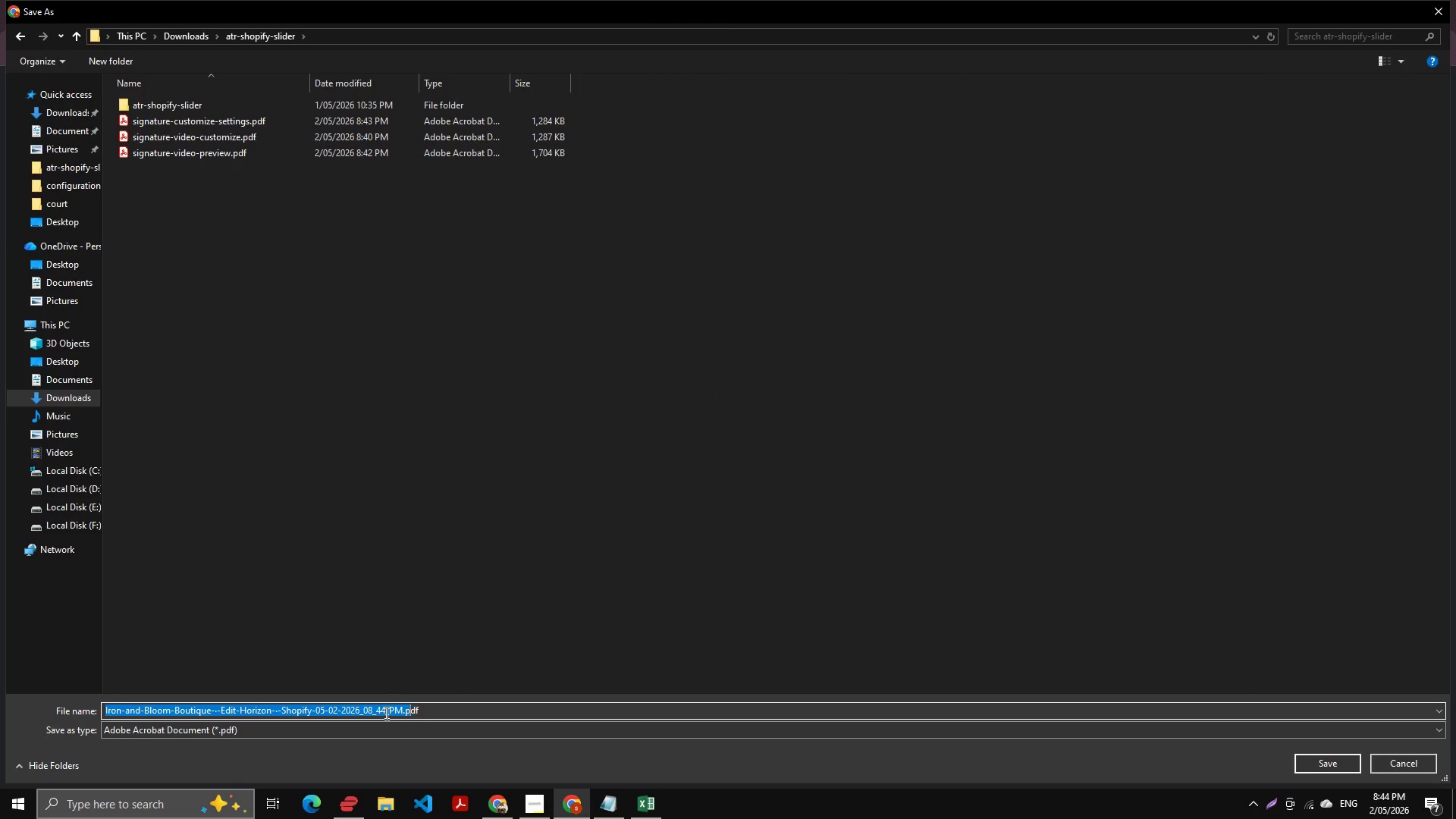 
key(Shift+ArrowLeft)
 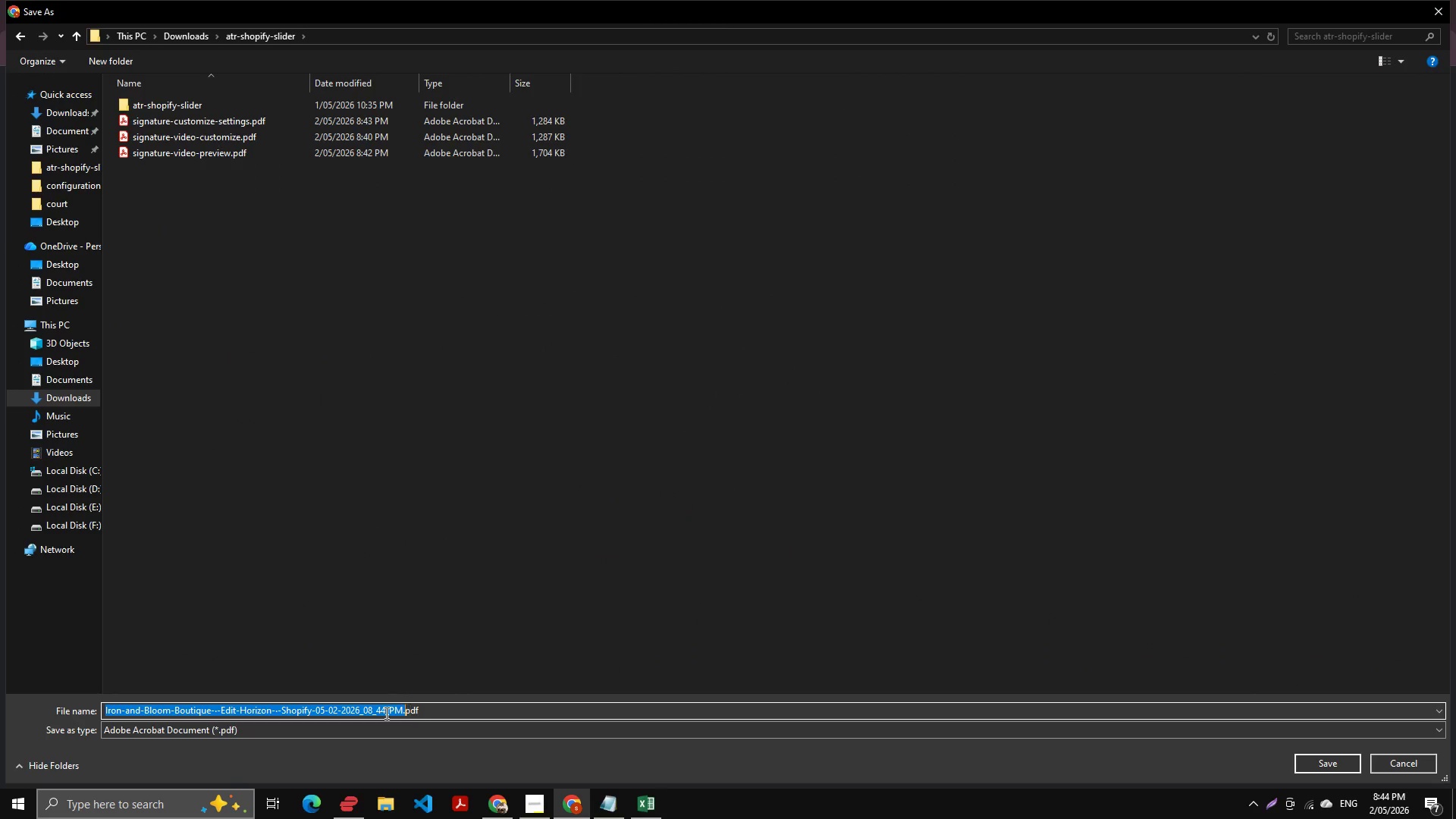 
key(Shift+ArrowLeft)
 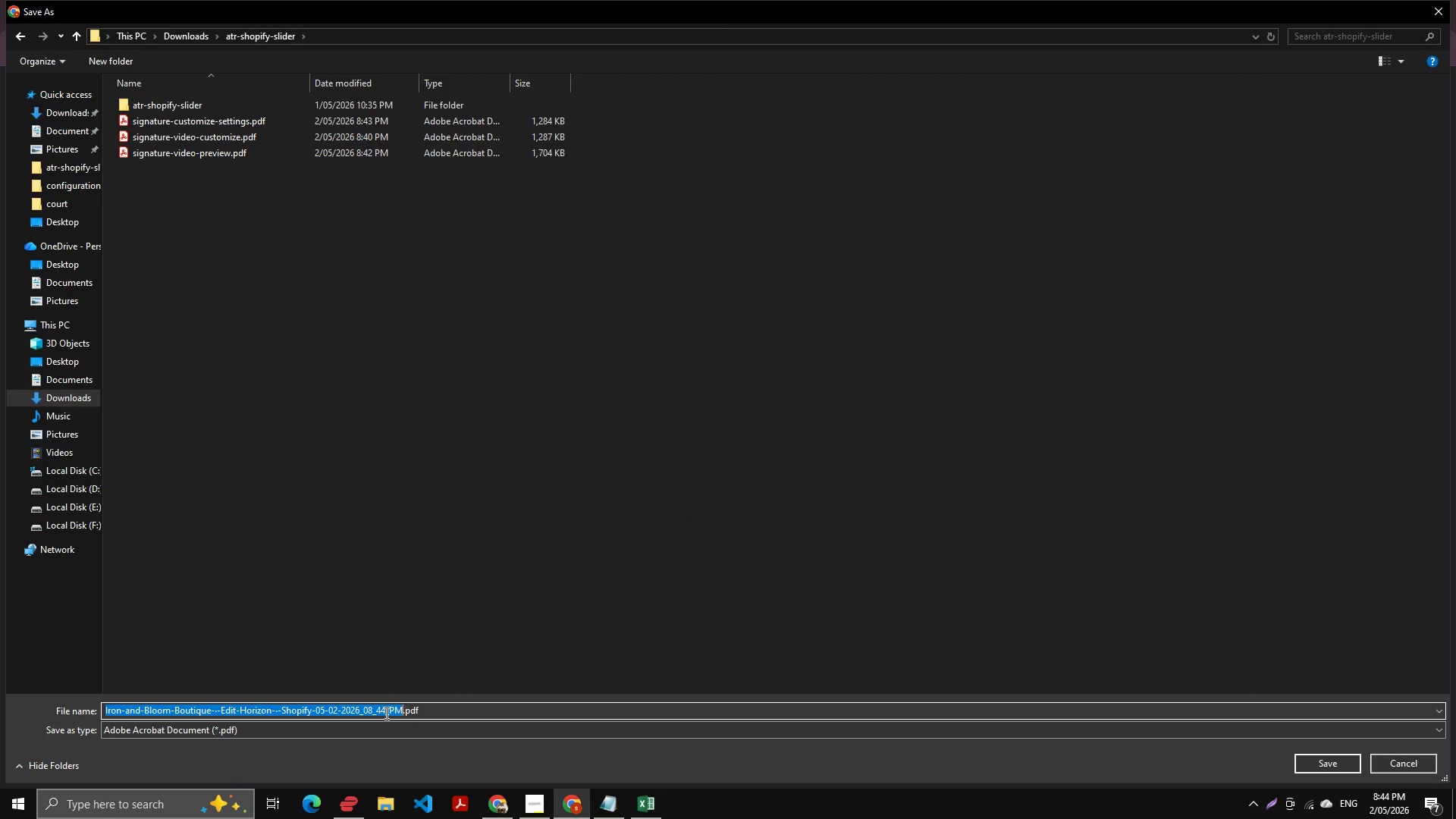 
key(Shift+ArrowLeft)
 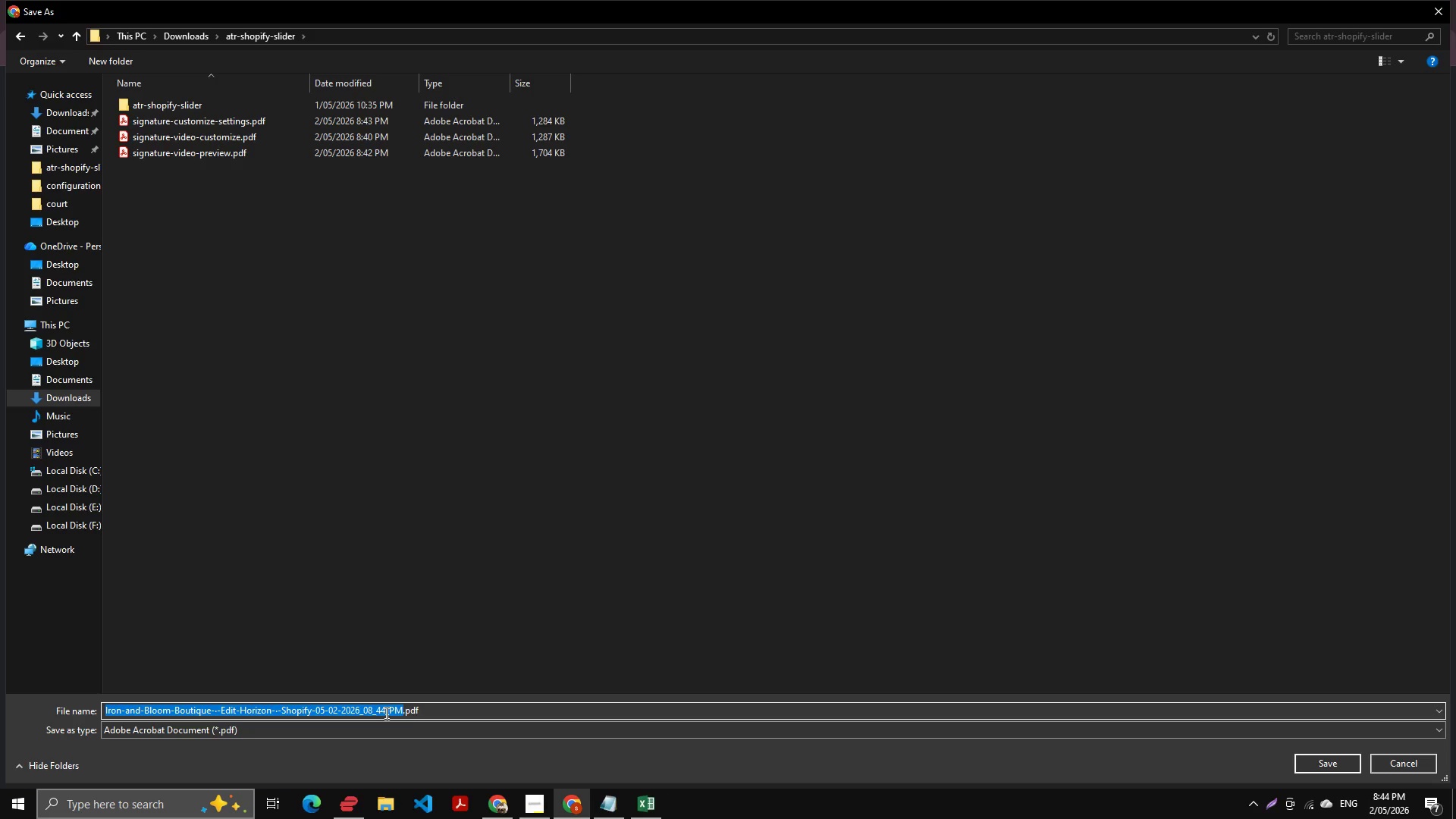 
key(Backspace)
type(signa)
 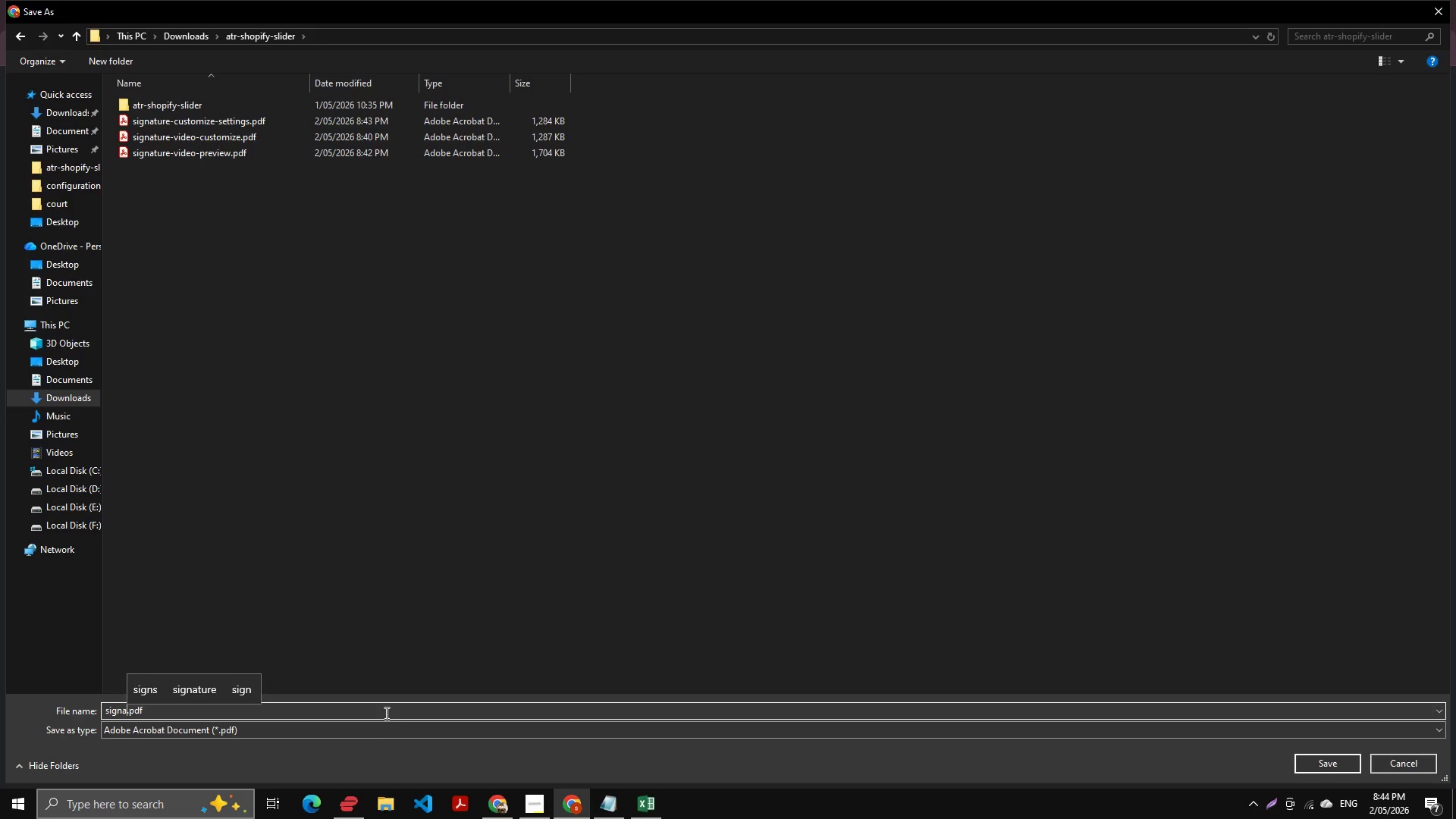 
key(ArrowUp)
 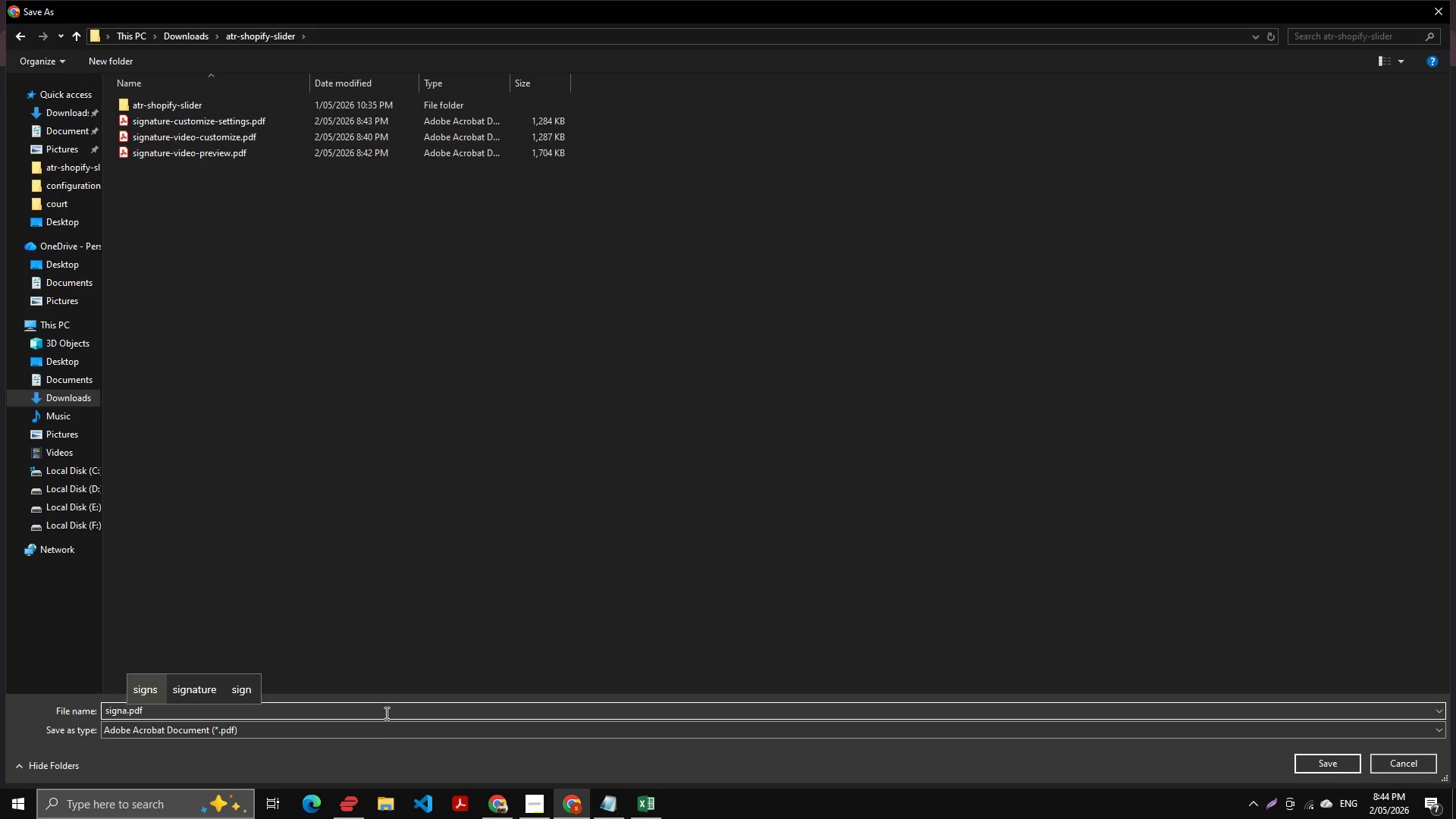 
key(ArrowRight)
 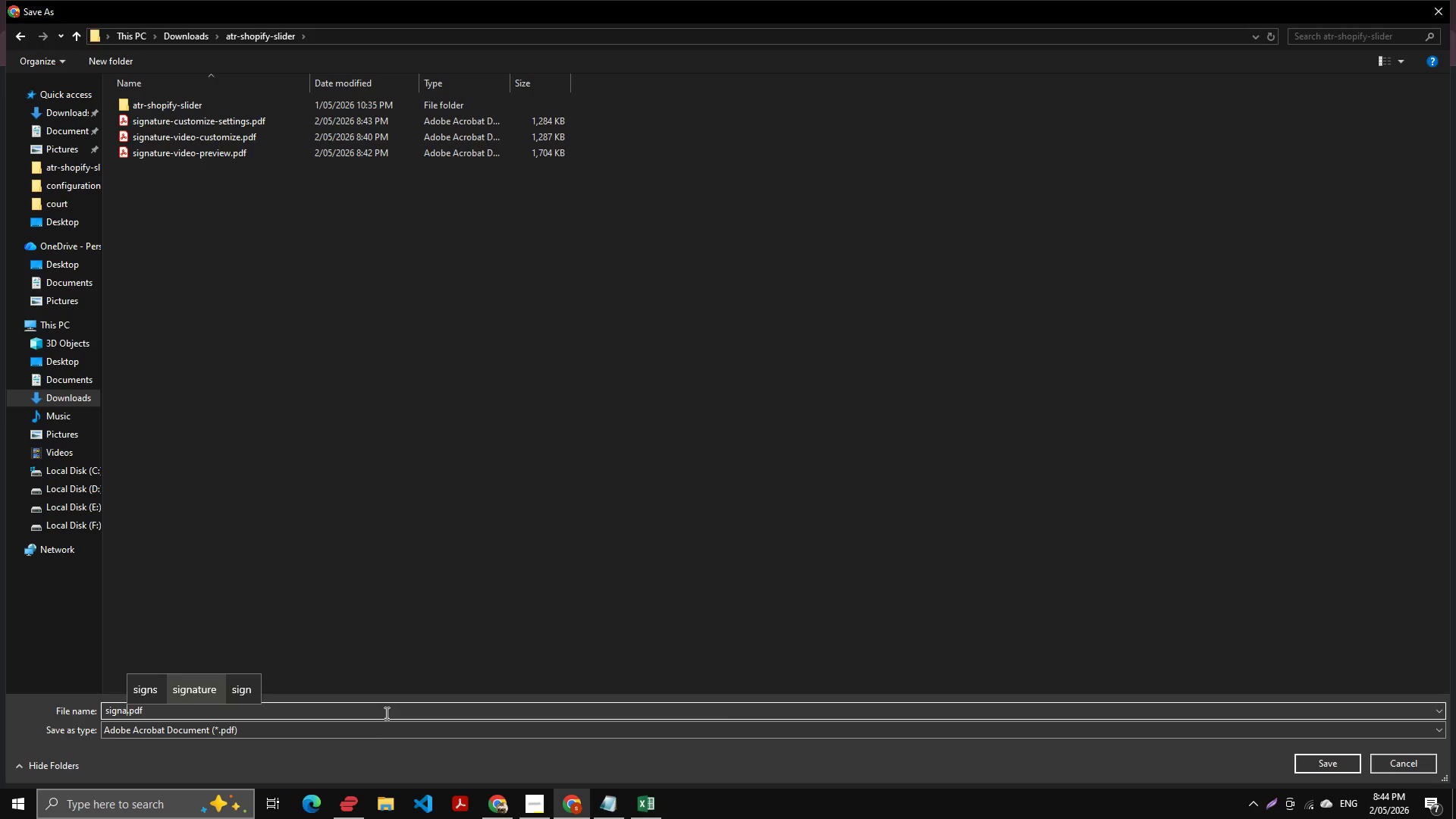 
key(Enter)
 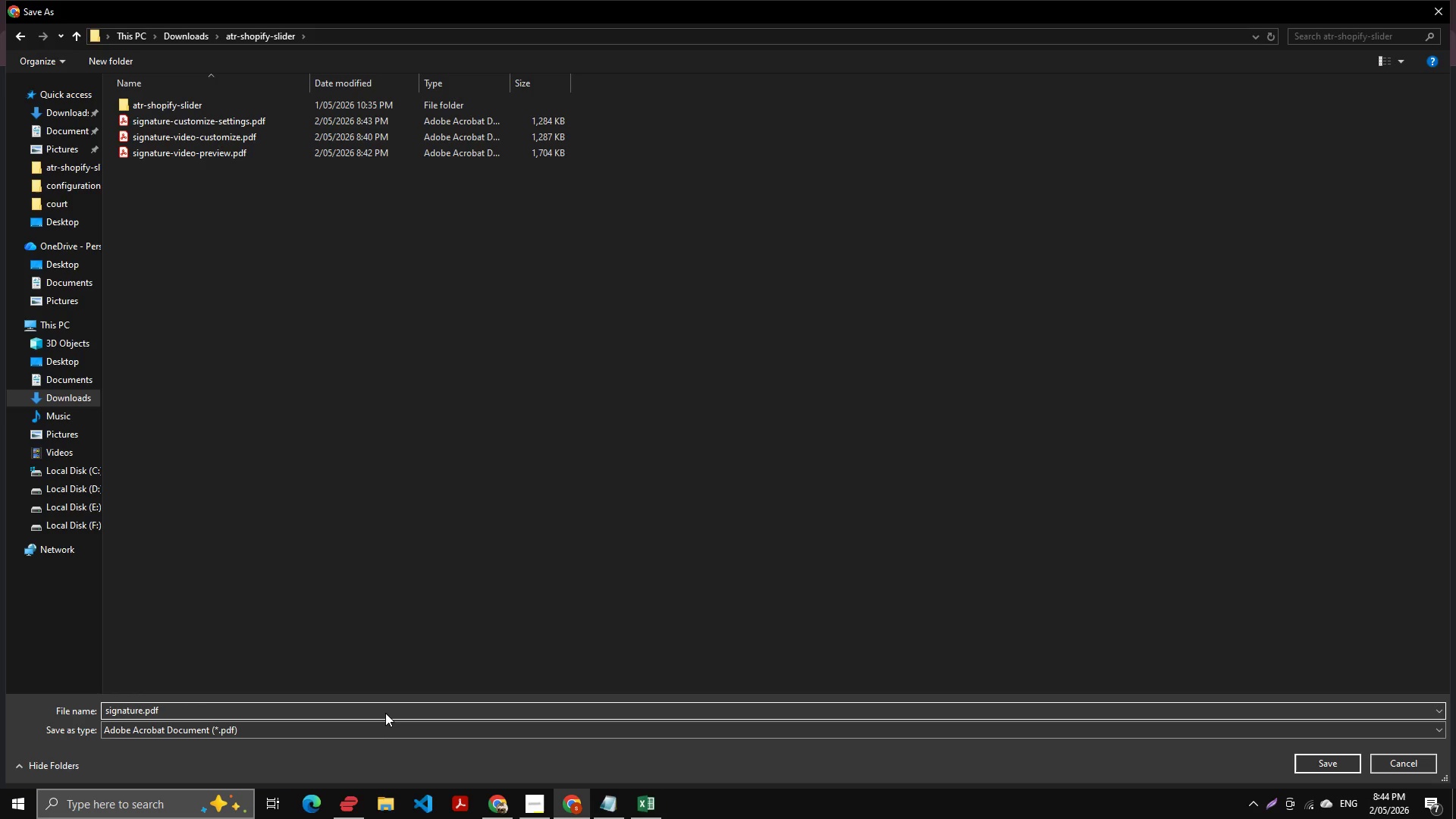 
type(-video-play-butto)
key(Backspace)
key(Backspace)
type(ton)
 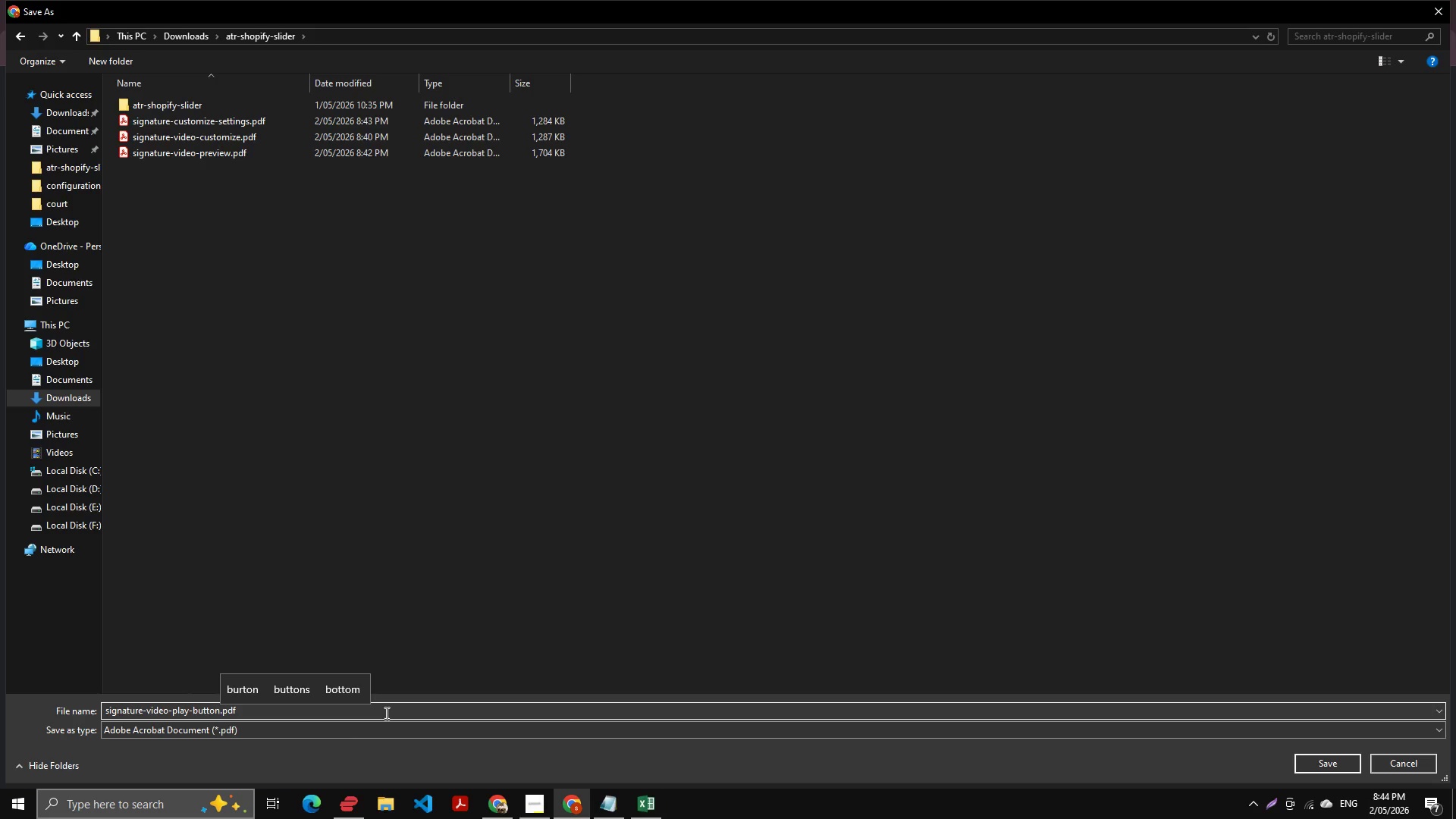 
key(Enter)
 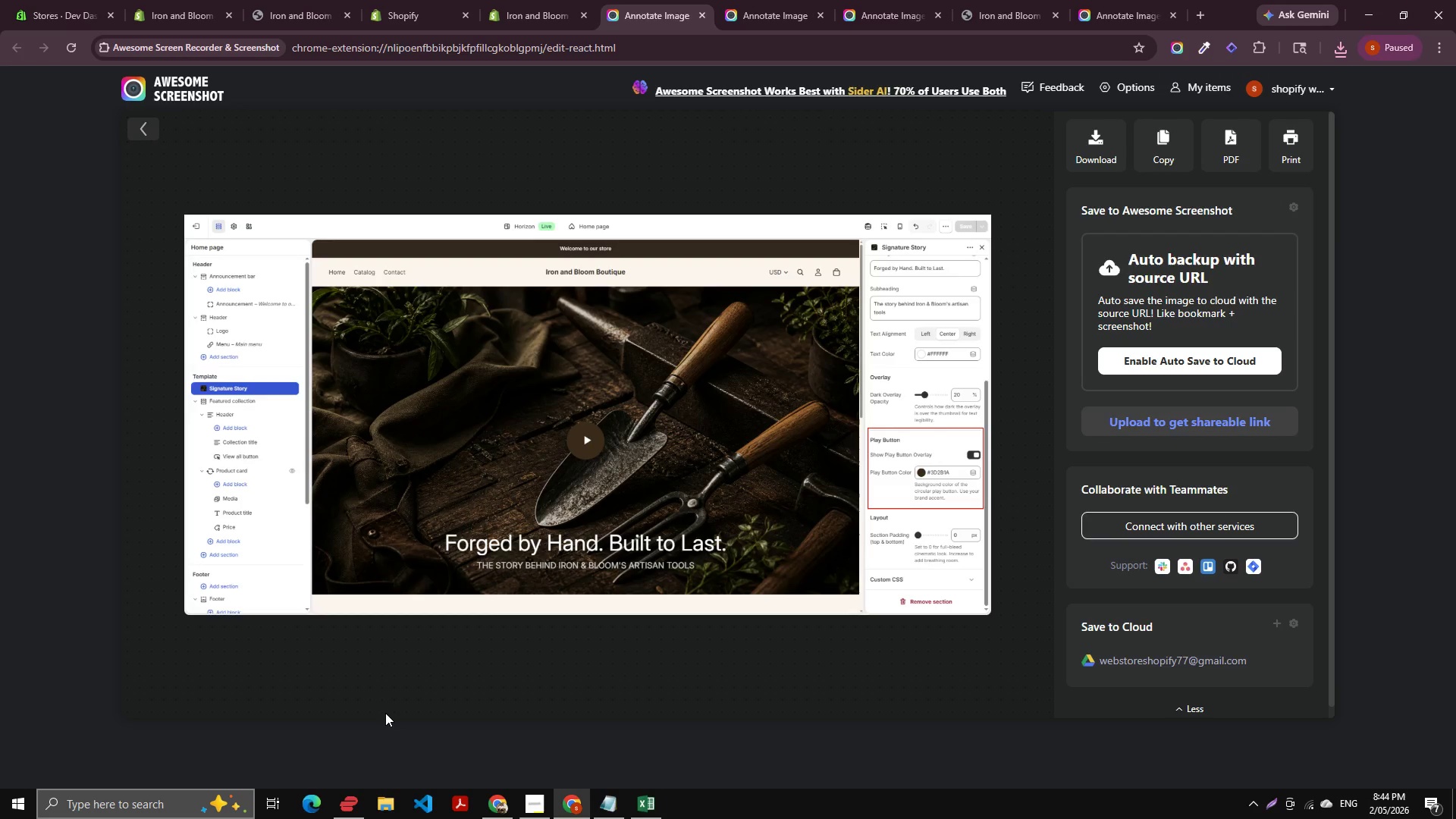 
wait(11.55)
 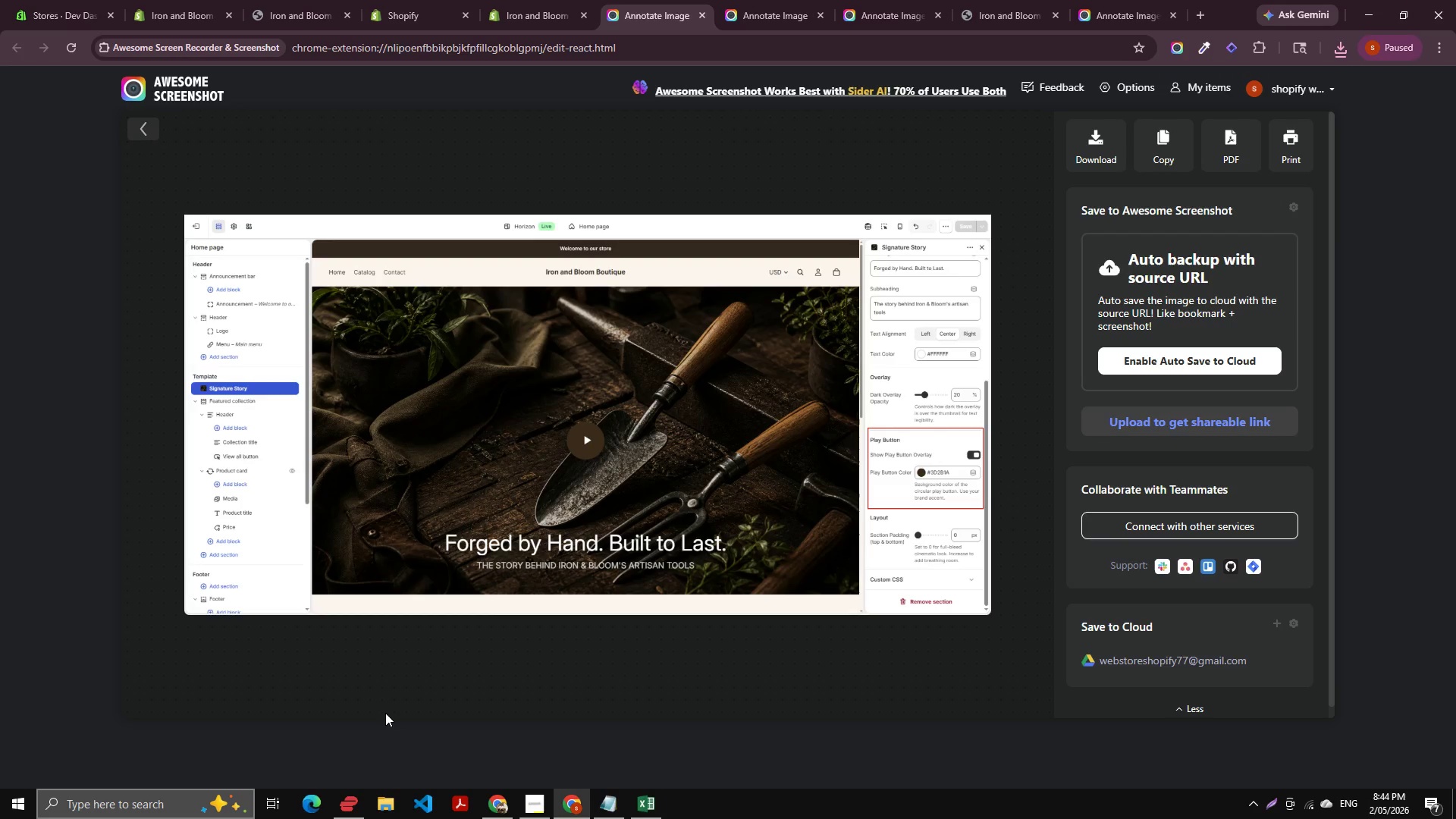 
left_click([532, 0])
 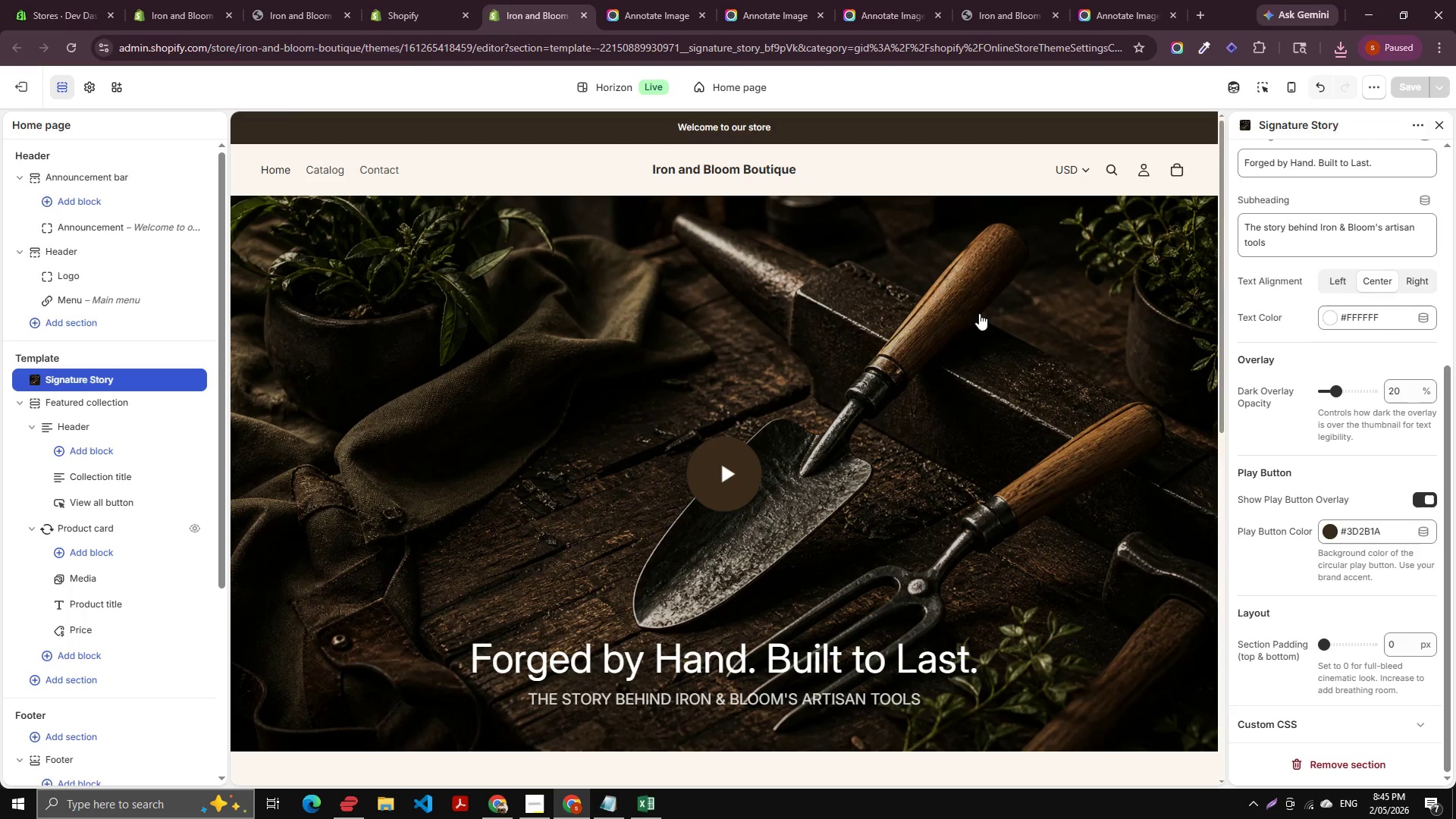 
left_click([1288, 78])
 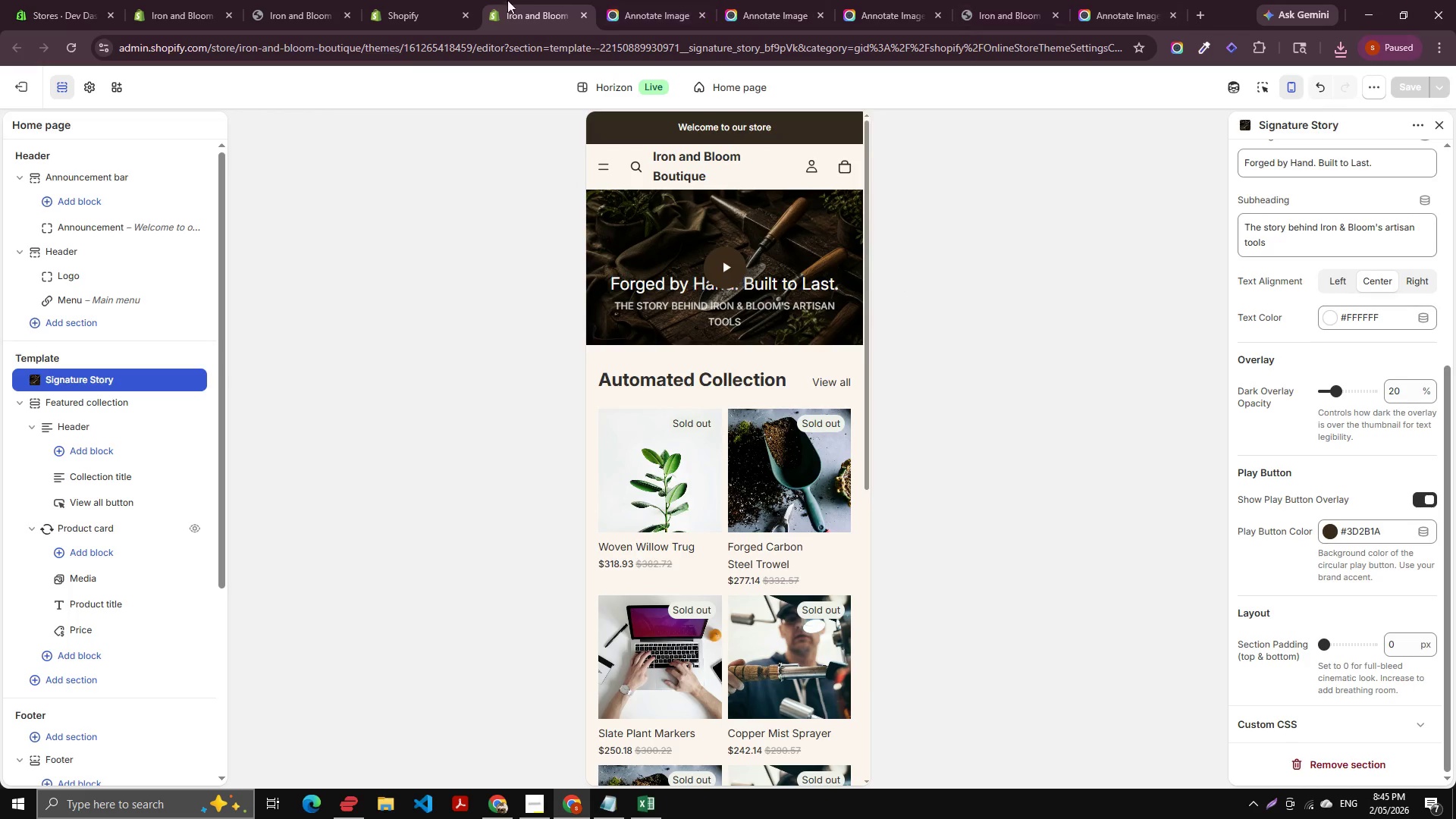 
left_click([613, 0])
 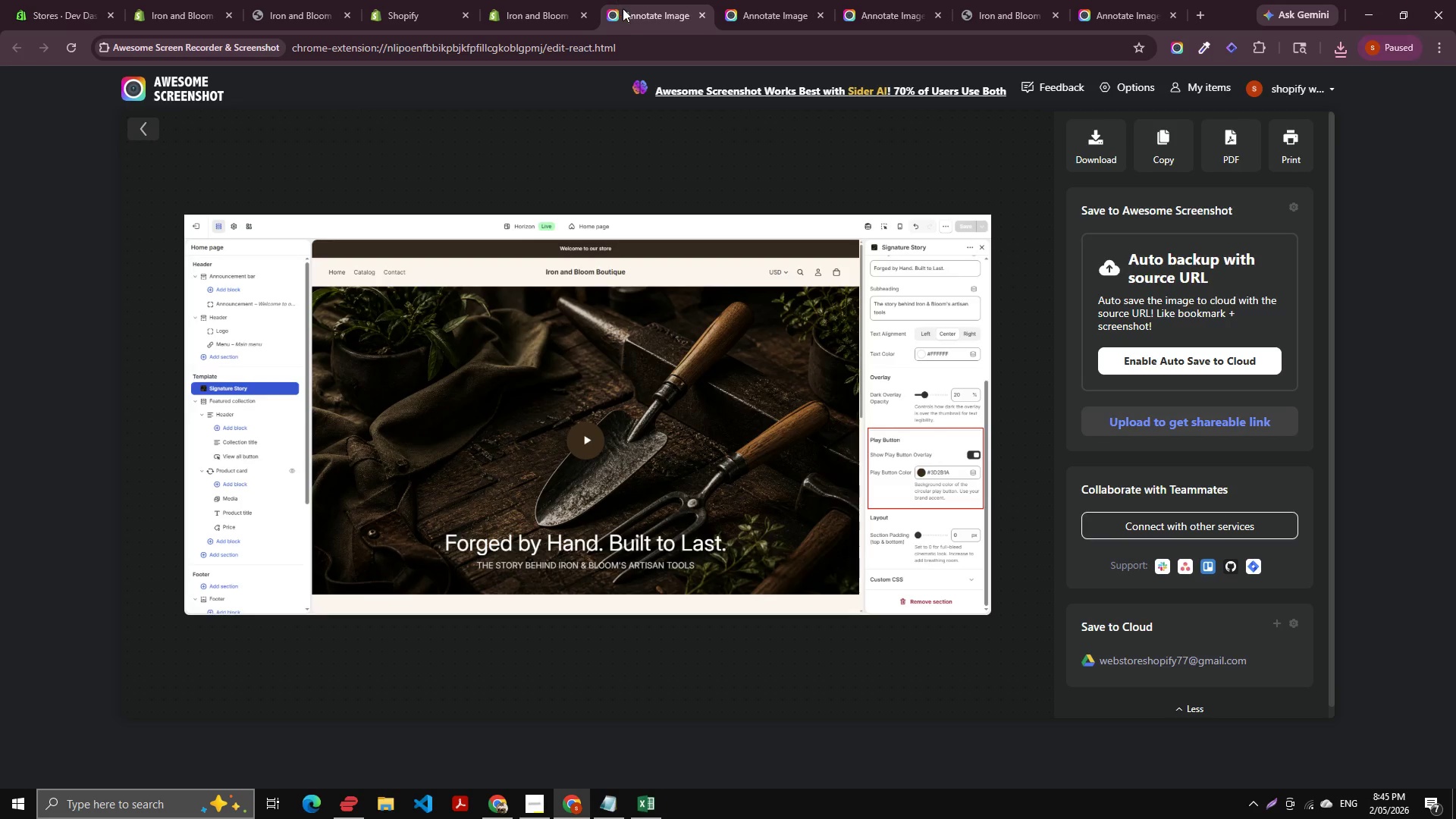 
key(Control+E)
 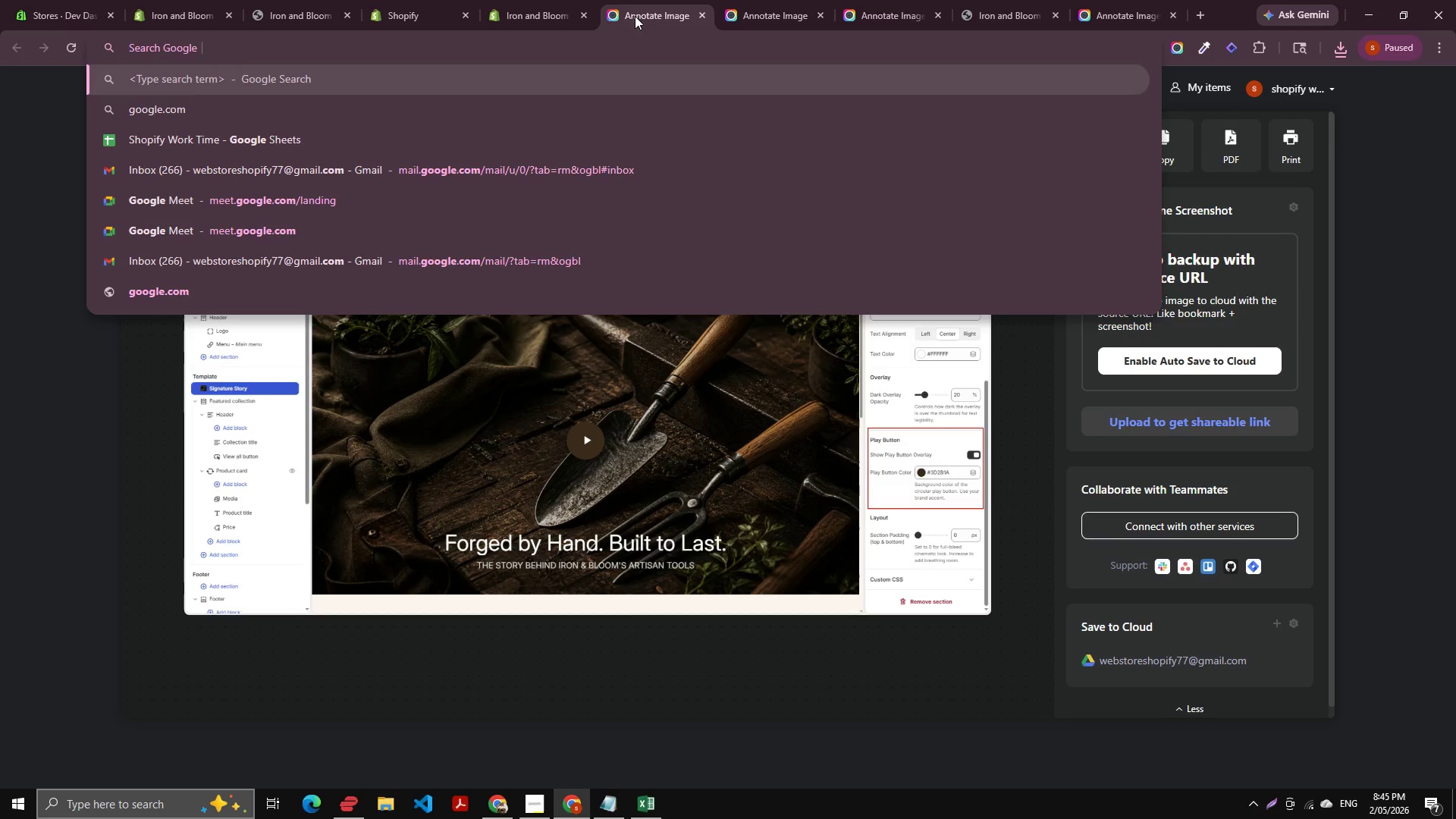 
key(Control+E)
 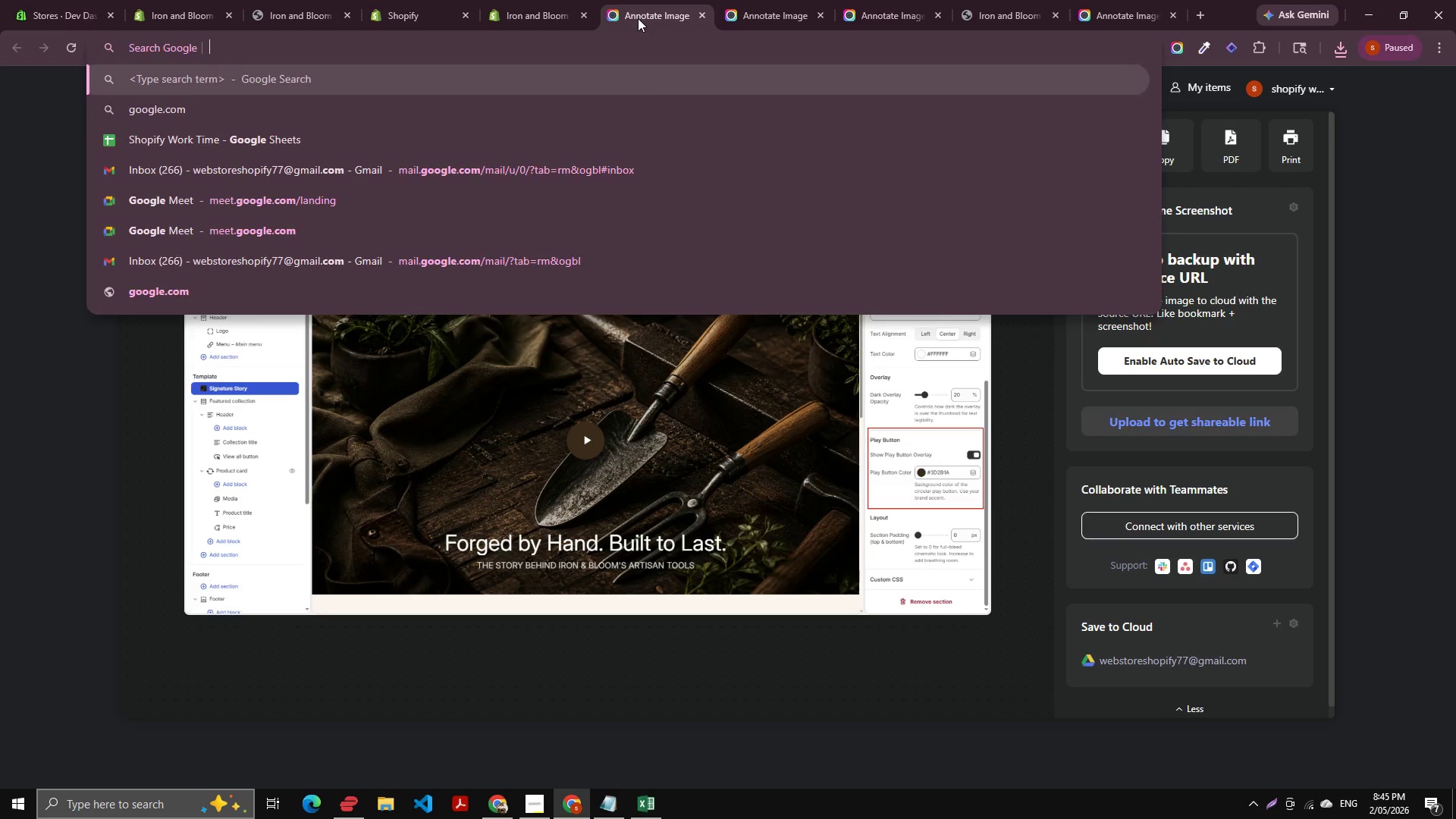 
key(Control+E)
 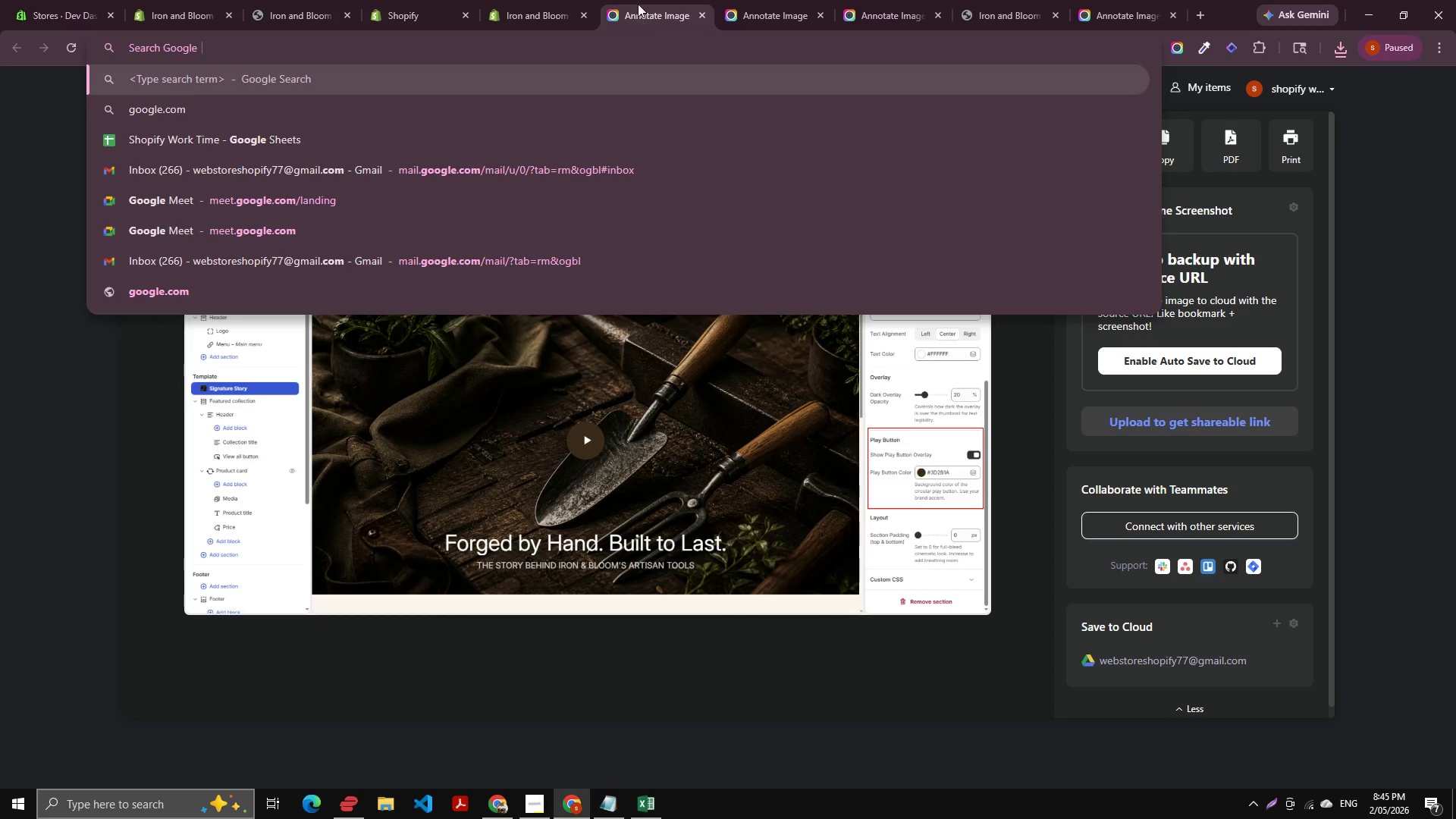 
left_click([643, 0])
 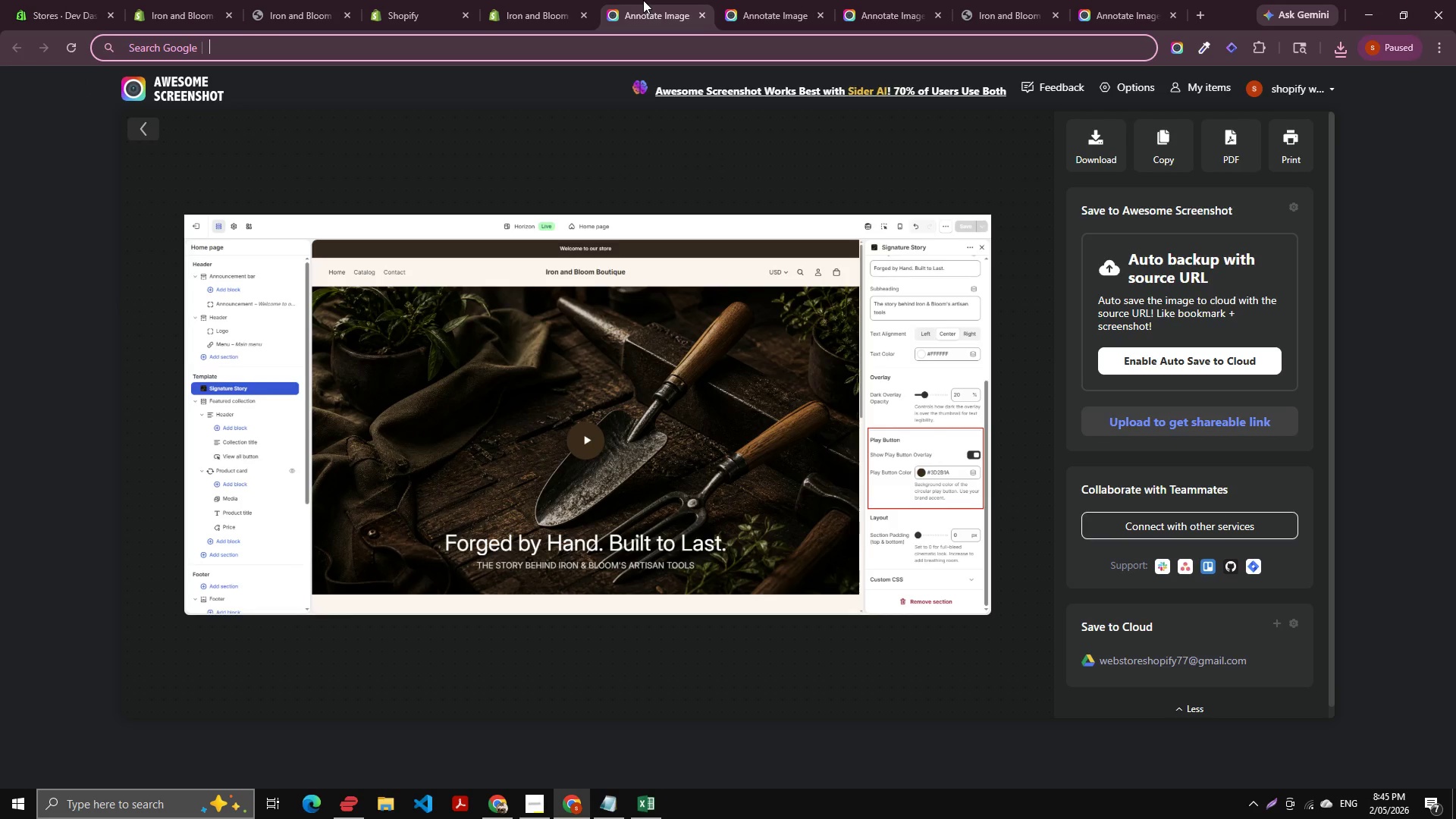 
key(Control+W)
 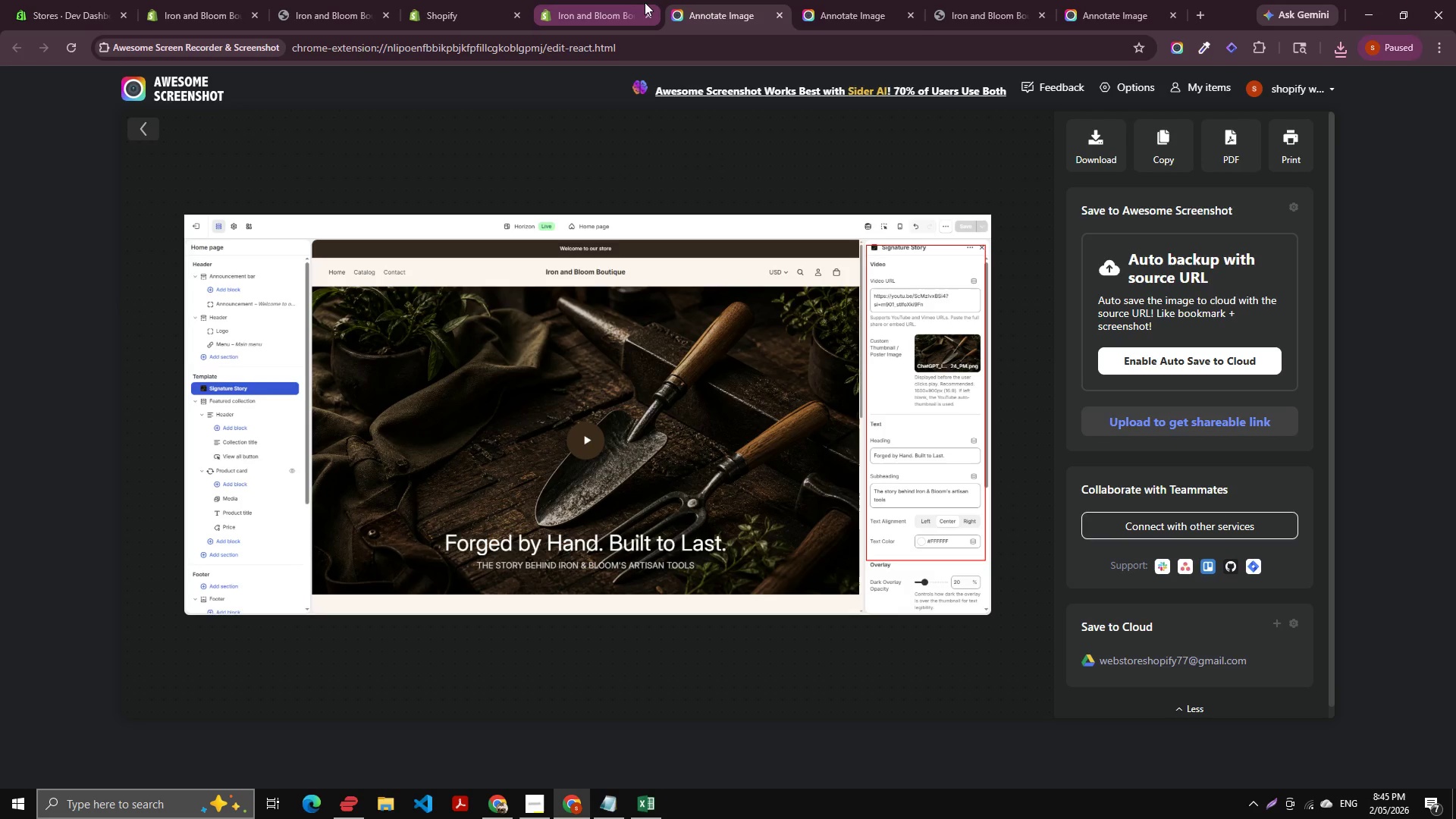 
key(Control+W)
 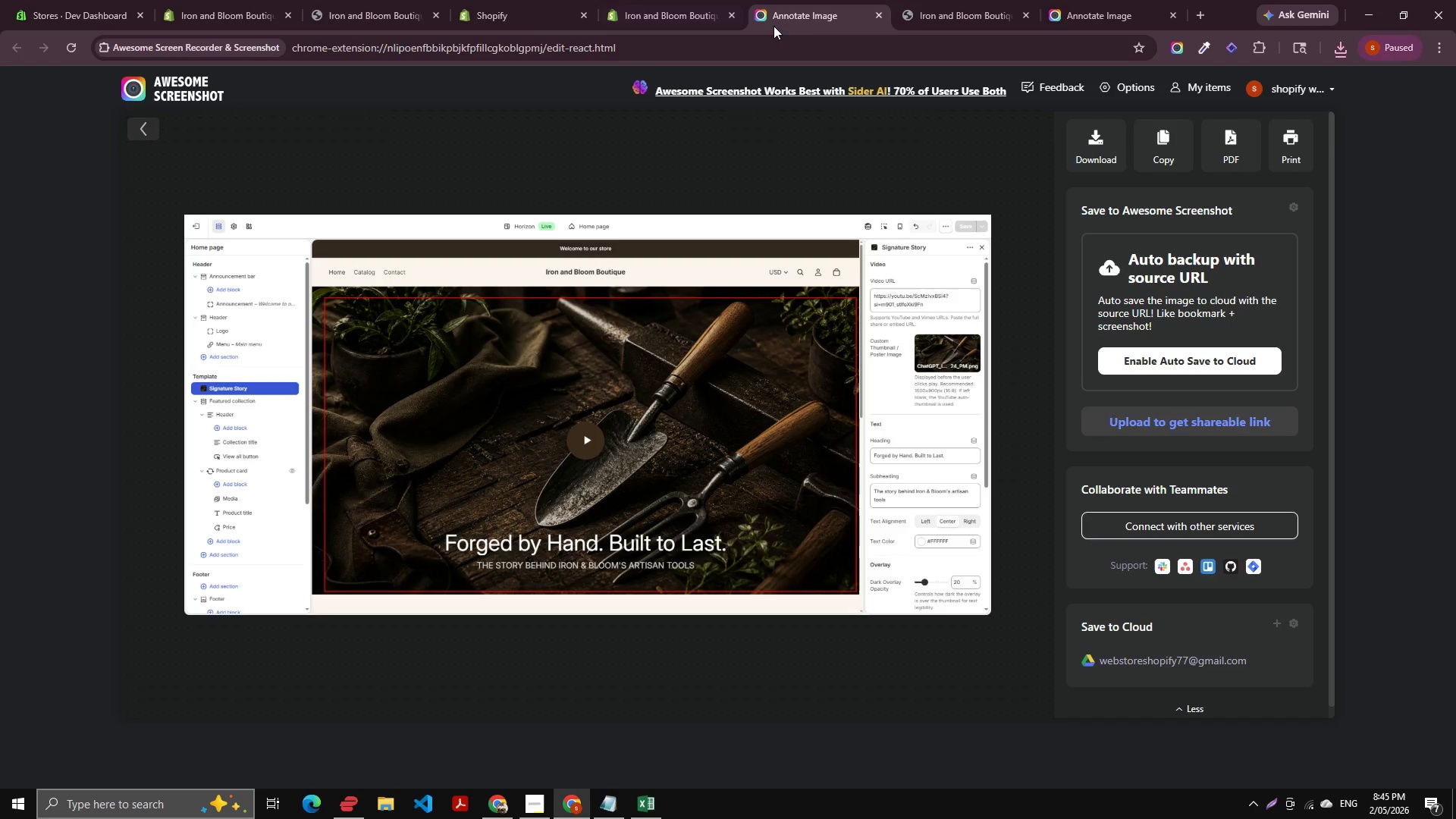 
key(Control+W)
 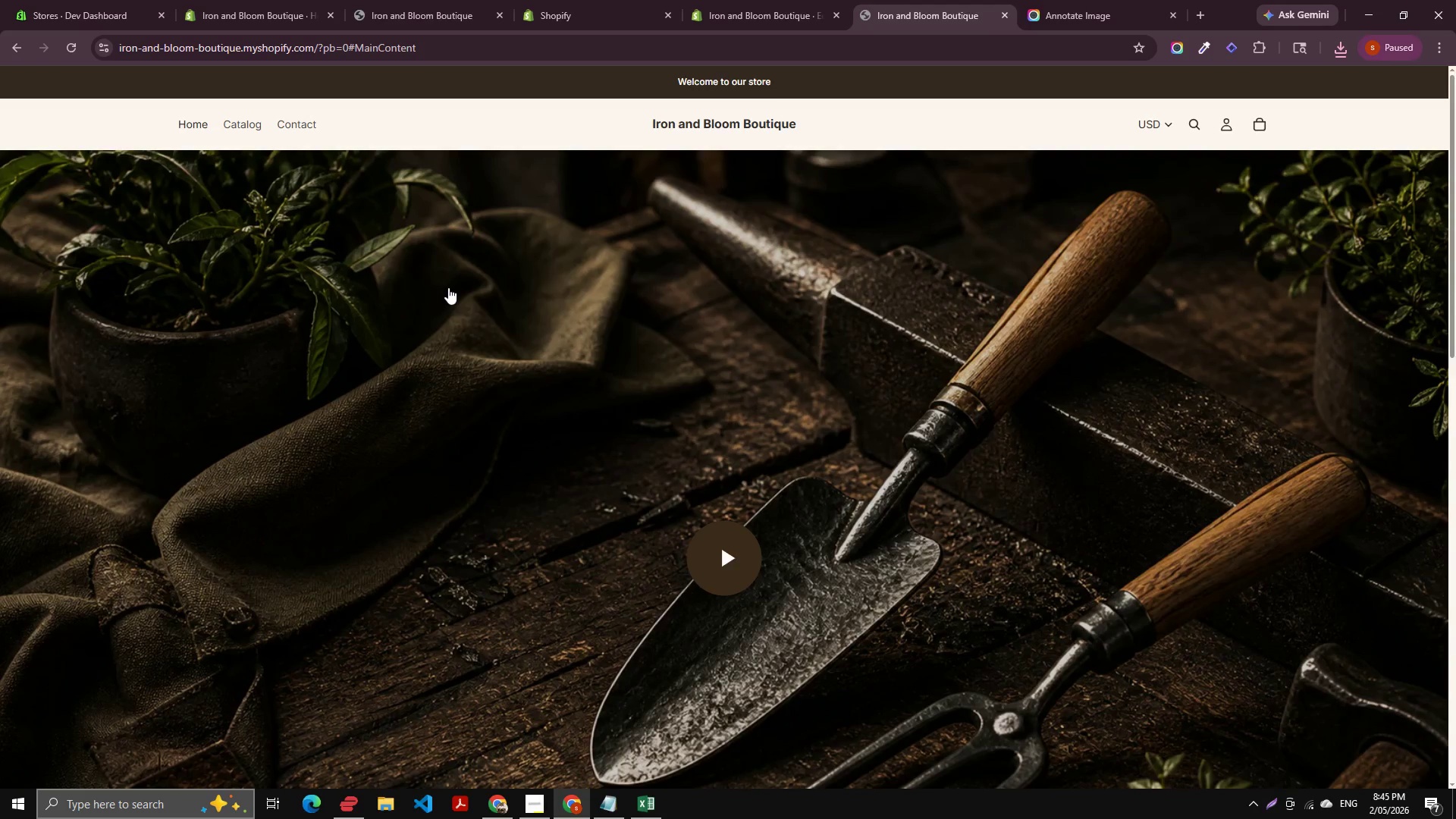 
right_click([447, 286])
 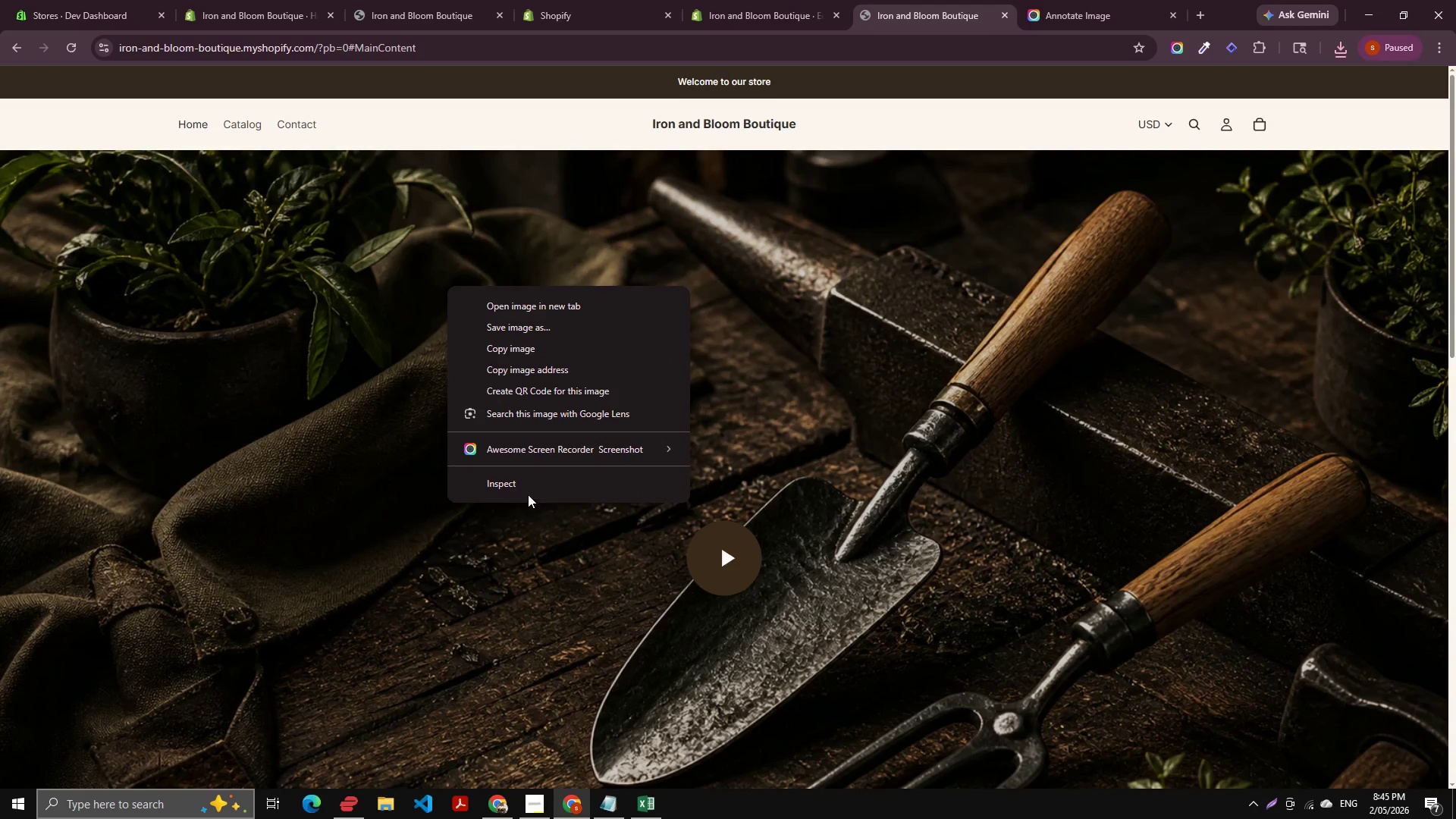 
left_click([529, 485])
 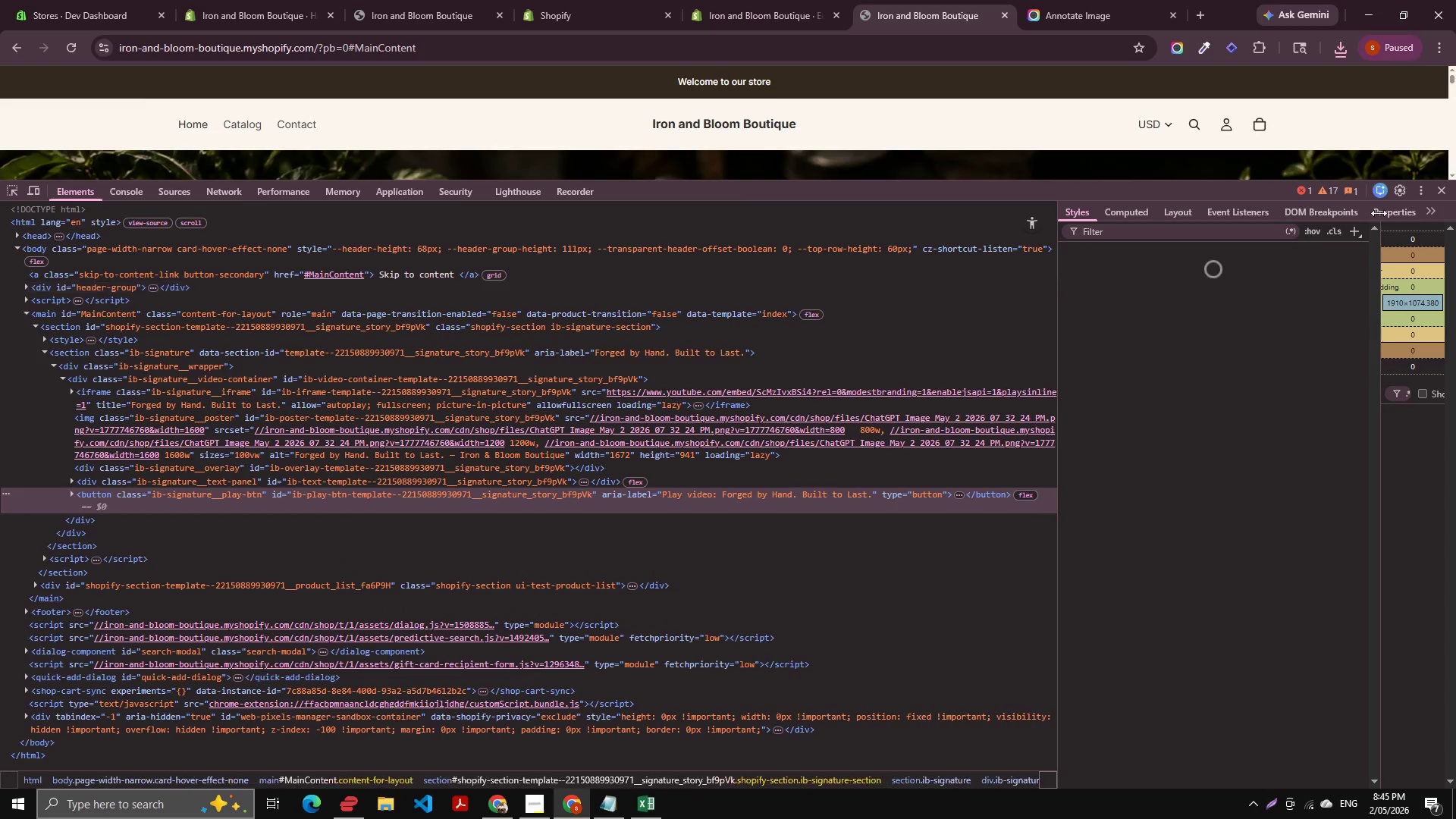 
left_click([1414, 184])
 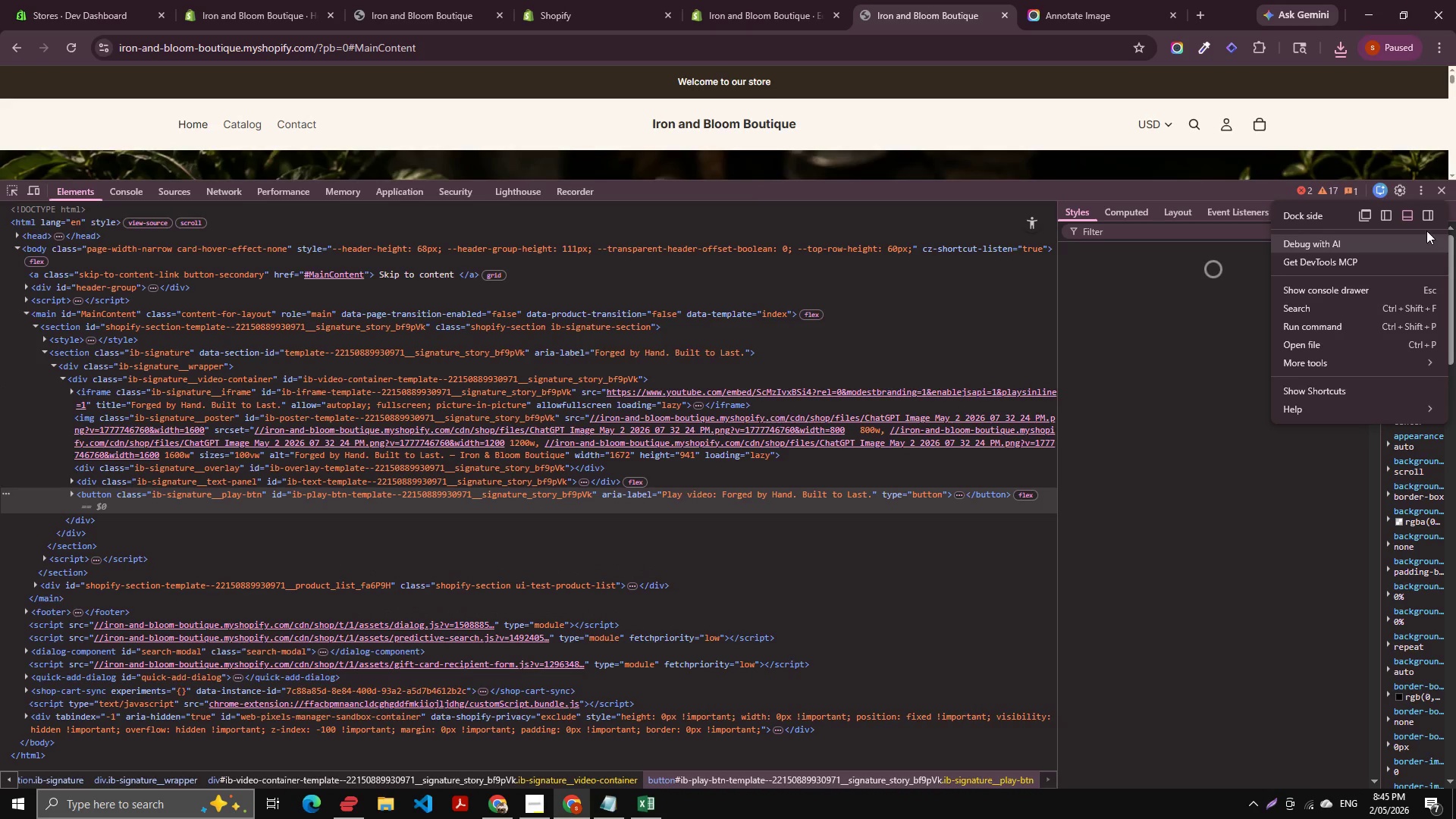 
left_click([1426, 217])
 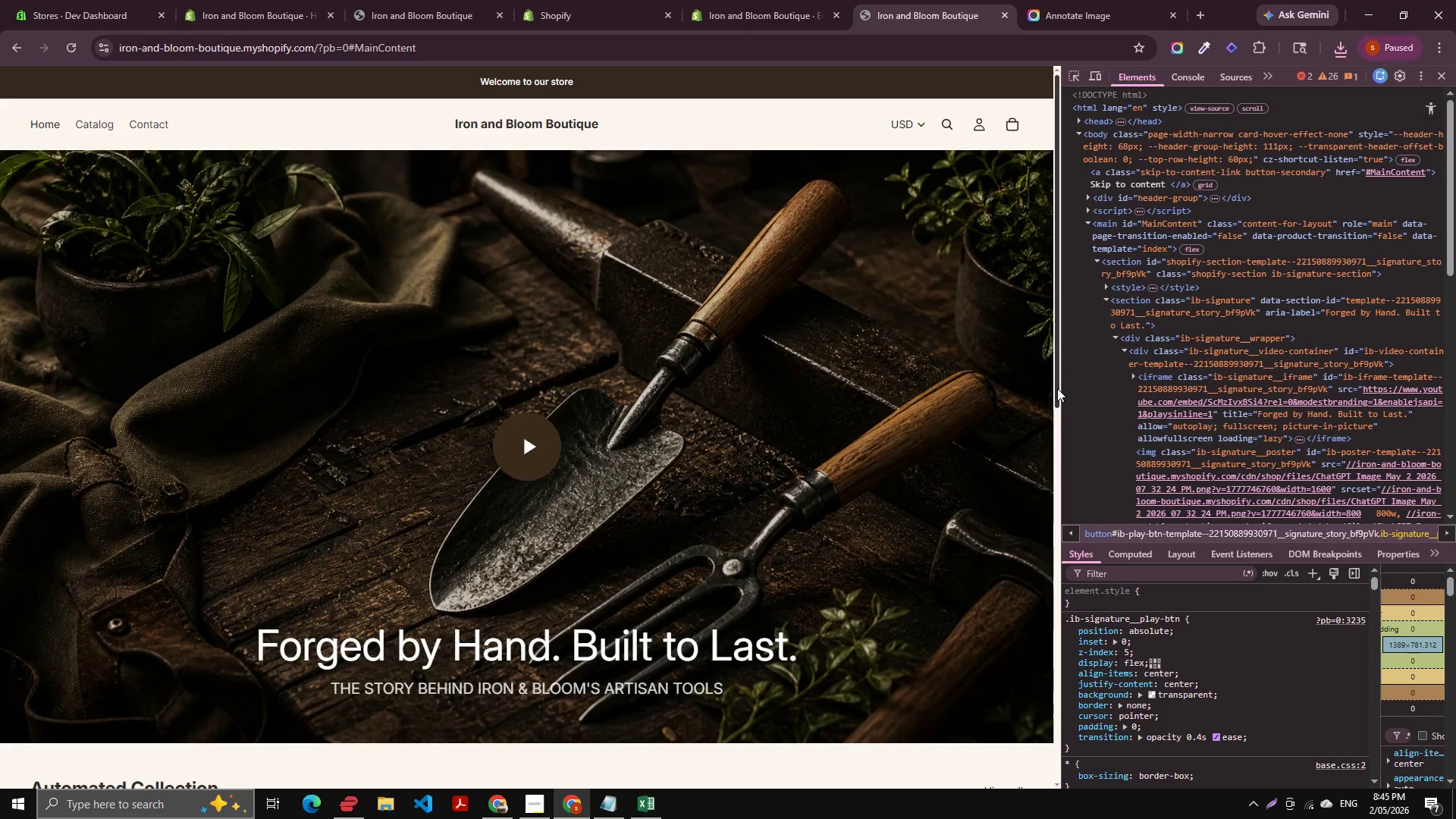 
left_click_drag(start_coordinate=[1062, 391], to_coordinate=[322, 394])
 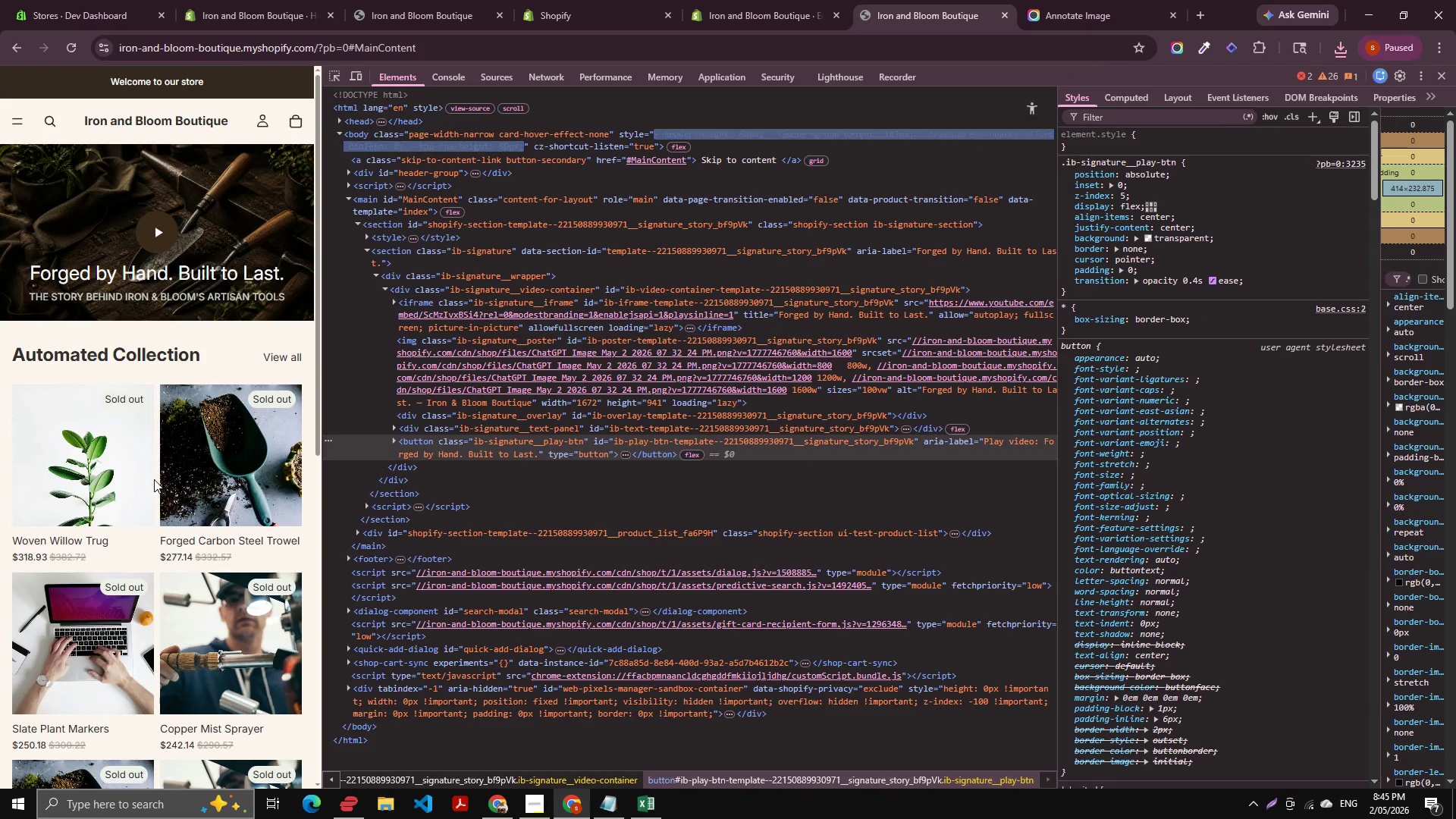 
scroll: coordinate [180, 388], scroll_direction: up, amount: 8.0
 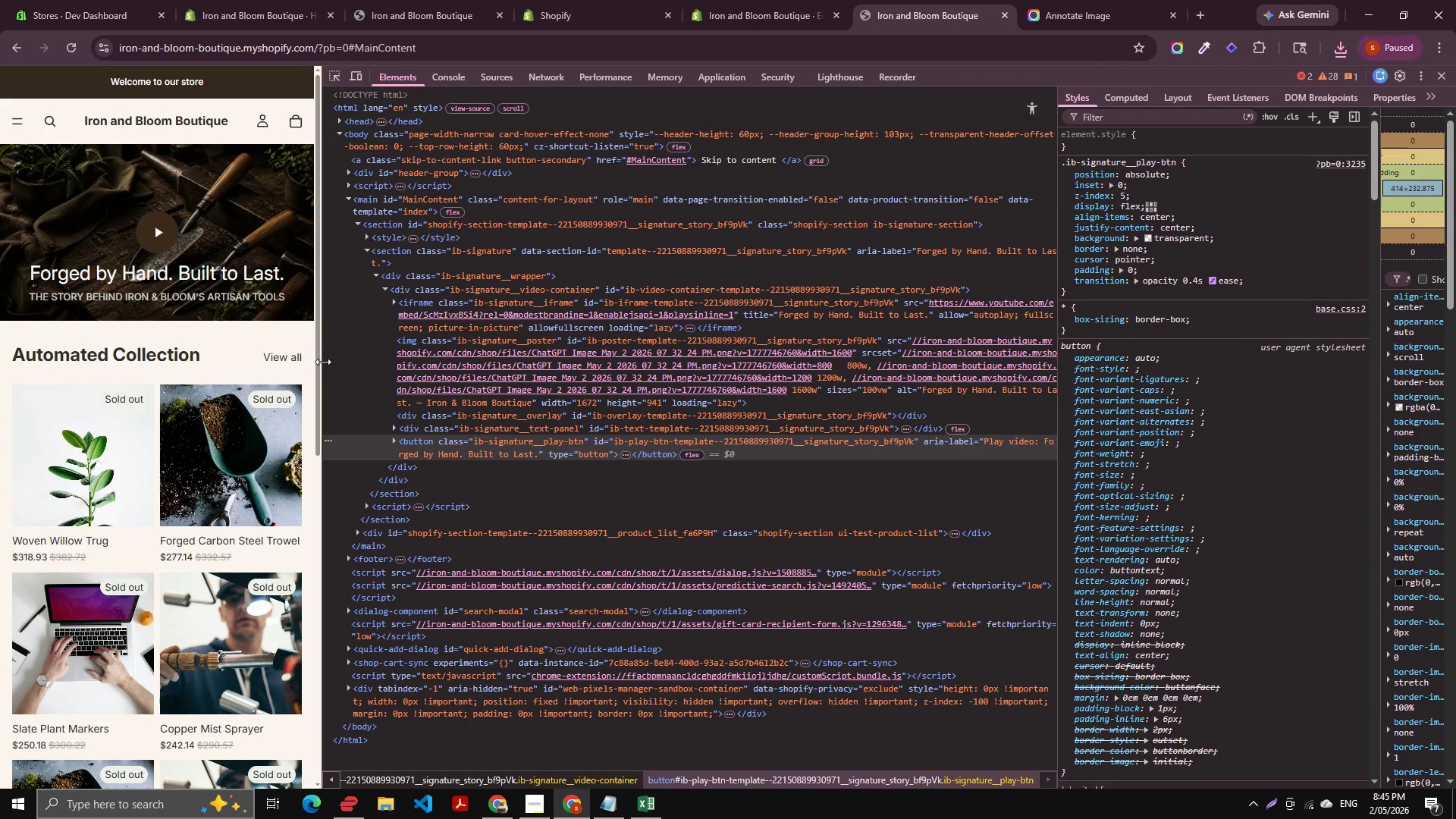 
left_click_drag(start_coordinate=[323, 362], to_coordinate=[362, 381])
 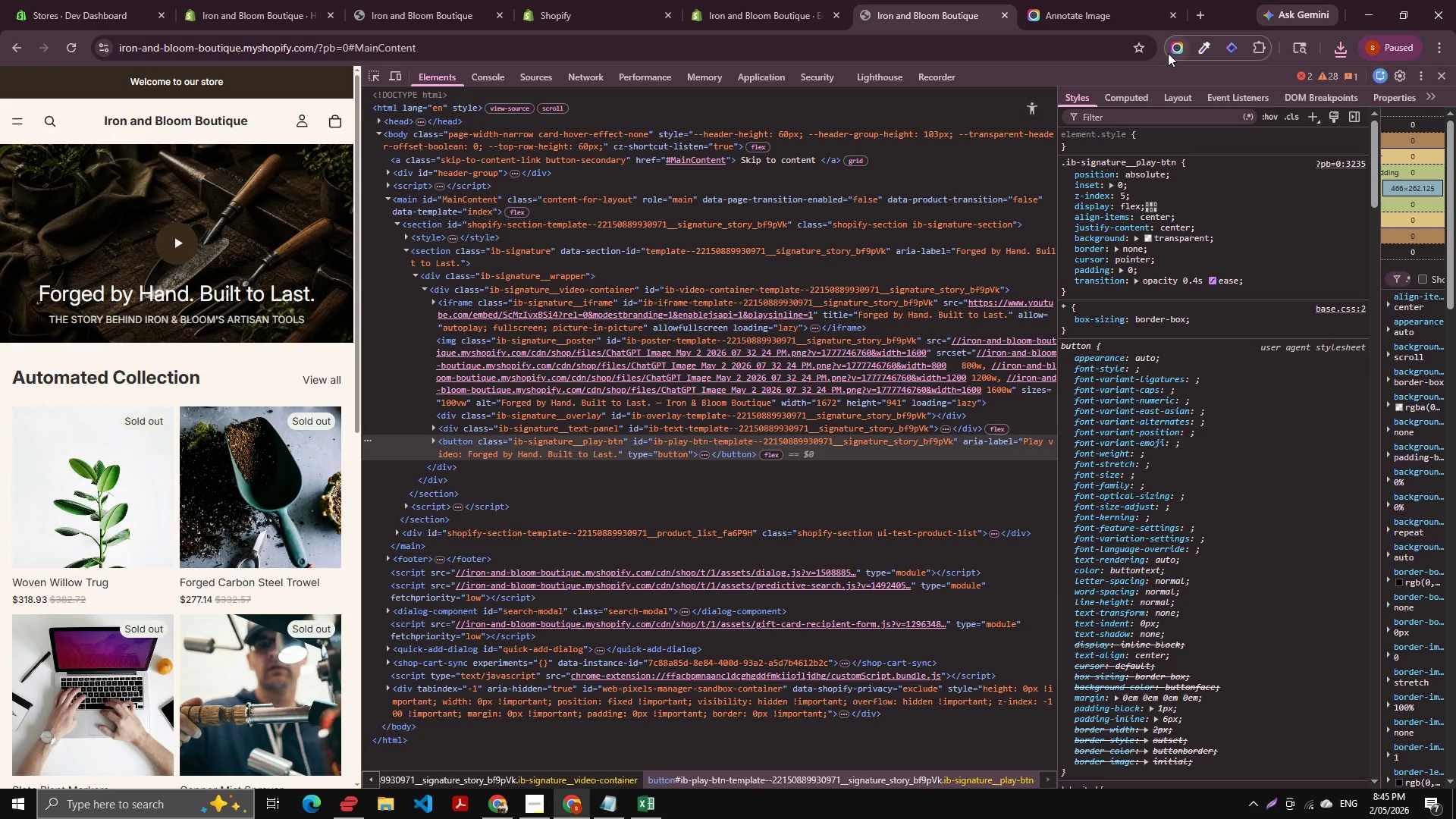 
left_click([1176, 49])
 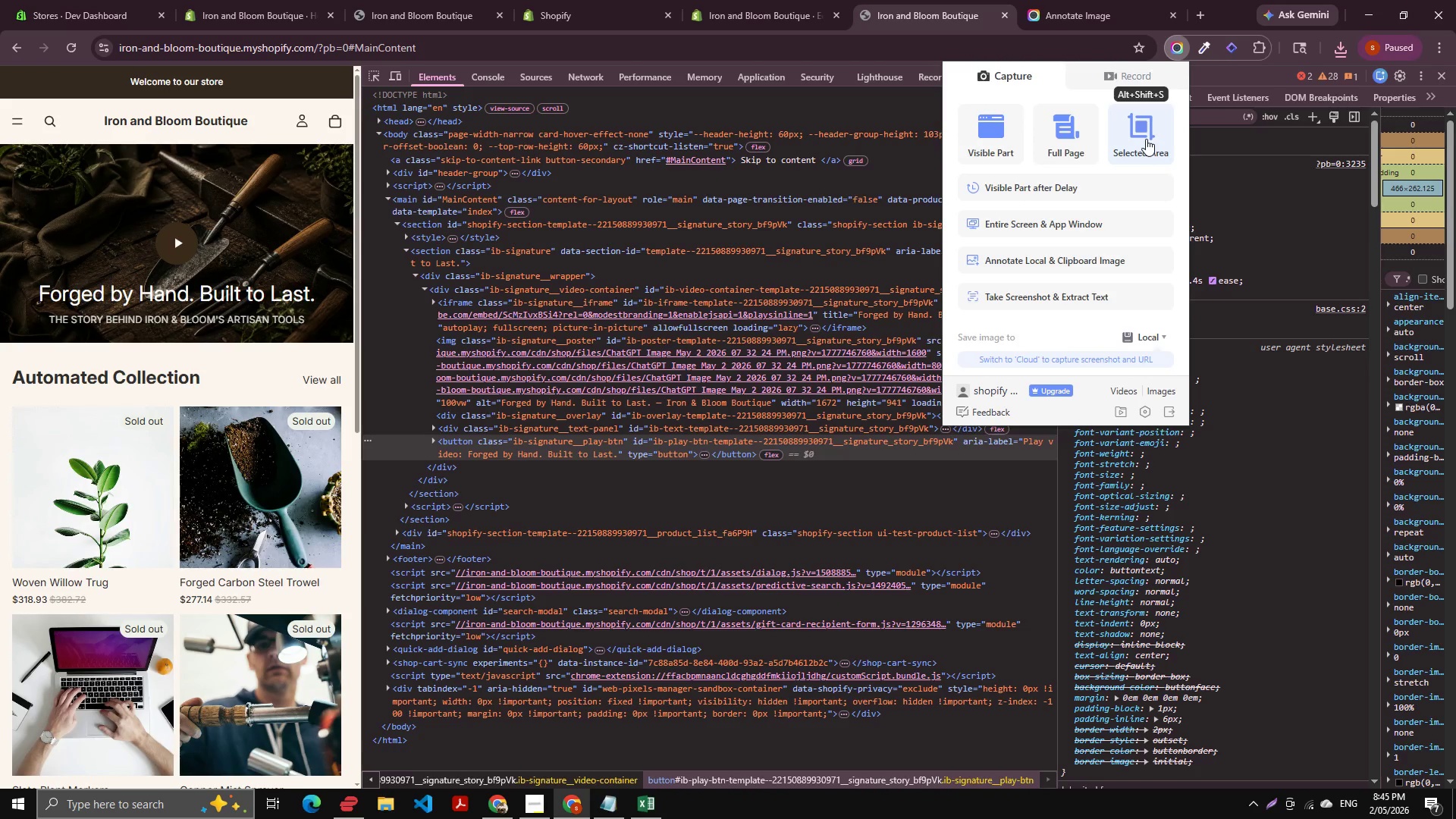 
left_click([1146, 139])
 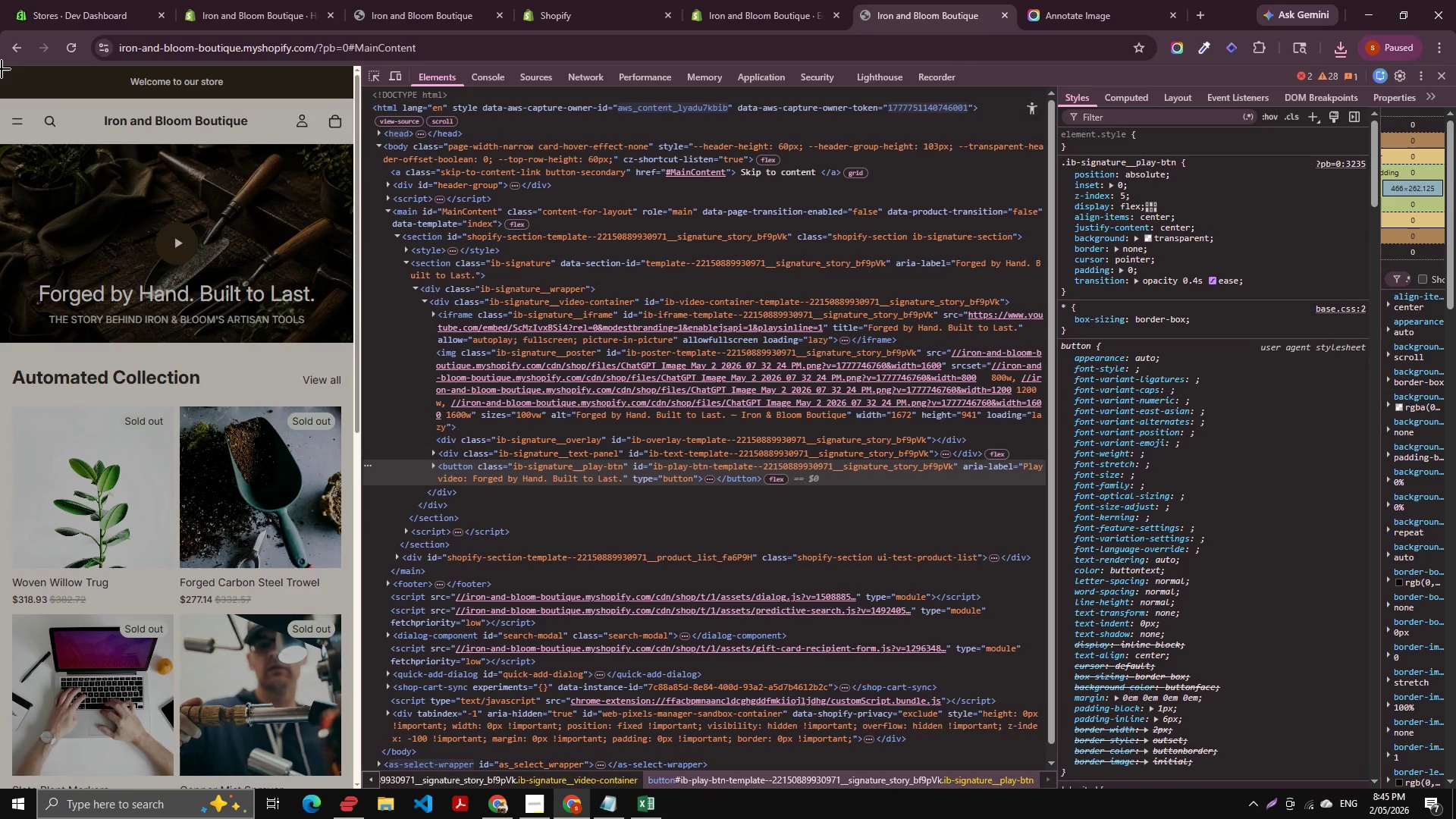 
left_click_drag(start_coordinate=[2, 69], to_coordinate=[352, 485])
 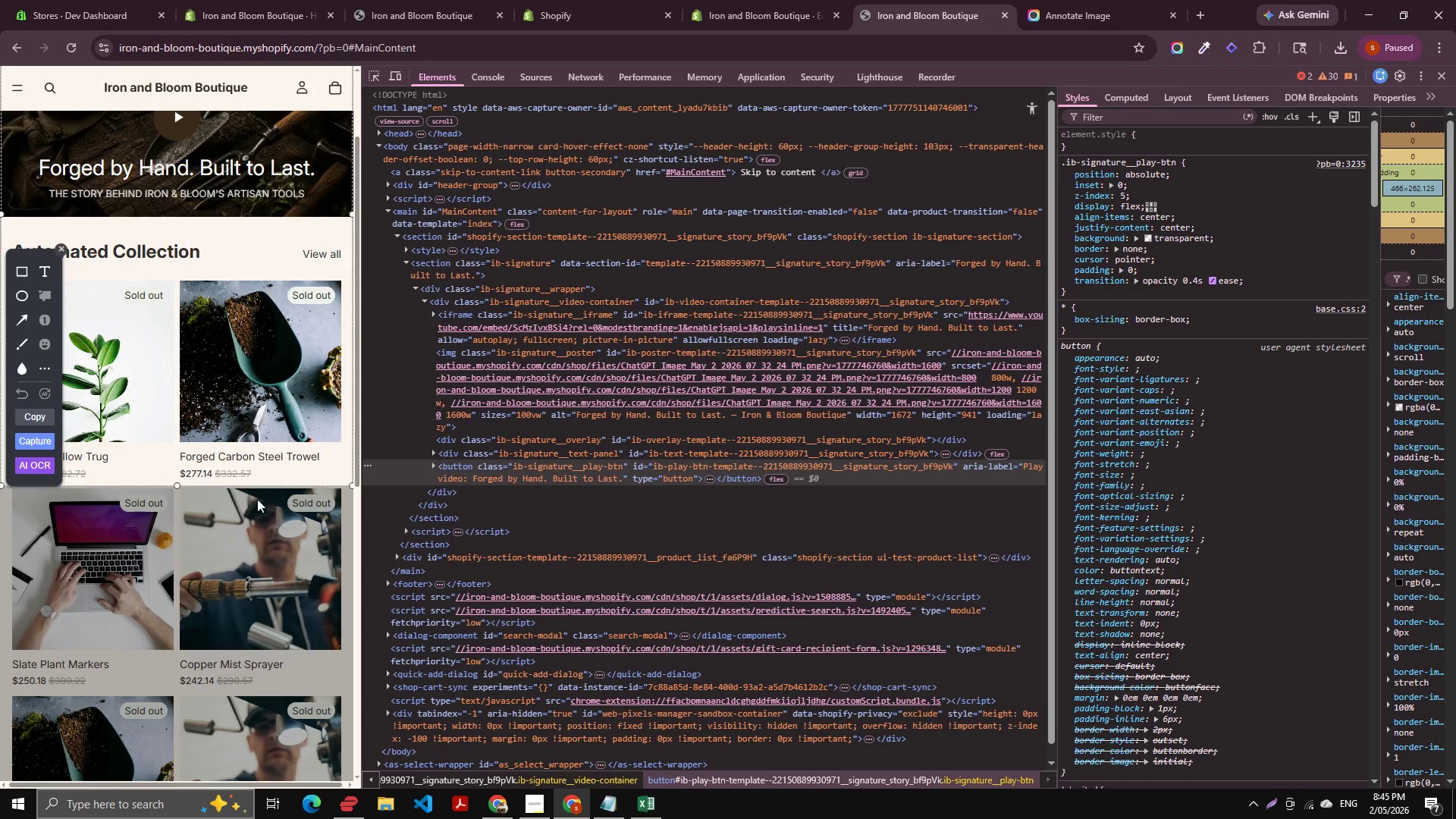 
scroll: coordinate [220, 474], scroll_direction: up, amount: 10.0
 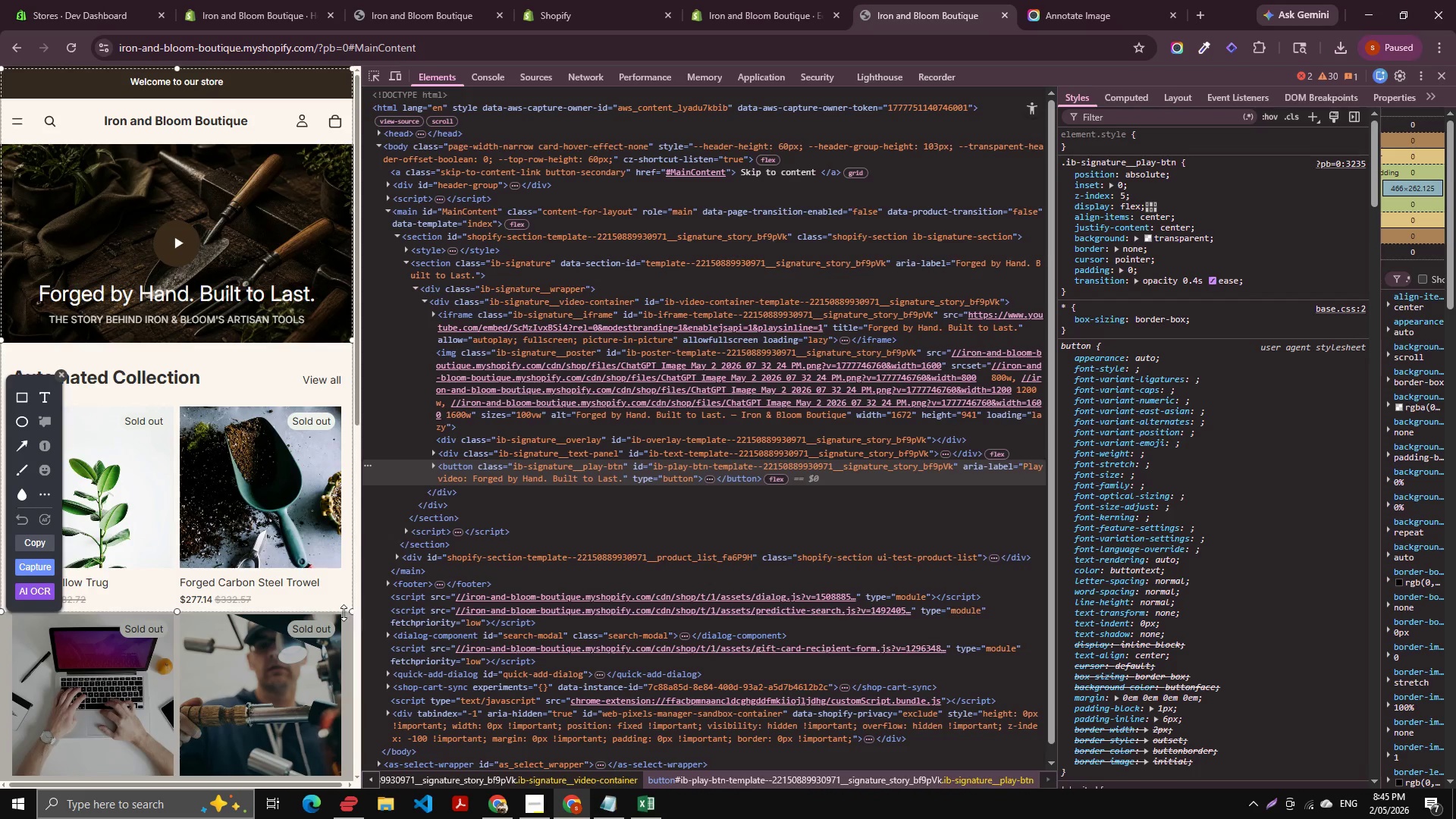 
left_click_drag(start_coordinate=[263, 611], to_coordinate=[258, 744])
 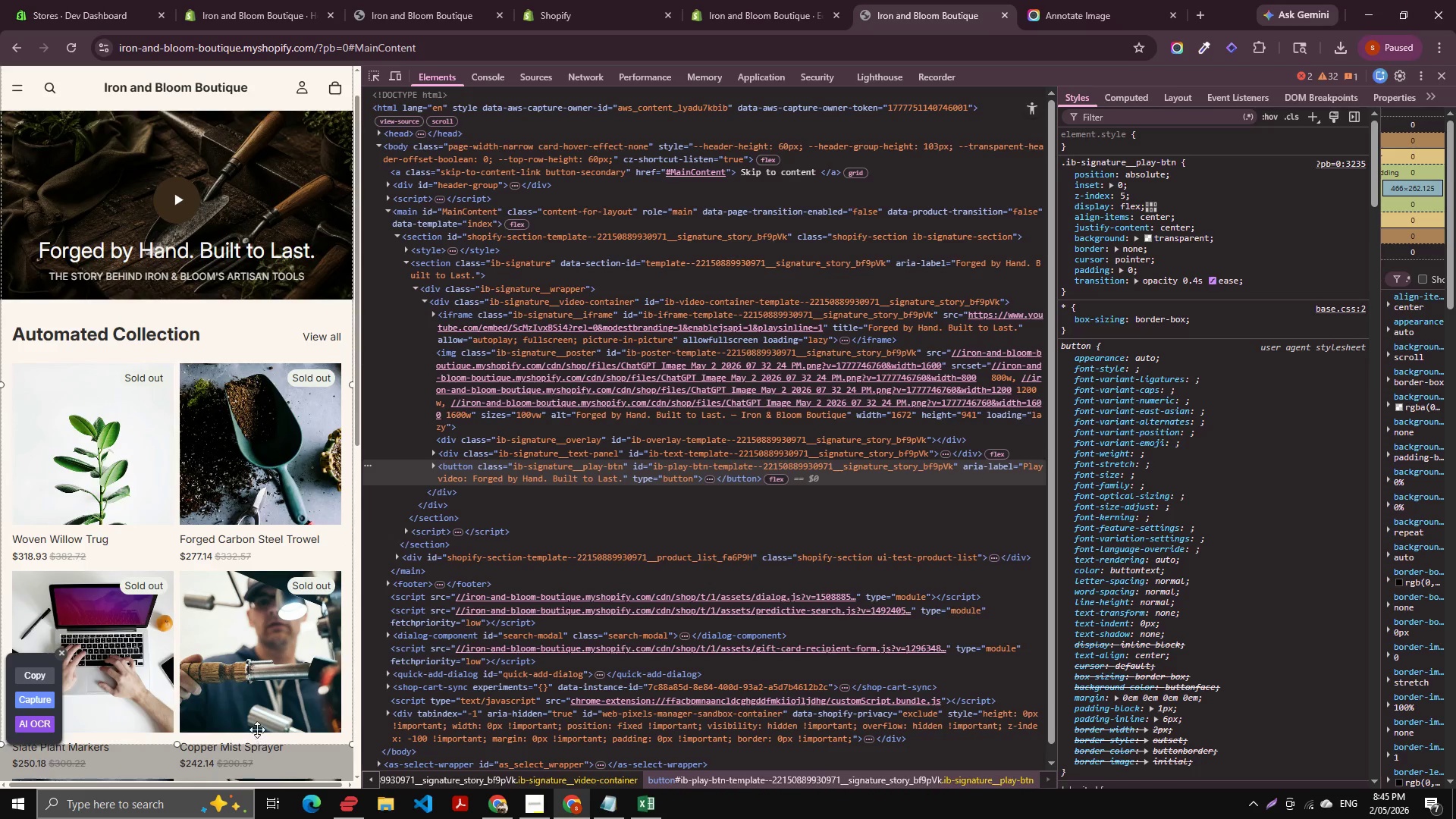 
left_click_drag(start_coordinate=[257, 729], to_coordinate=[257, 725])
 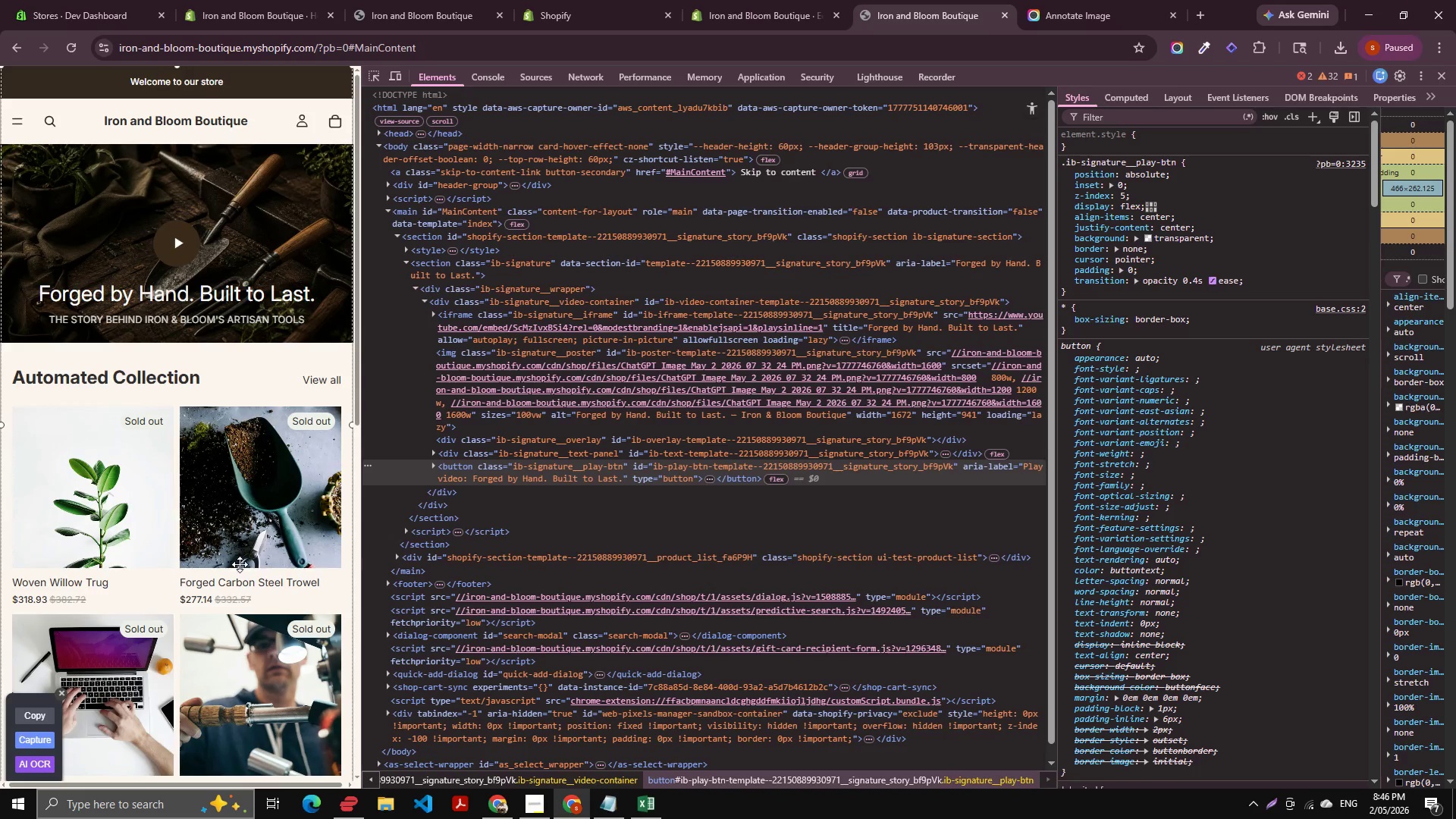 
scroll: coordinate [242, 407], scroll_direction: up, amount: 4.0
 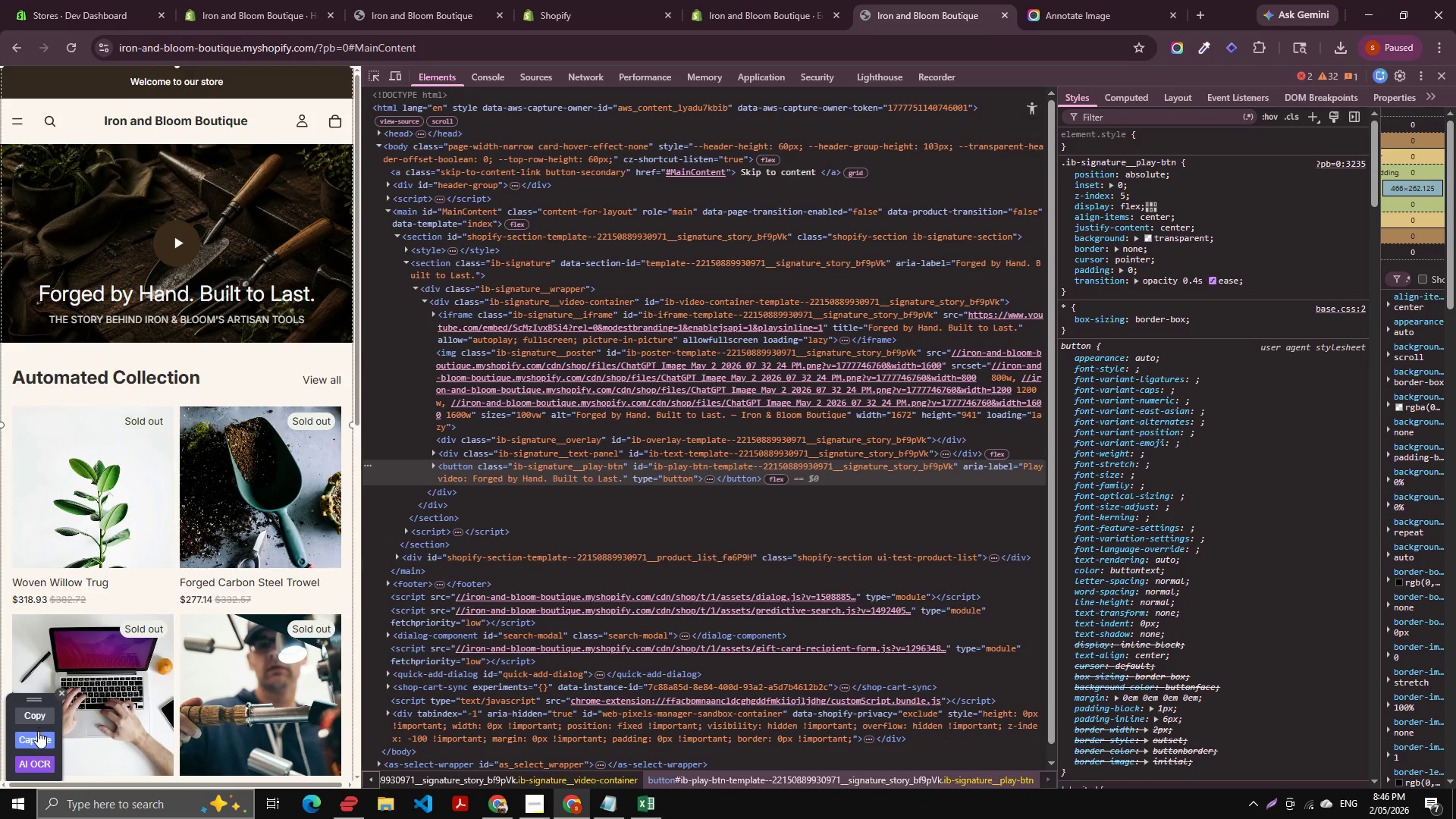 
left_click([39, 742])
 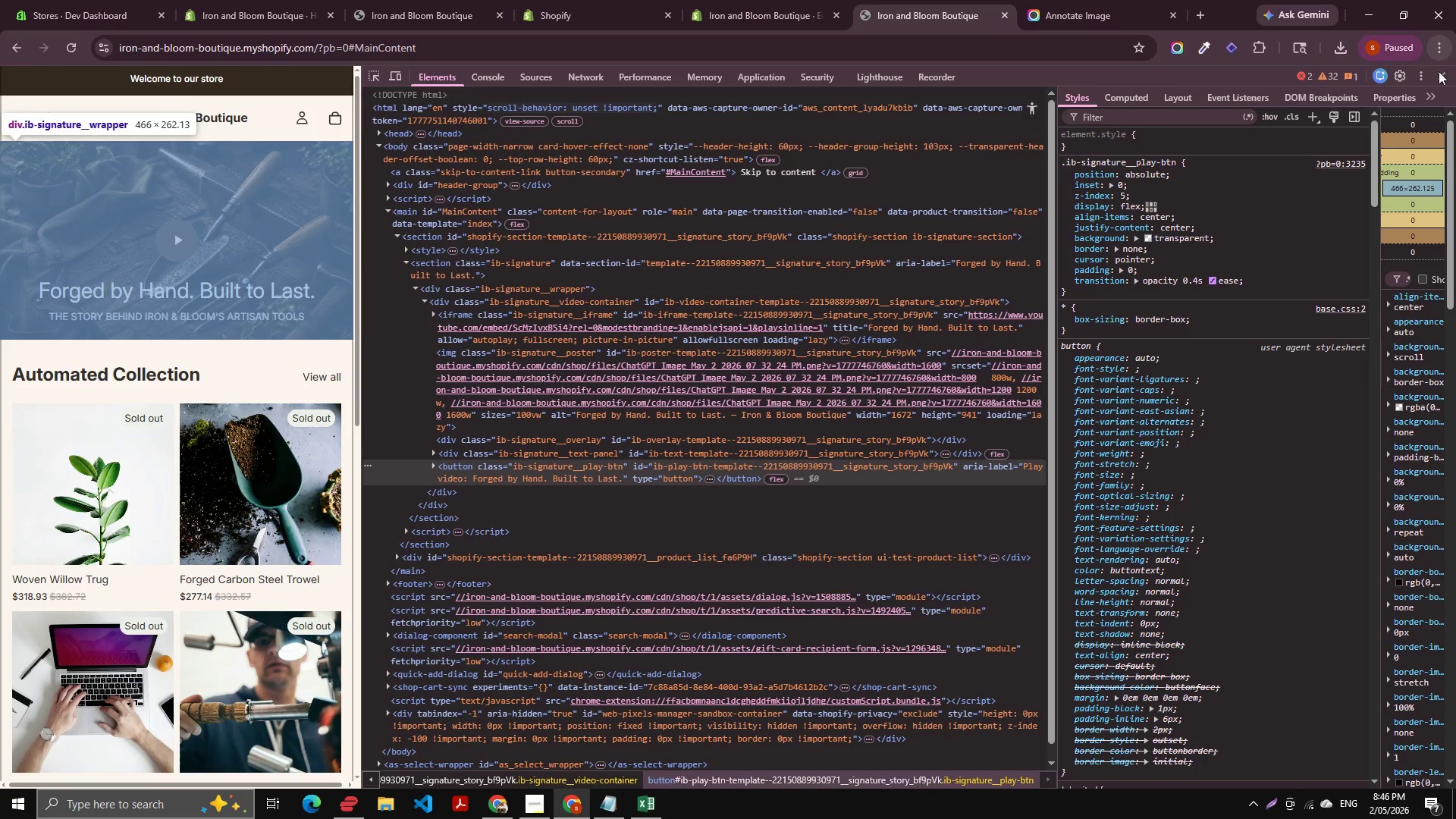 
left_click([1439, 71])
 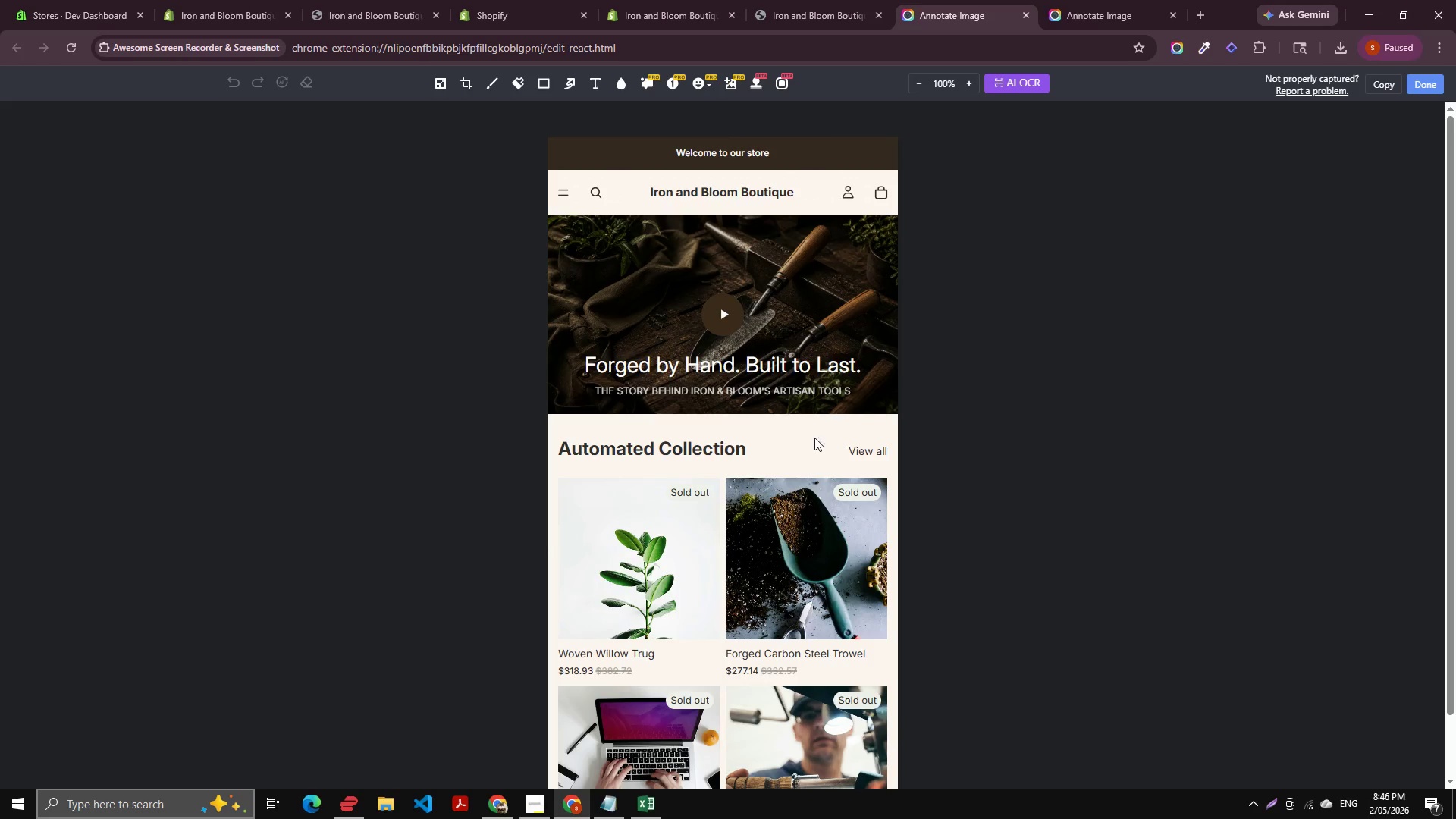 
scroll: coordinate [698, 329], scroll_direction: down, amount: 3.0
 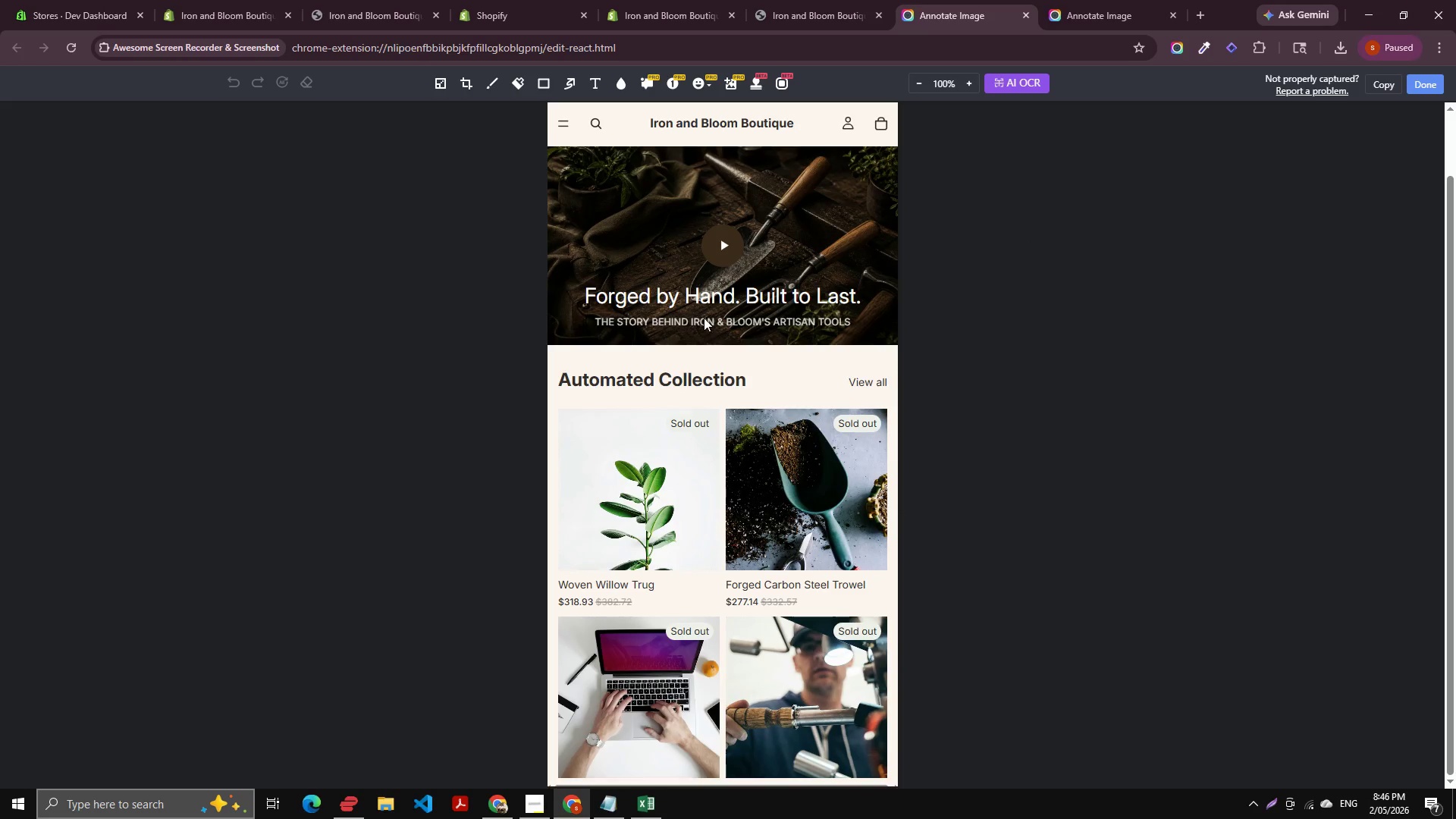 
scroll: coordinate [704, 318], scroll_direction: up, amount: 2.0
 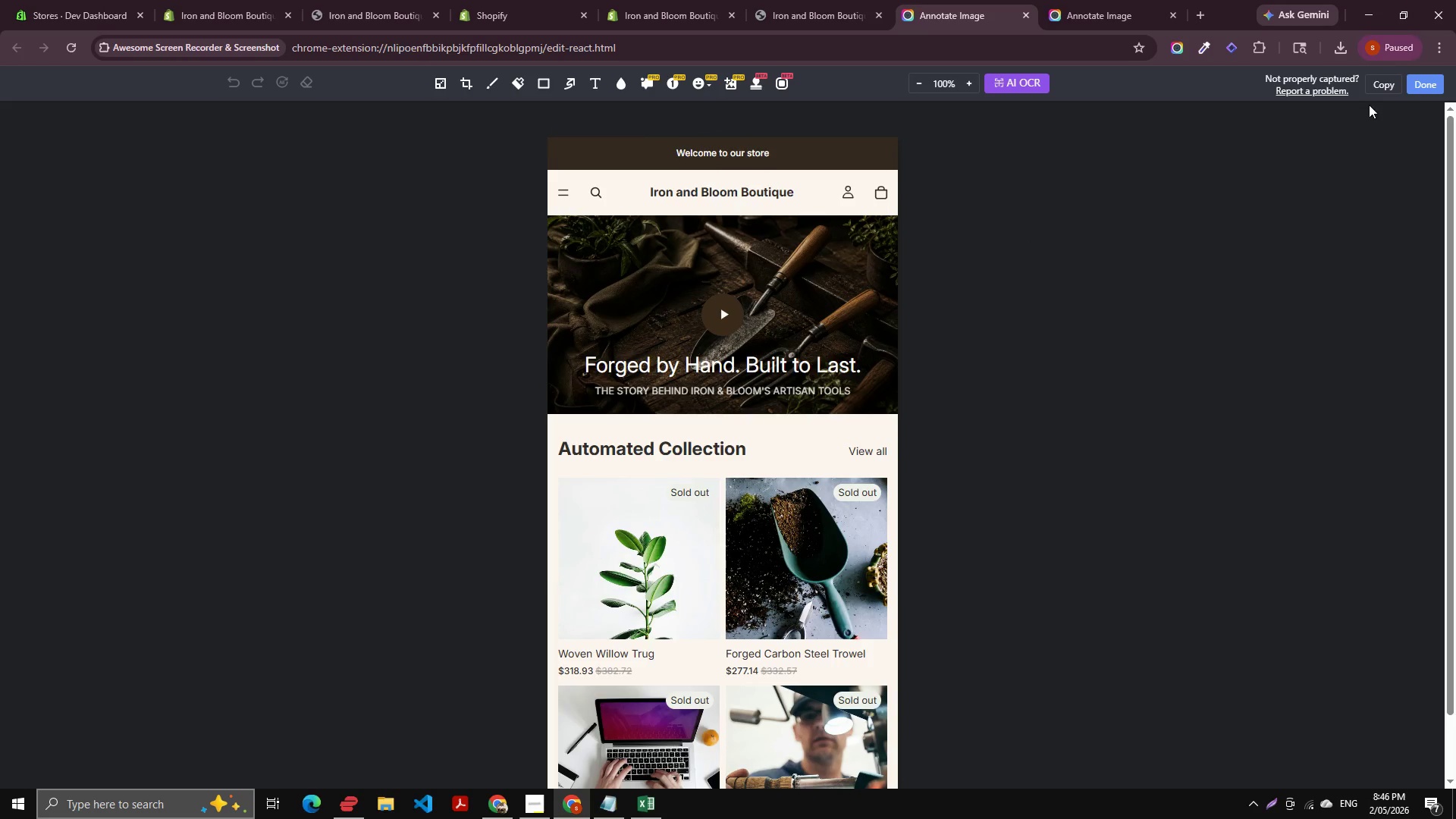 
left_click([1431, 88])
 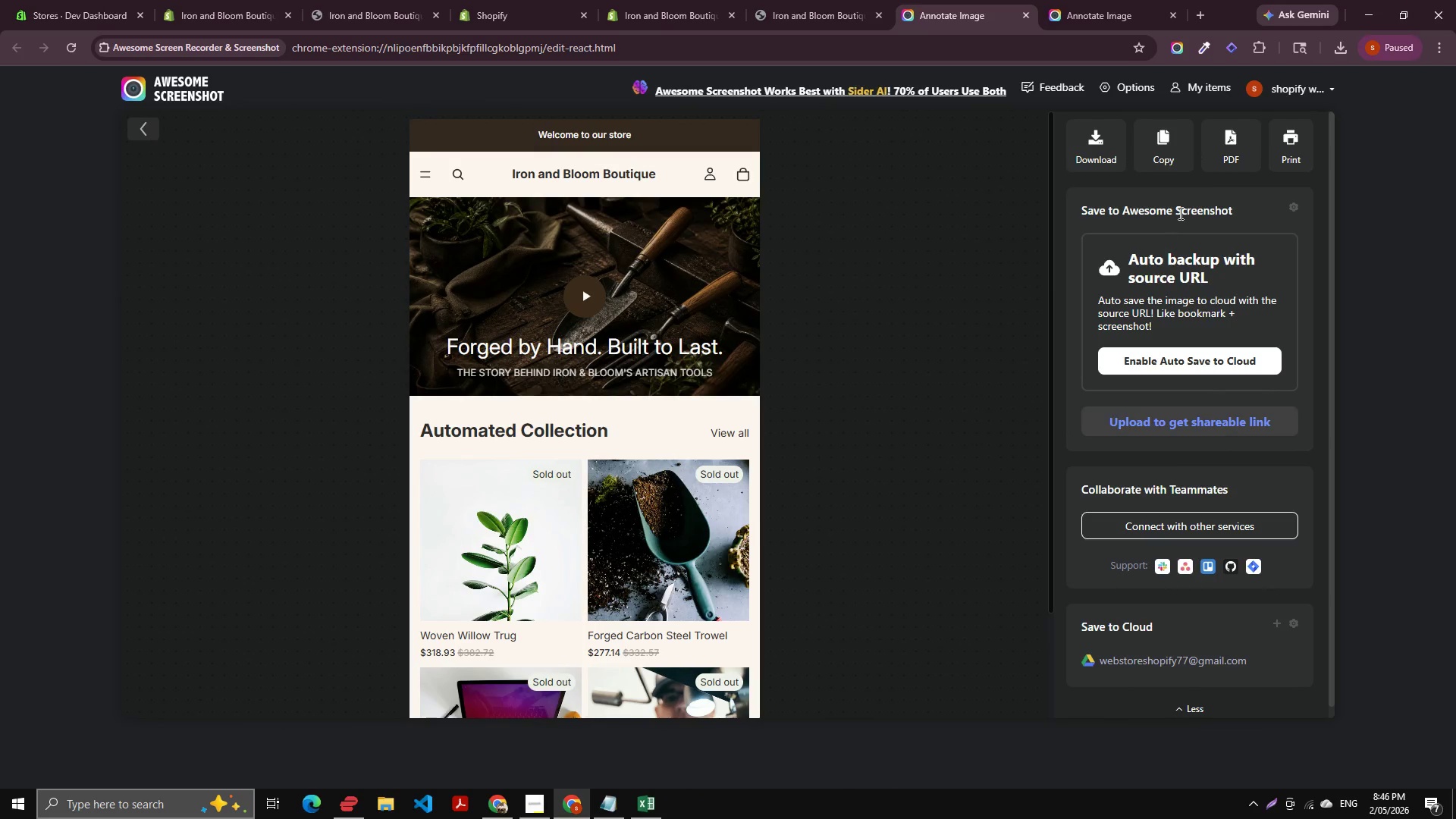 
left_click([1234, 153])
 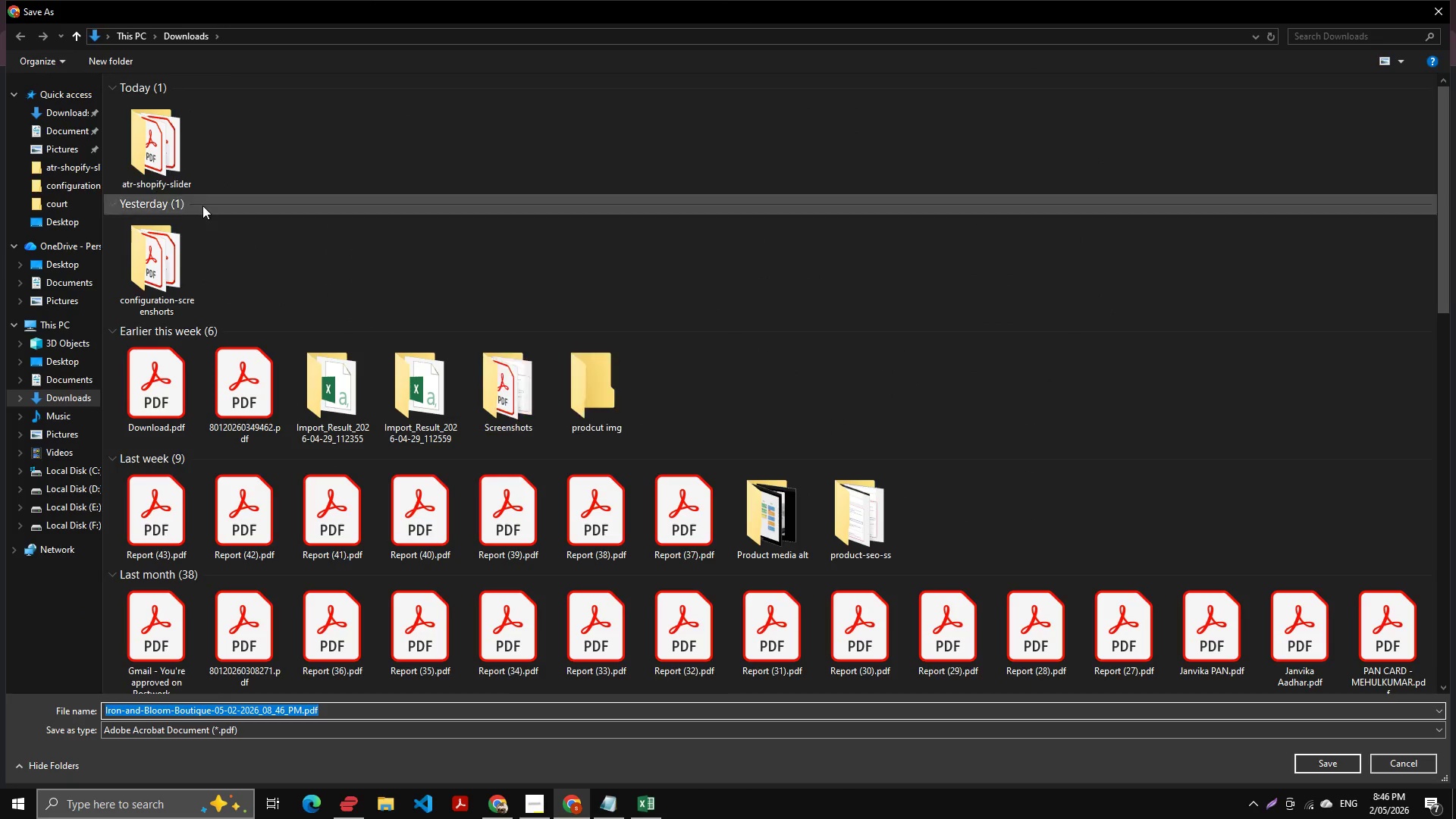 
double_click([164, 155])
 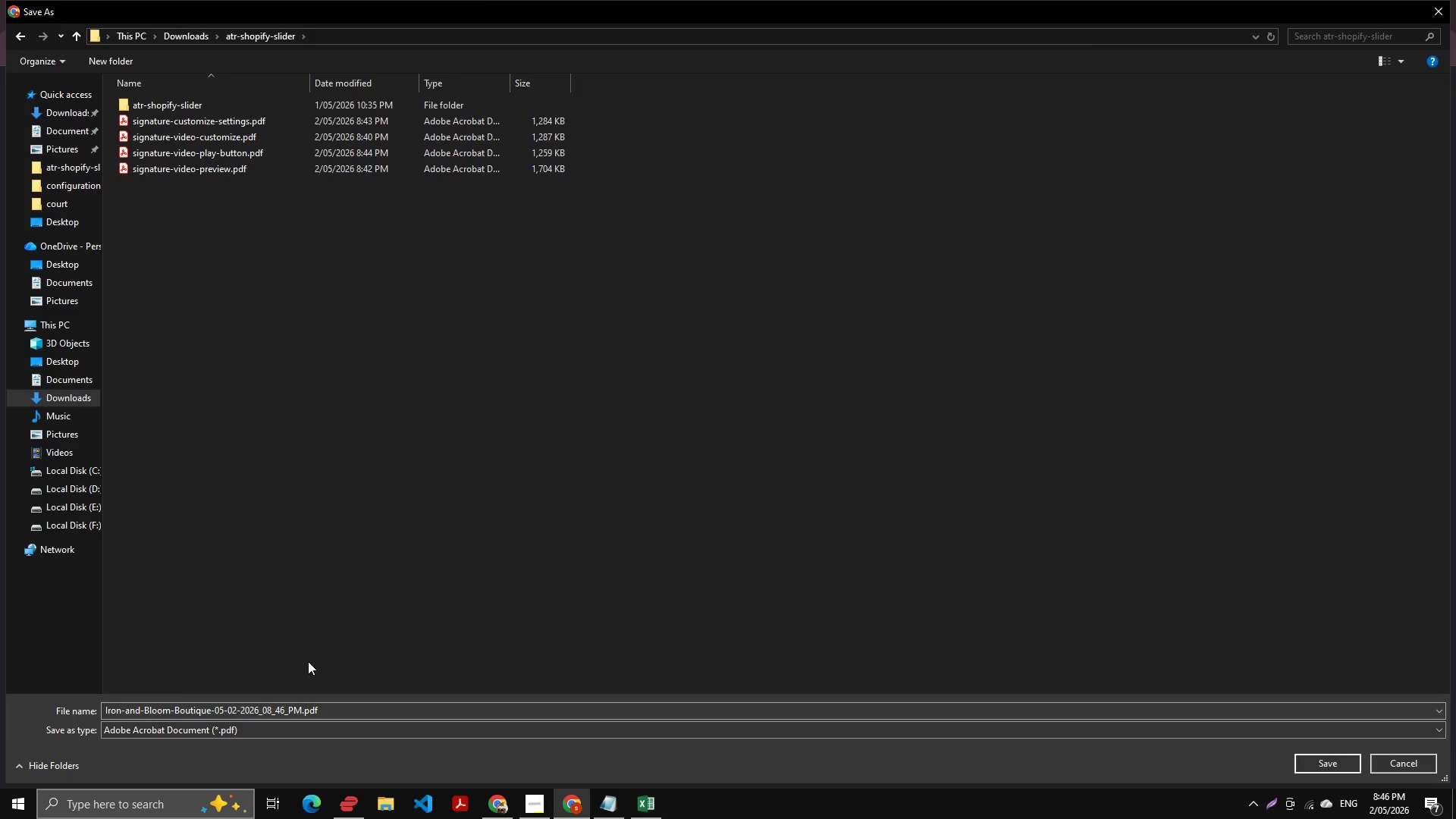 
left_click([292, 715])
 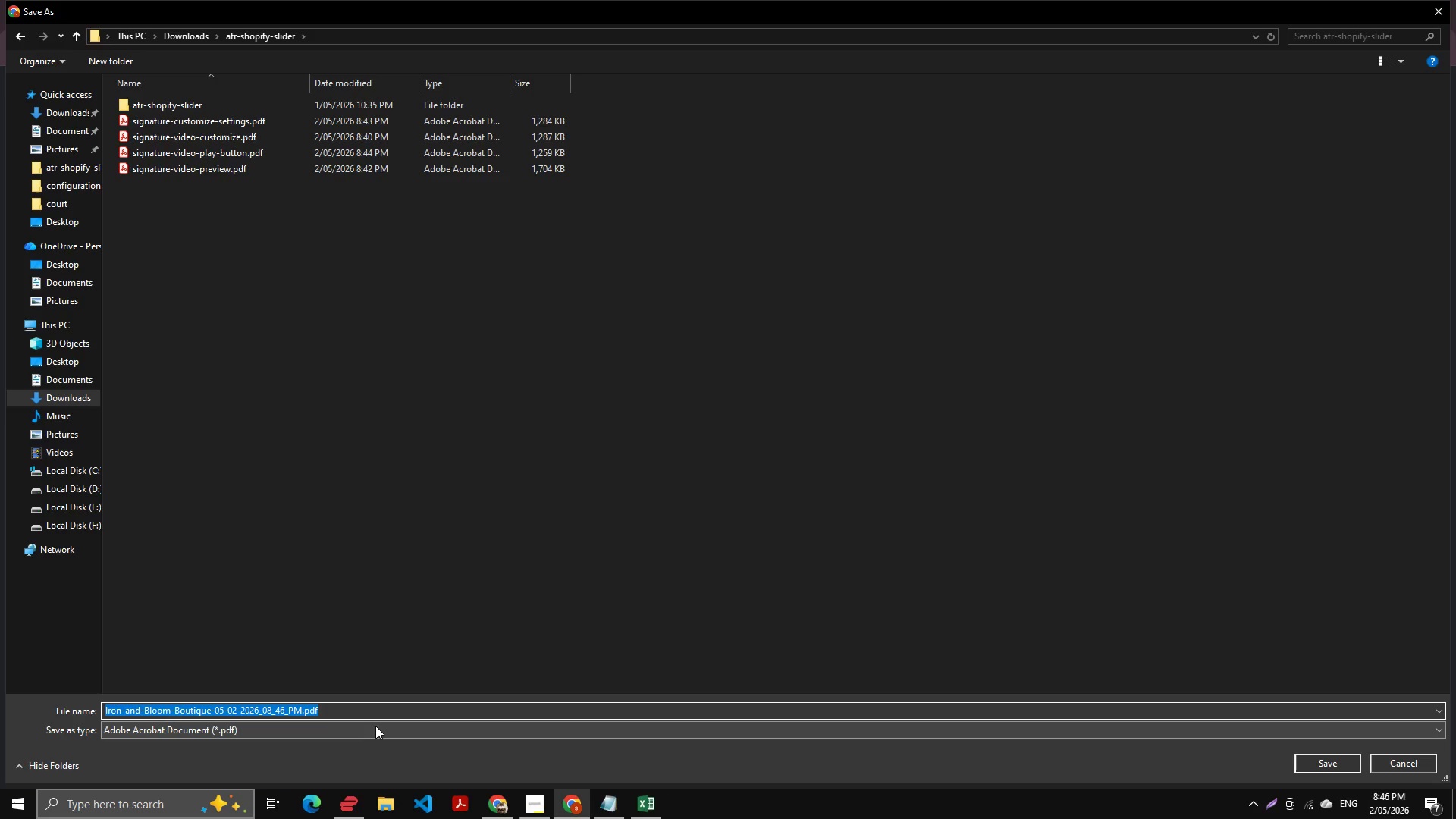 
key(Shift+ArrowLeft)
 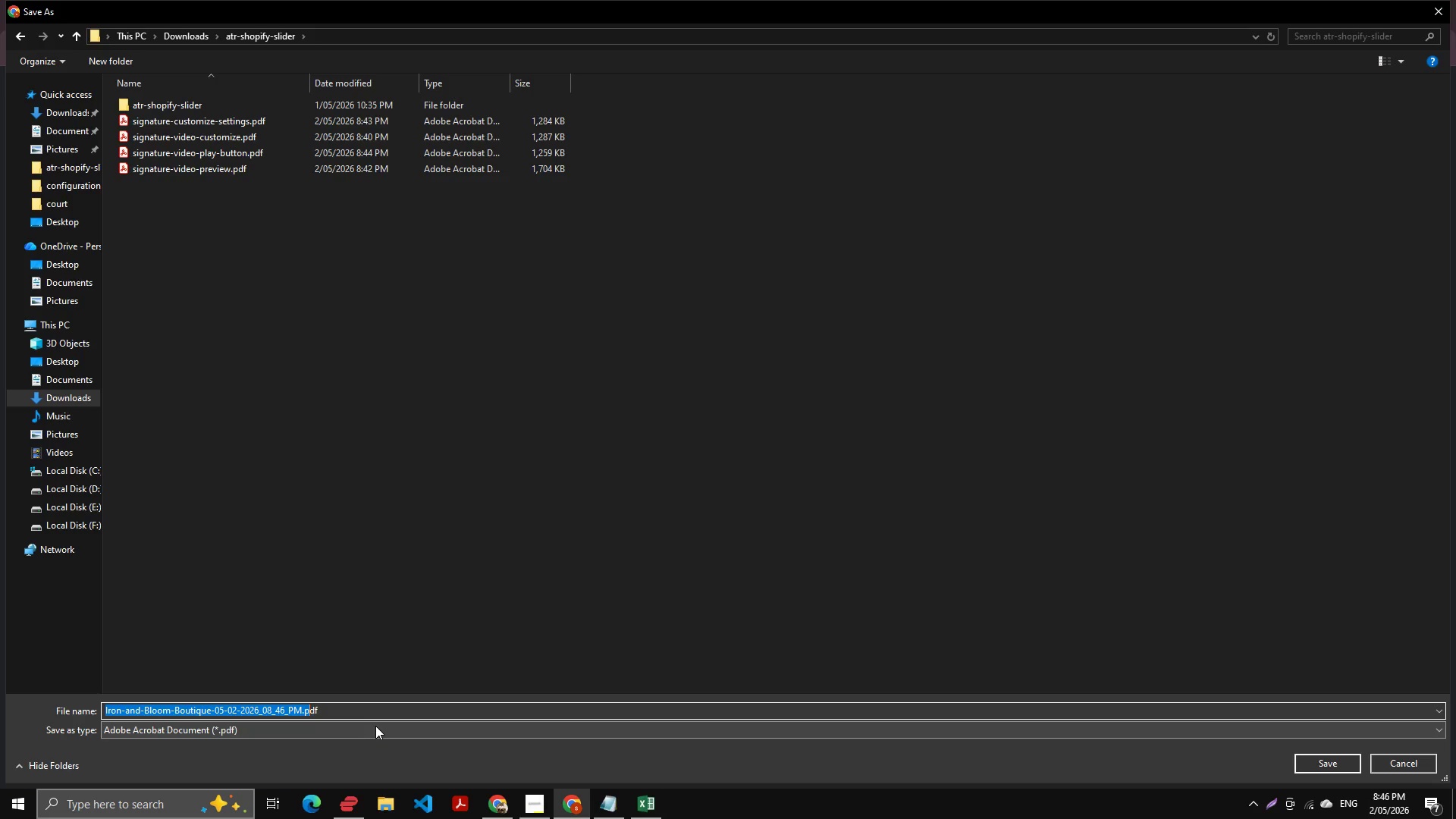 
key(Shift+ArrowLeft)
 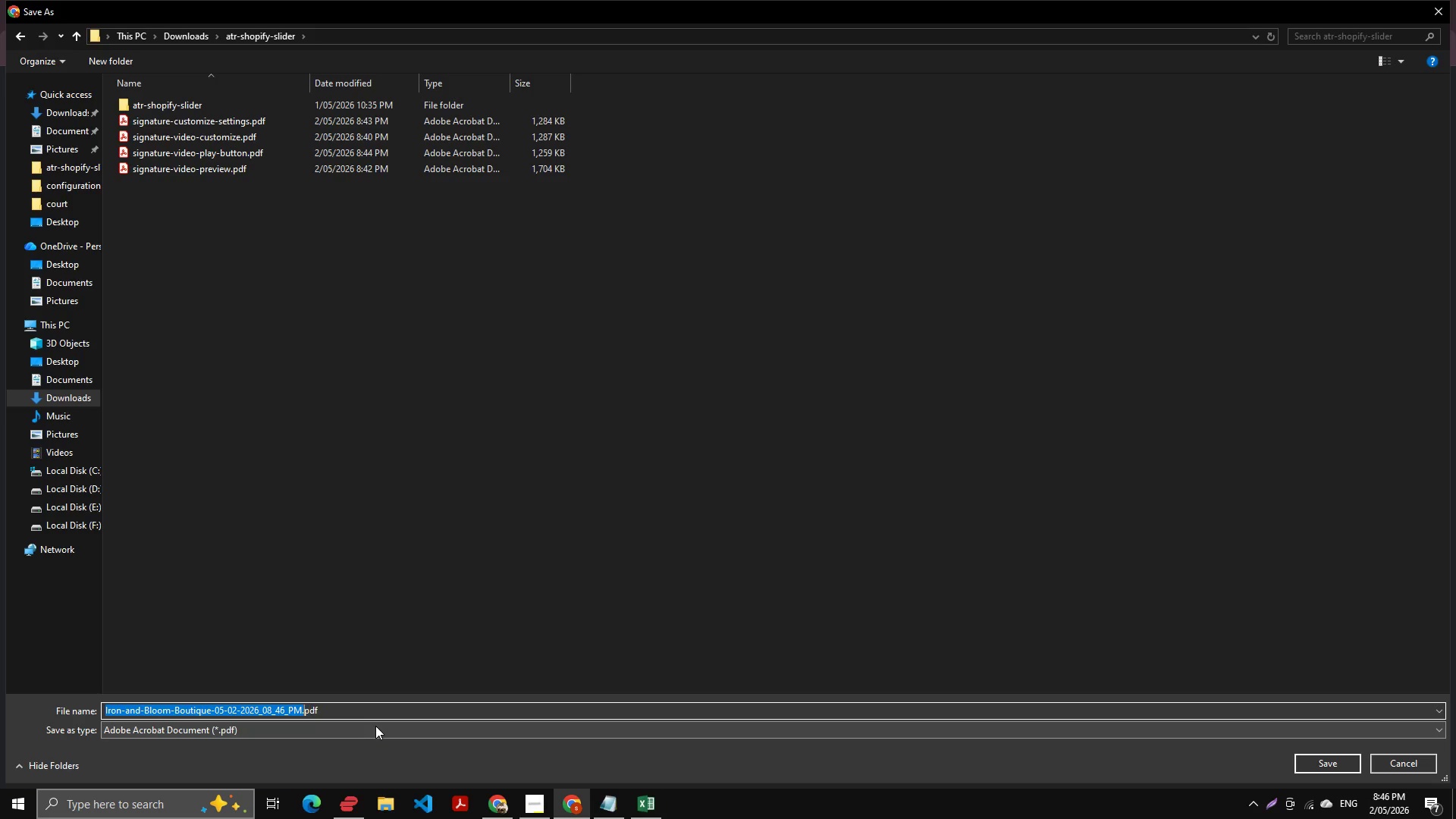 
key(Shift+ArrowLeft)
 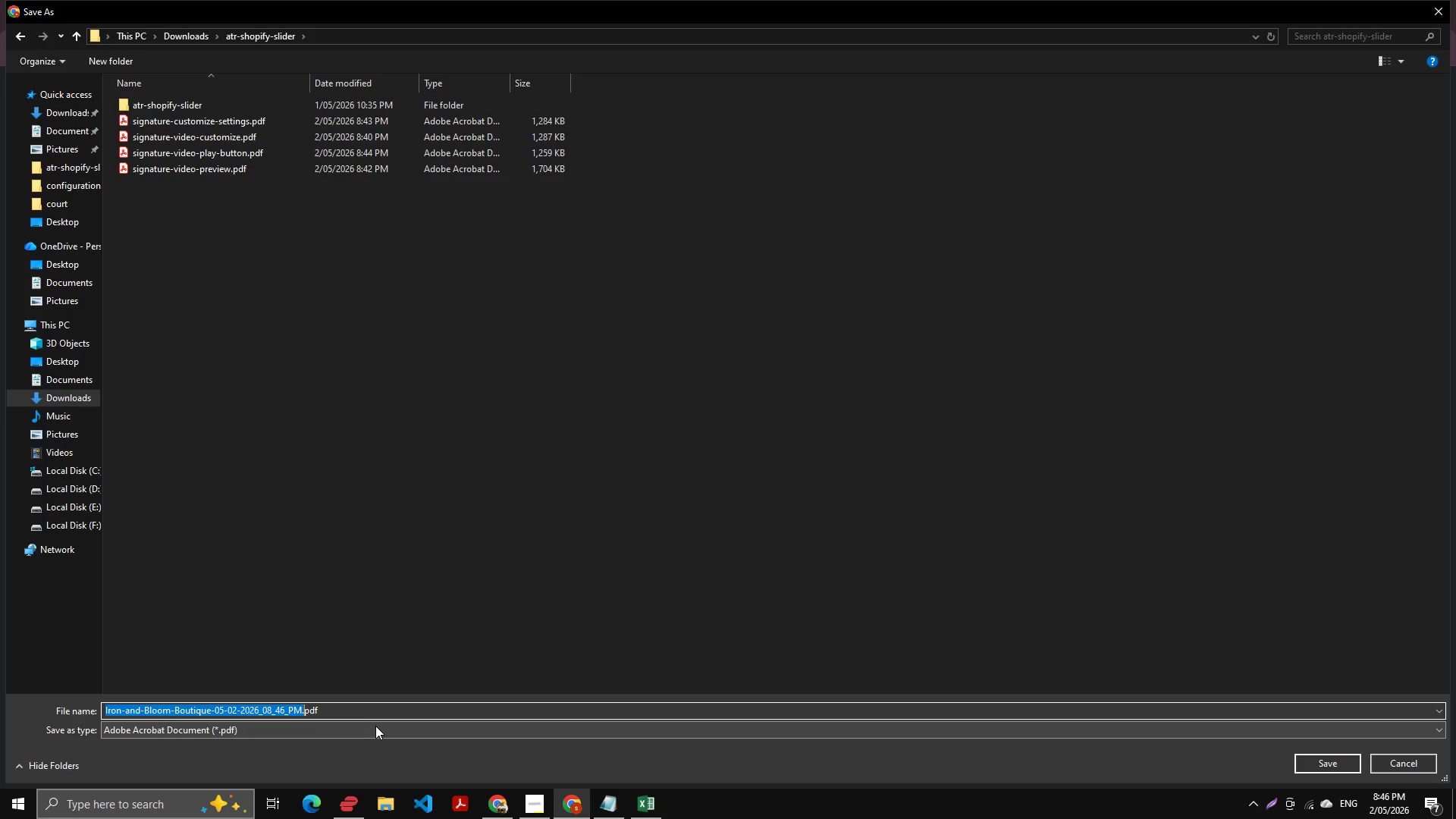 
key(Shift+ArrowLeft)
 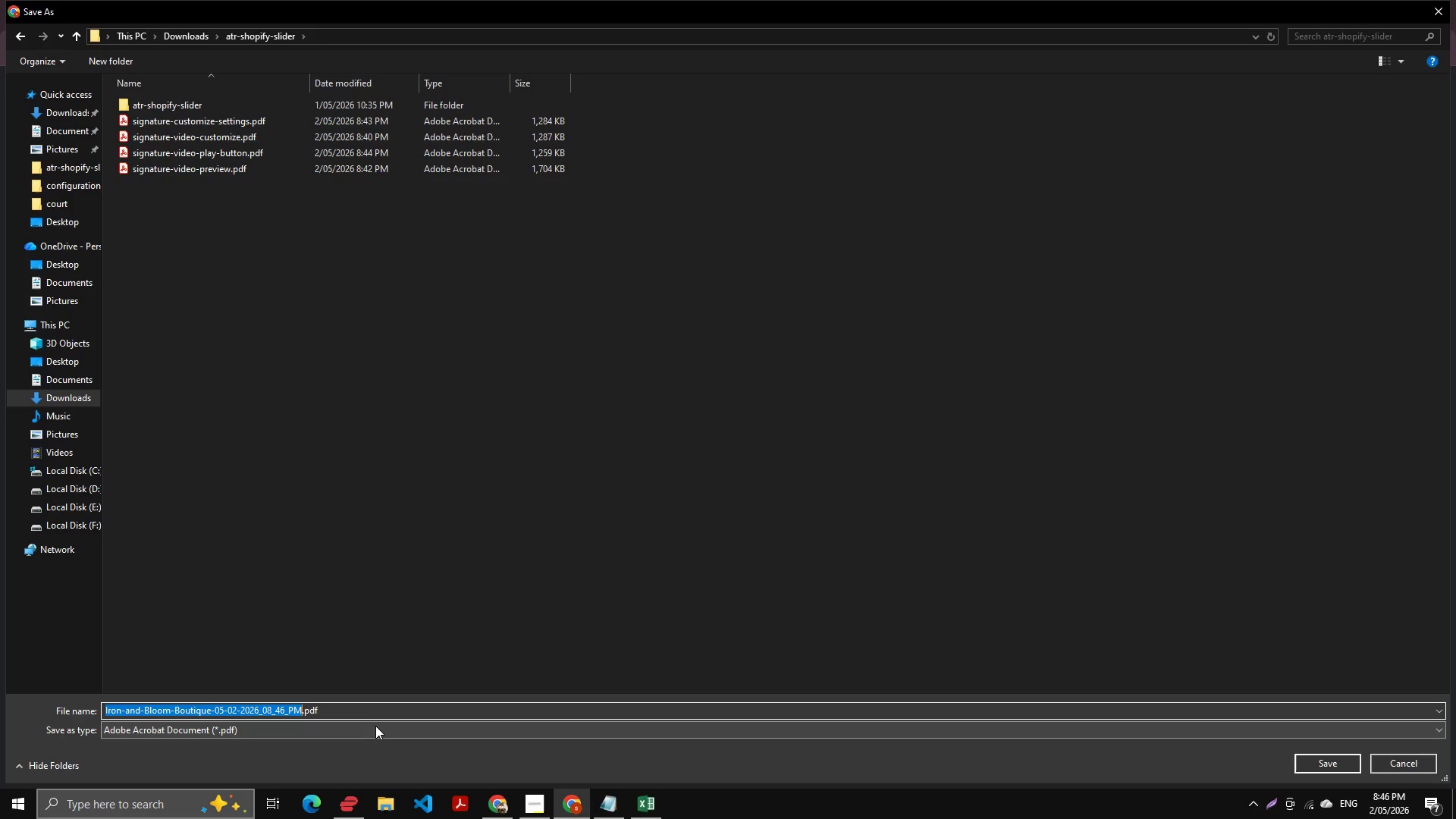 
key(Backspace)
type(signat)
 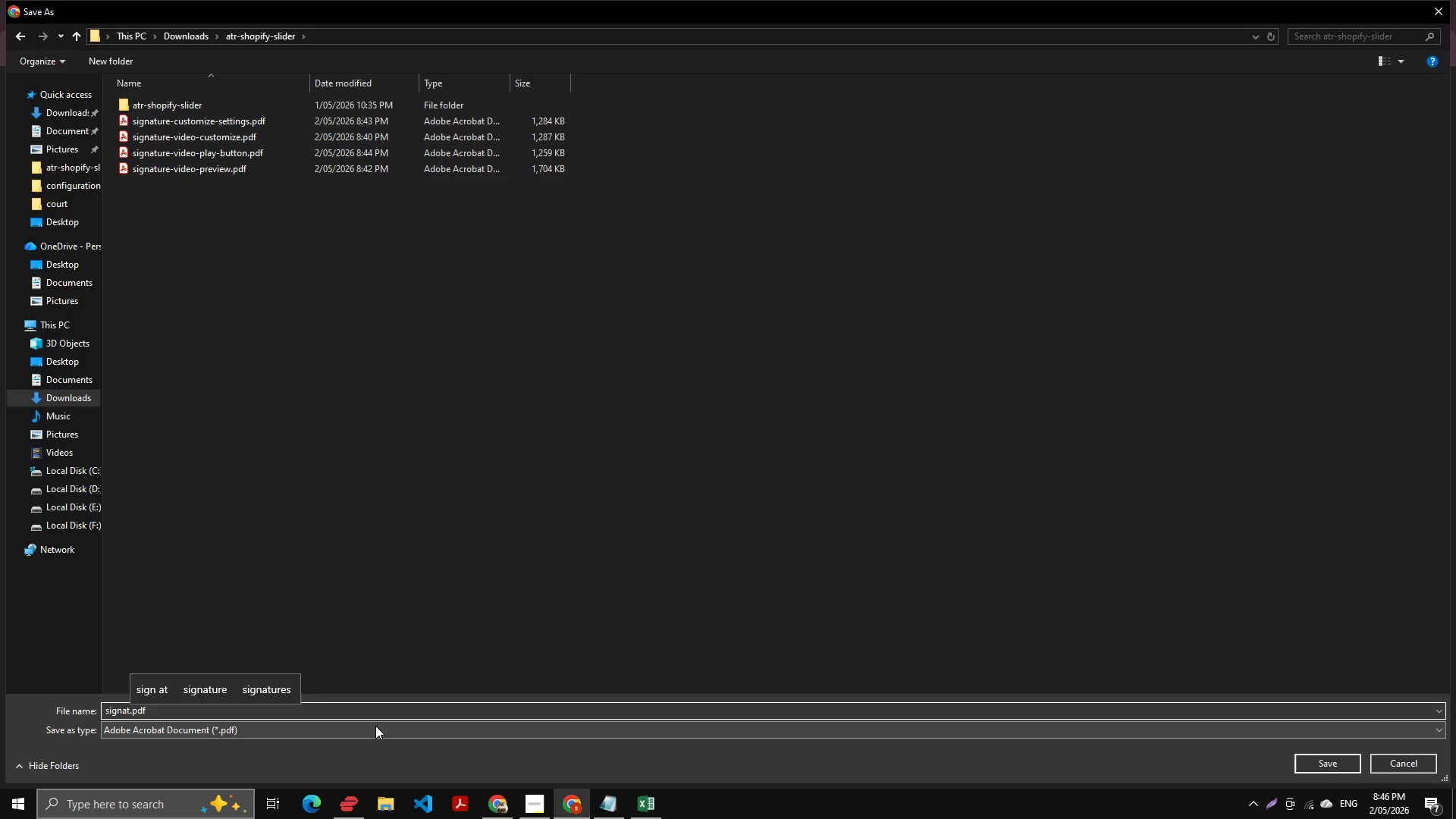 
key(ArrowUp)
 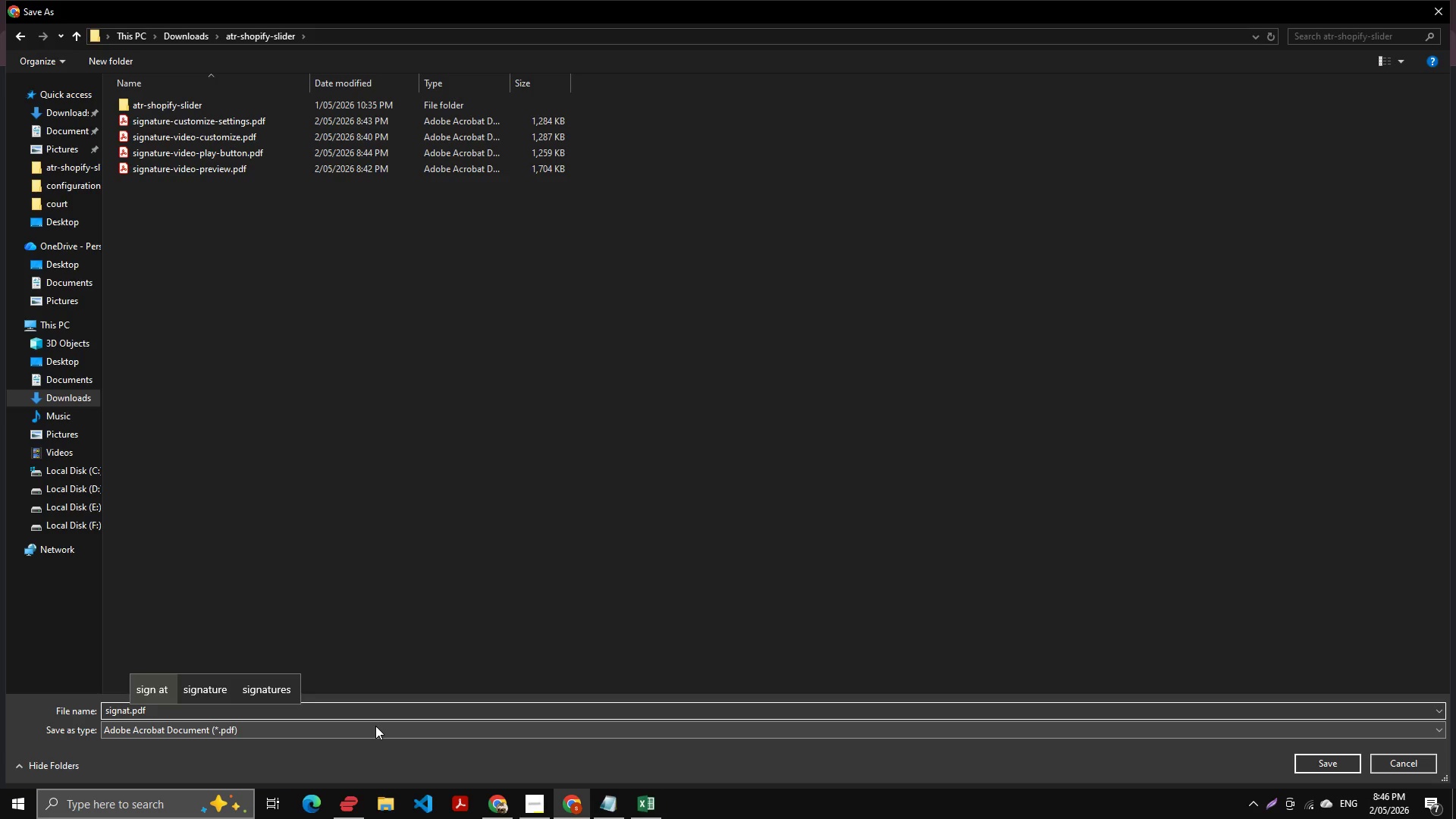 
key(ArrowRight)
 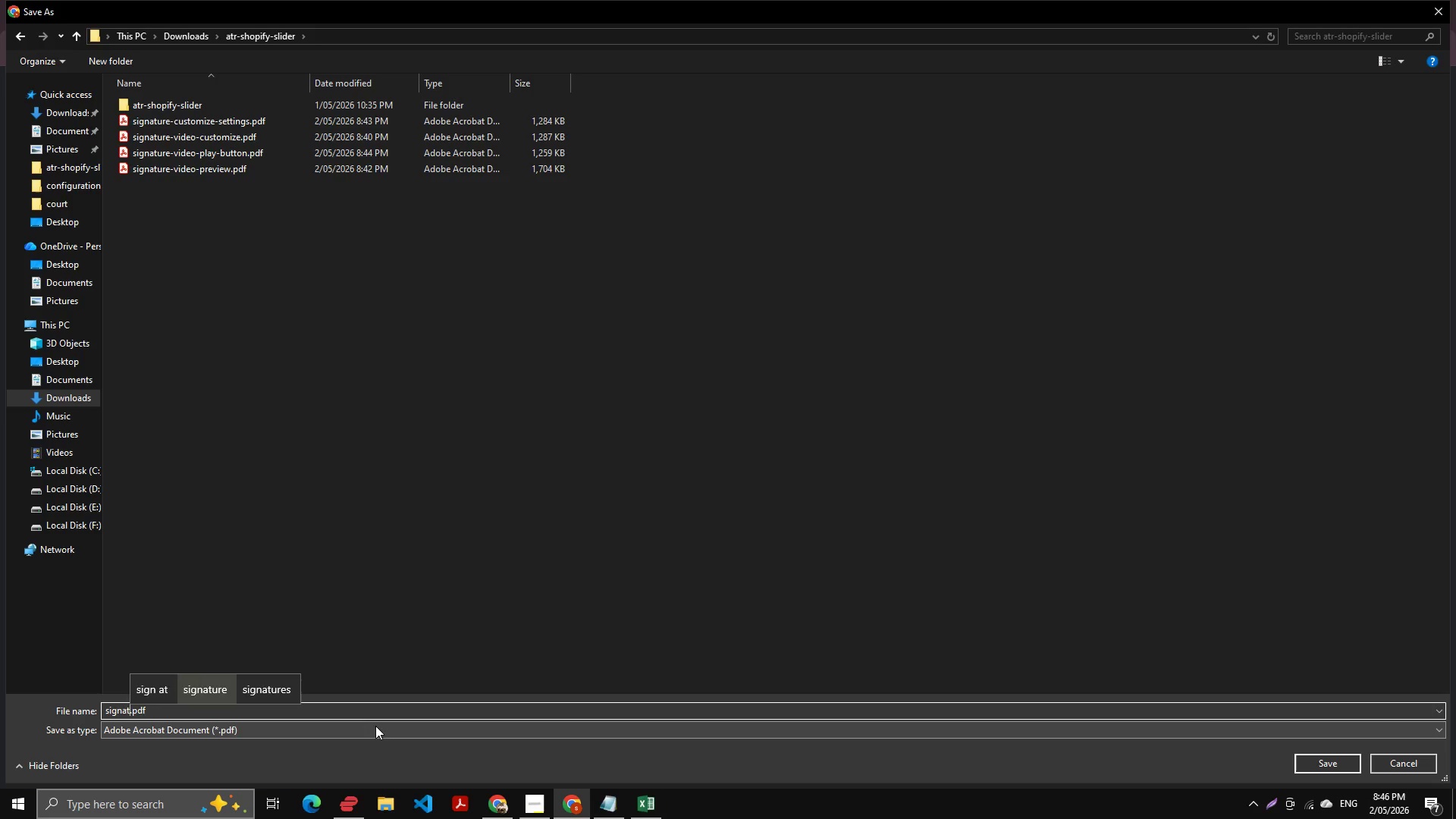 
key(Enter)
 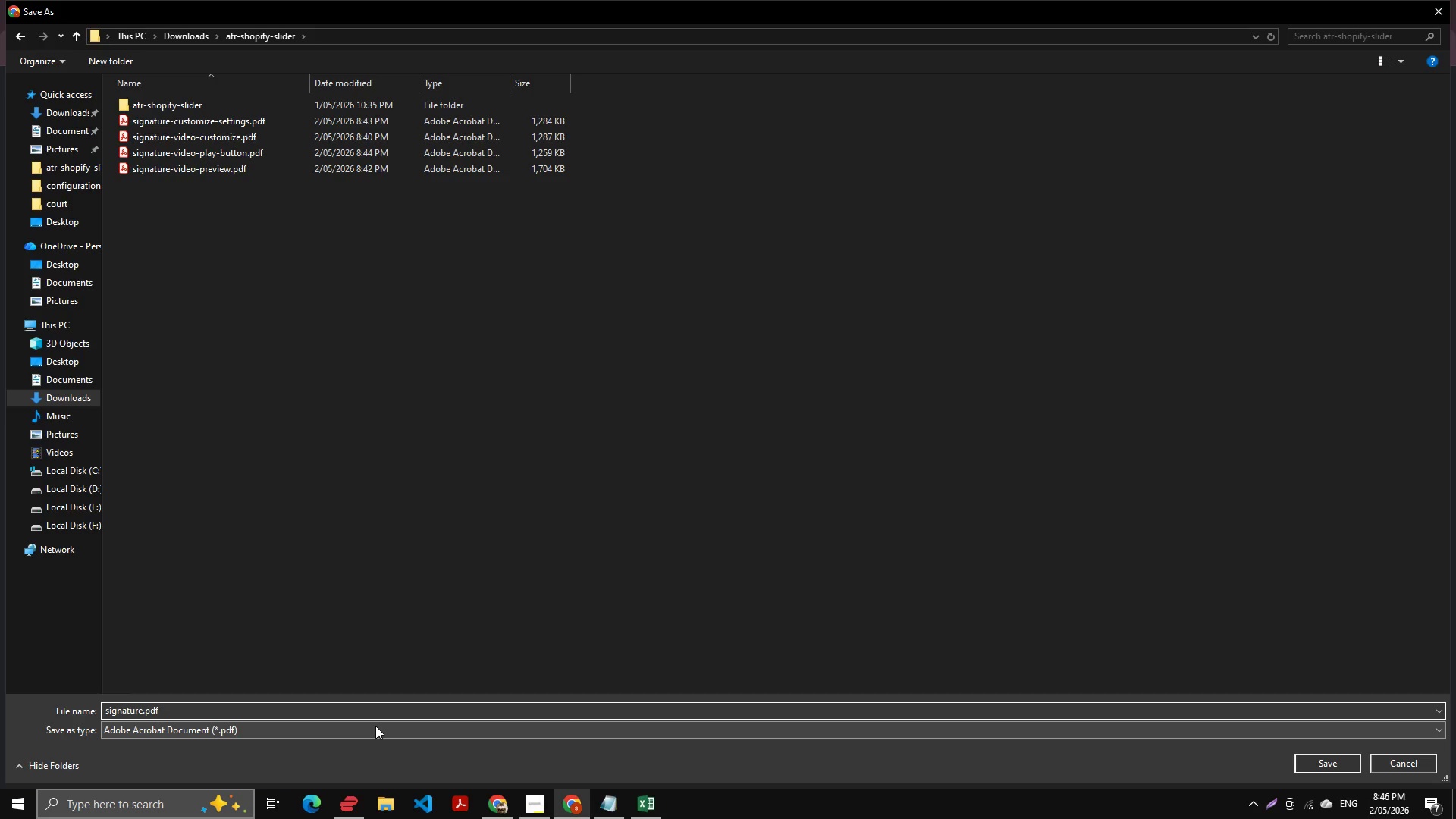 
type(-video-mobile)
 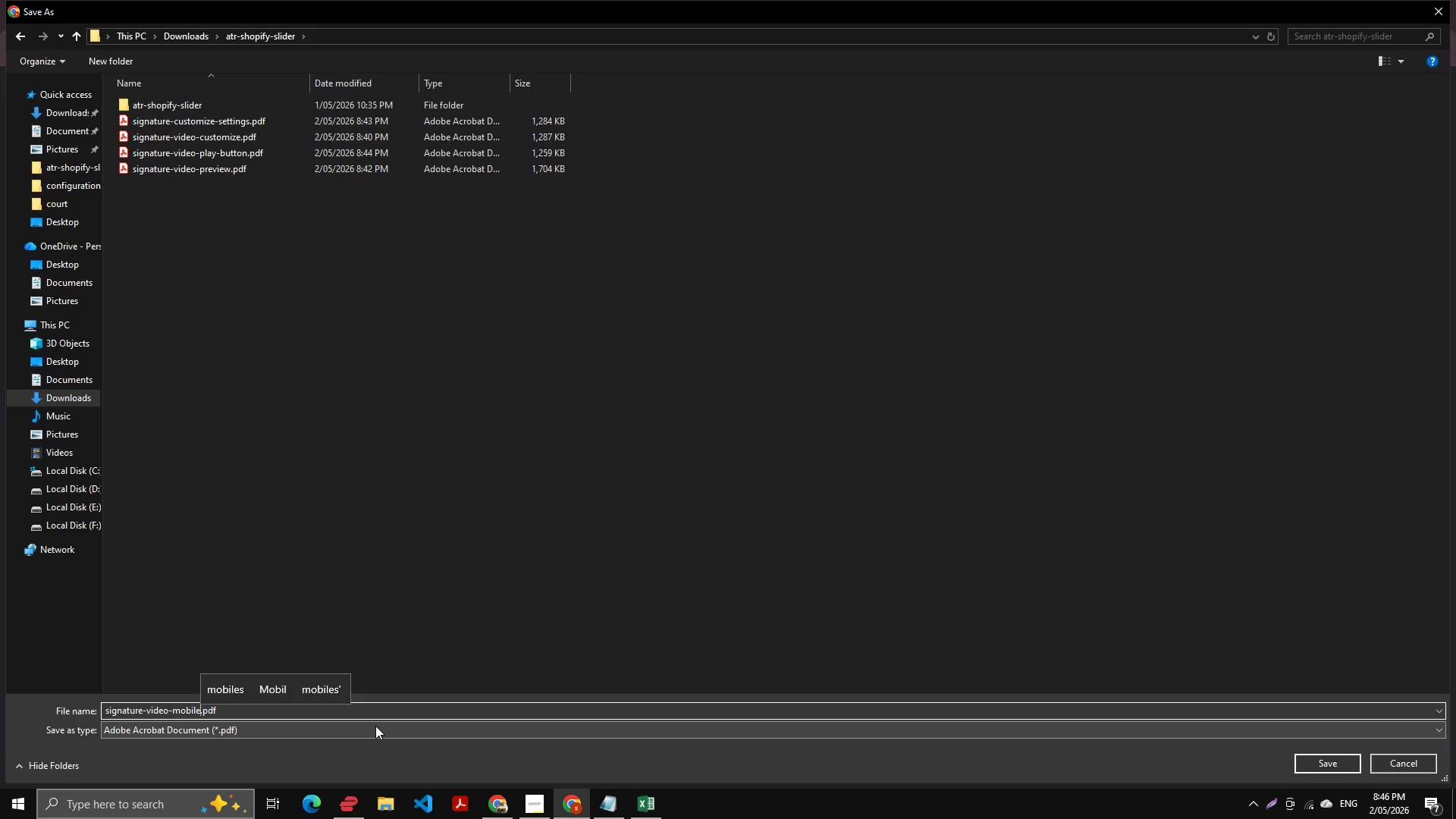 
key(Enter)
 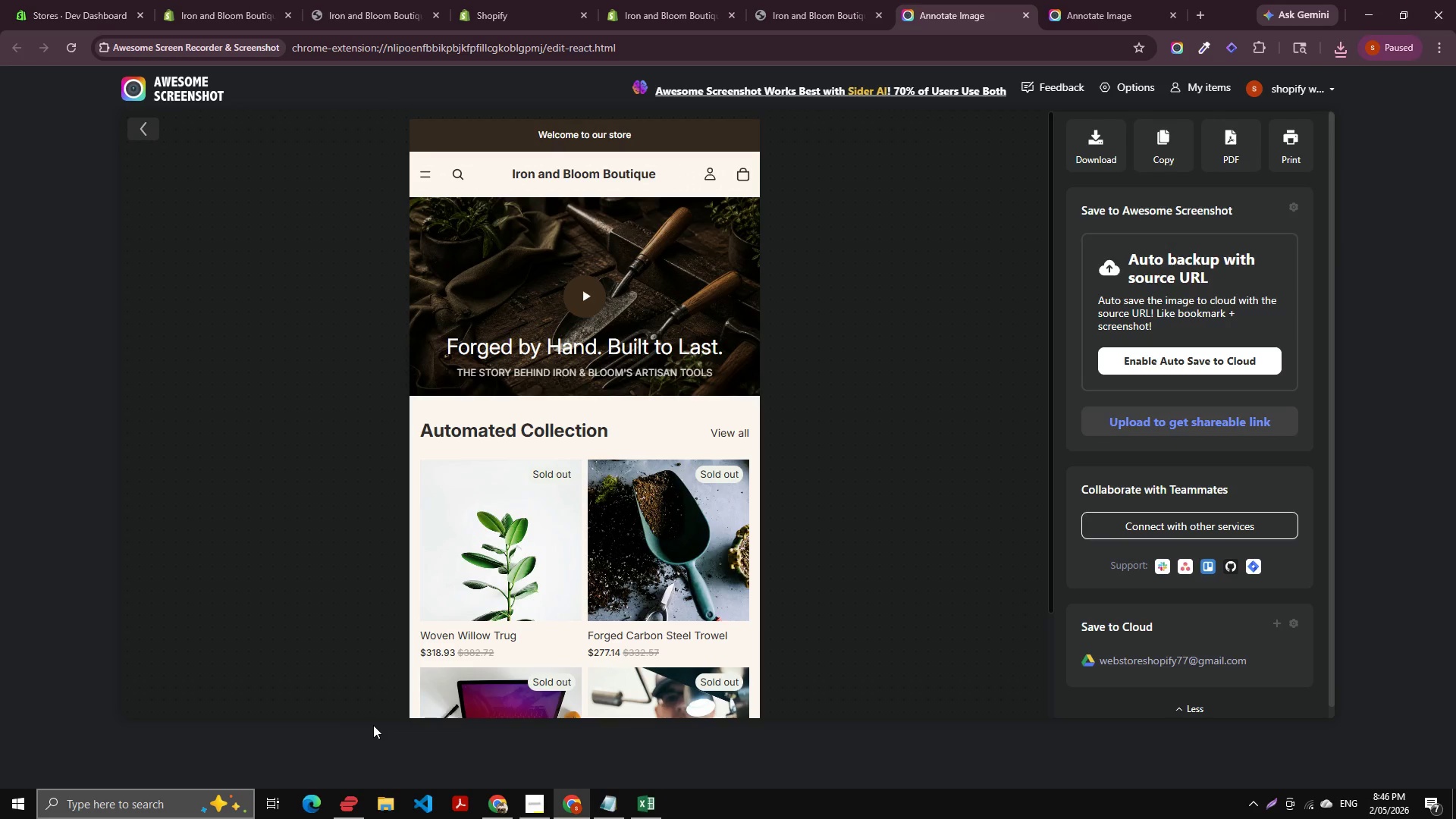 
wait(18.45)
 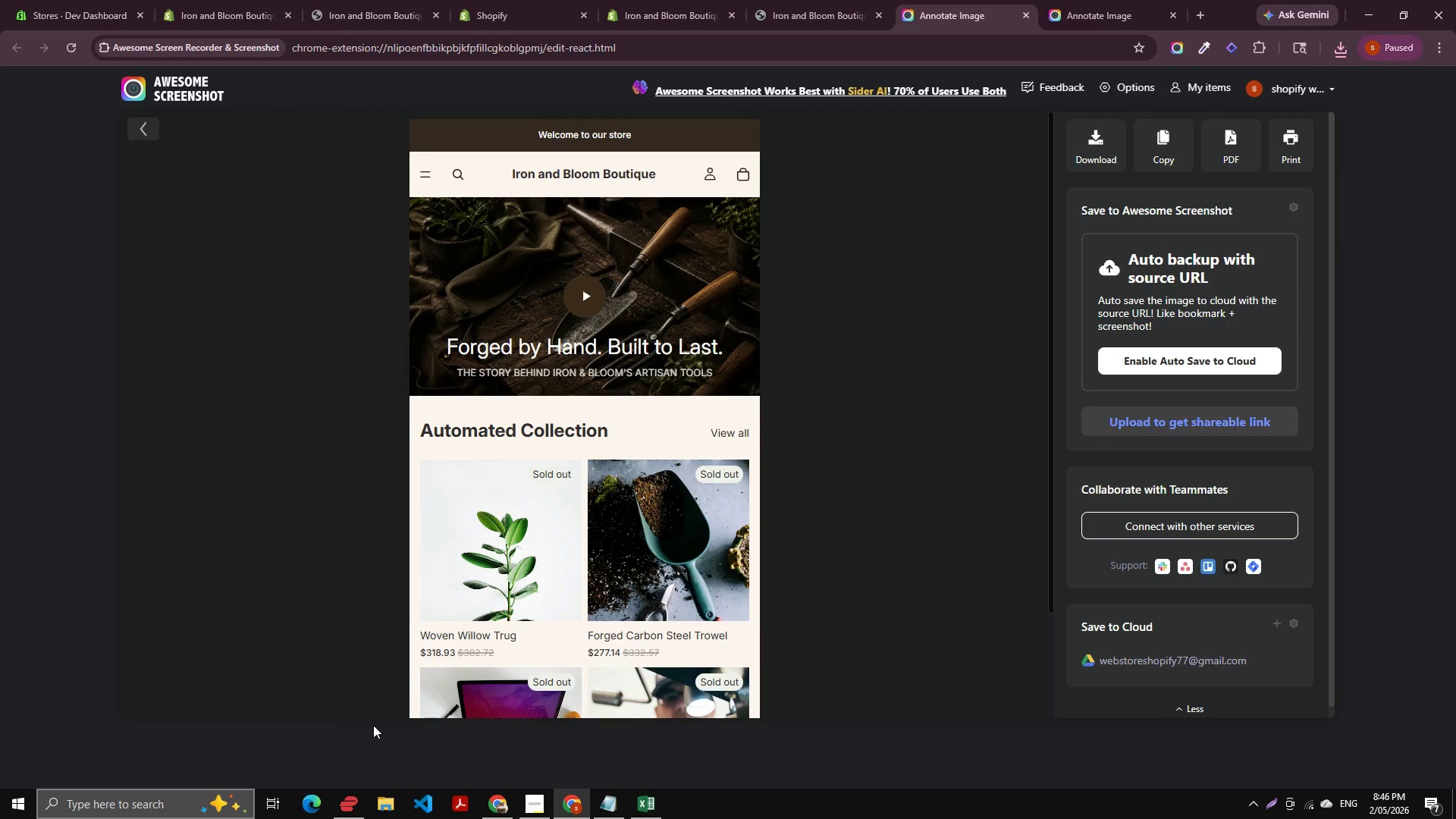 
left_click([538, 802])